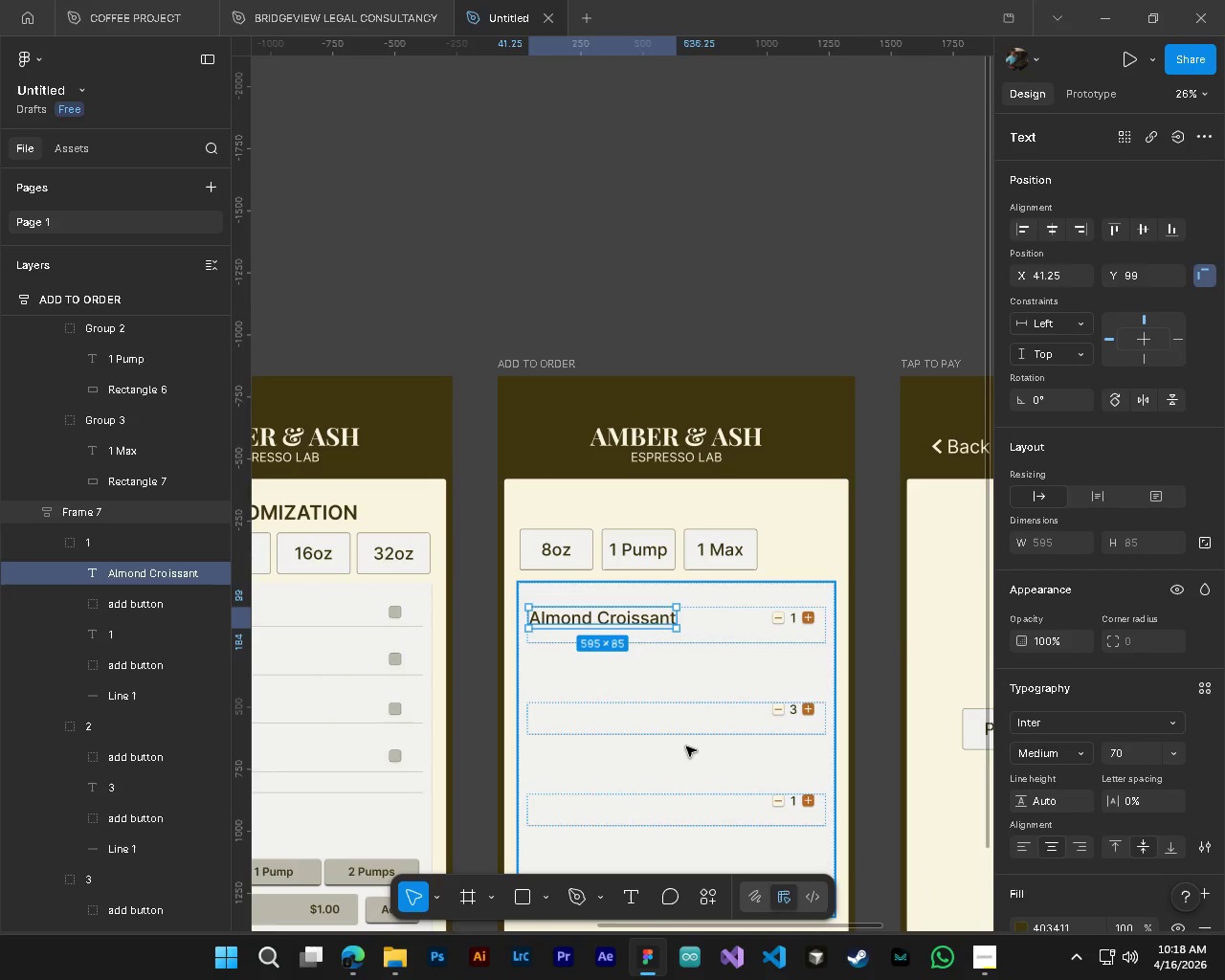 
hold_key(key=AltLeft, duration=2.23)
 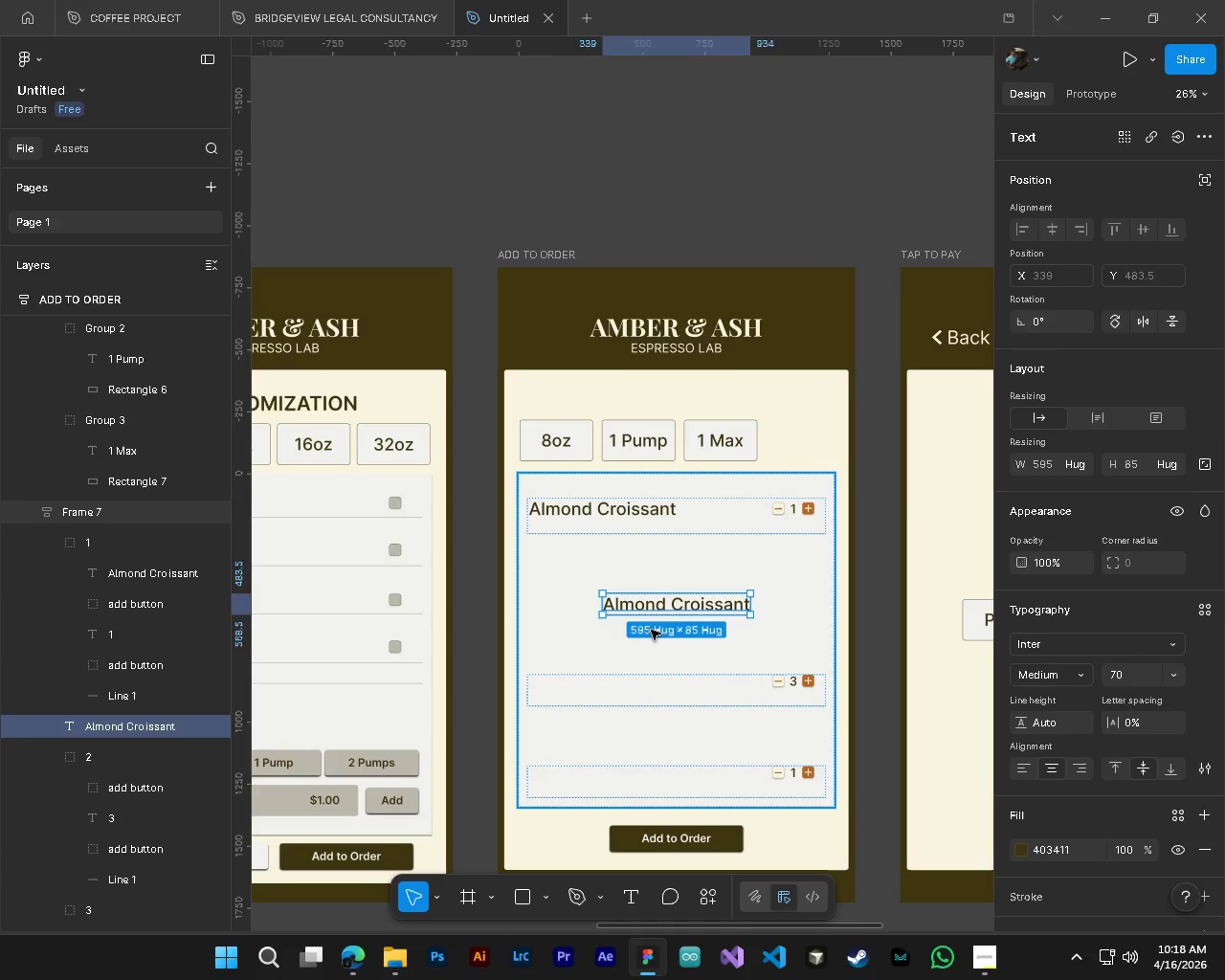 
scroll: coordinate [660, 728], scroll_direction: down, amount: 6.0
 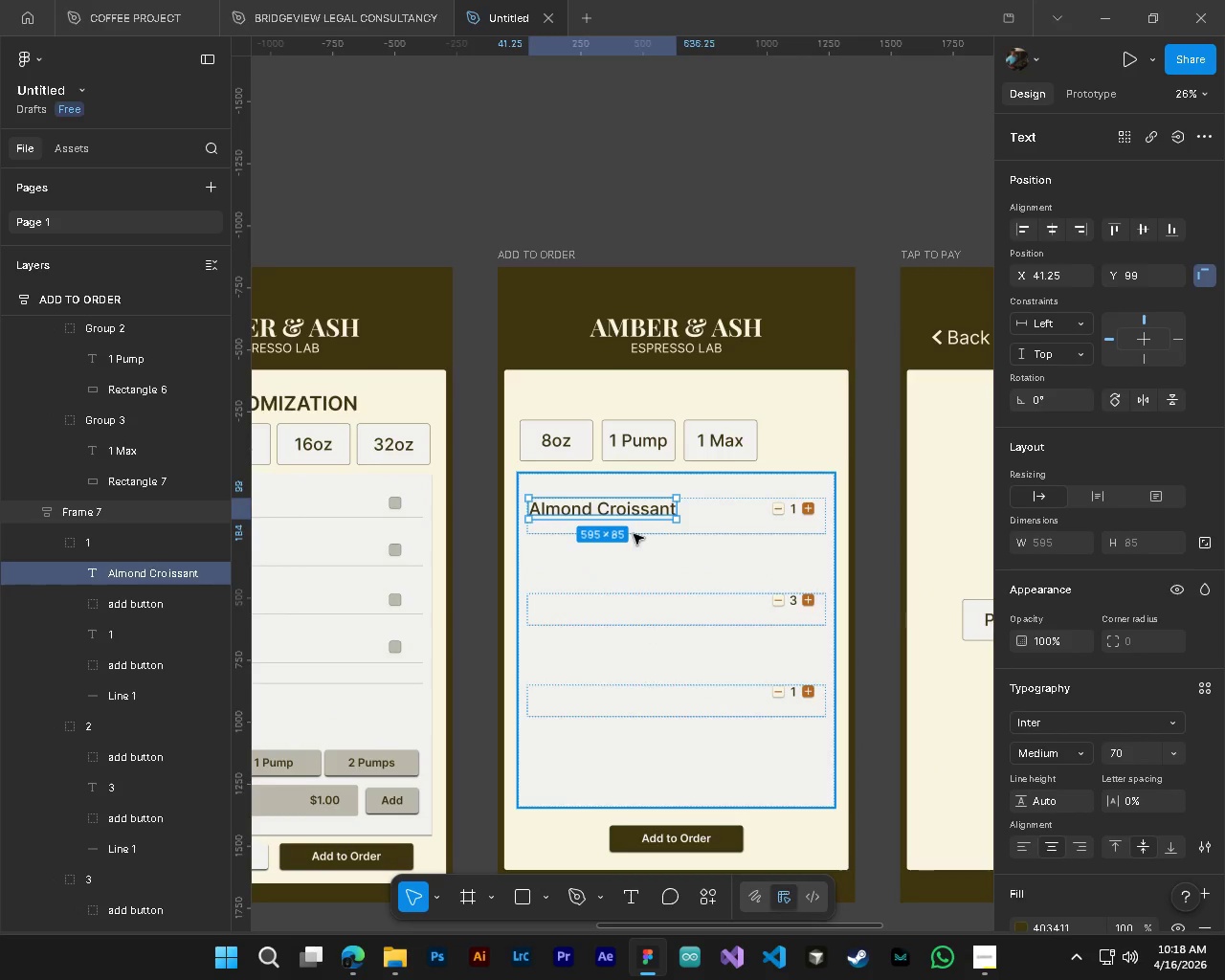 
left_click_drag(start_coordinate=[625, 508], to_coordinate=[627, 600])
 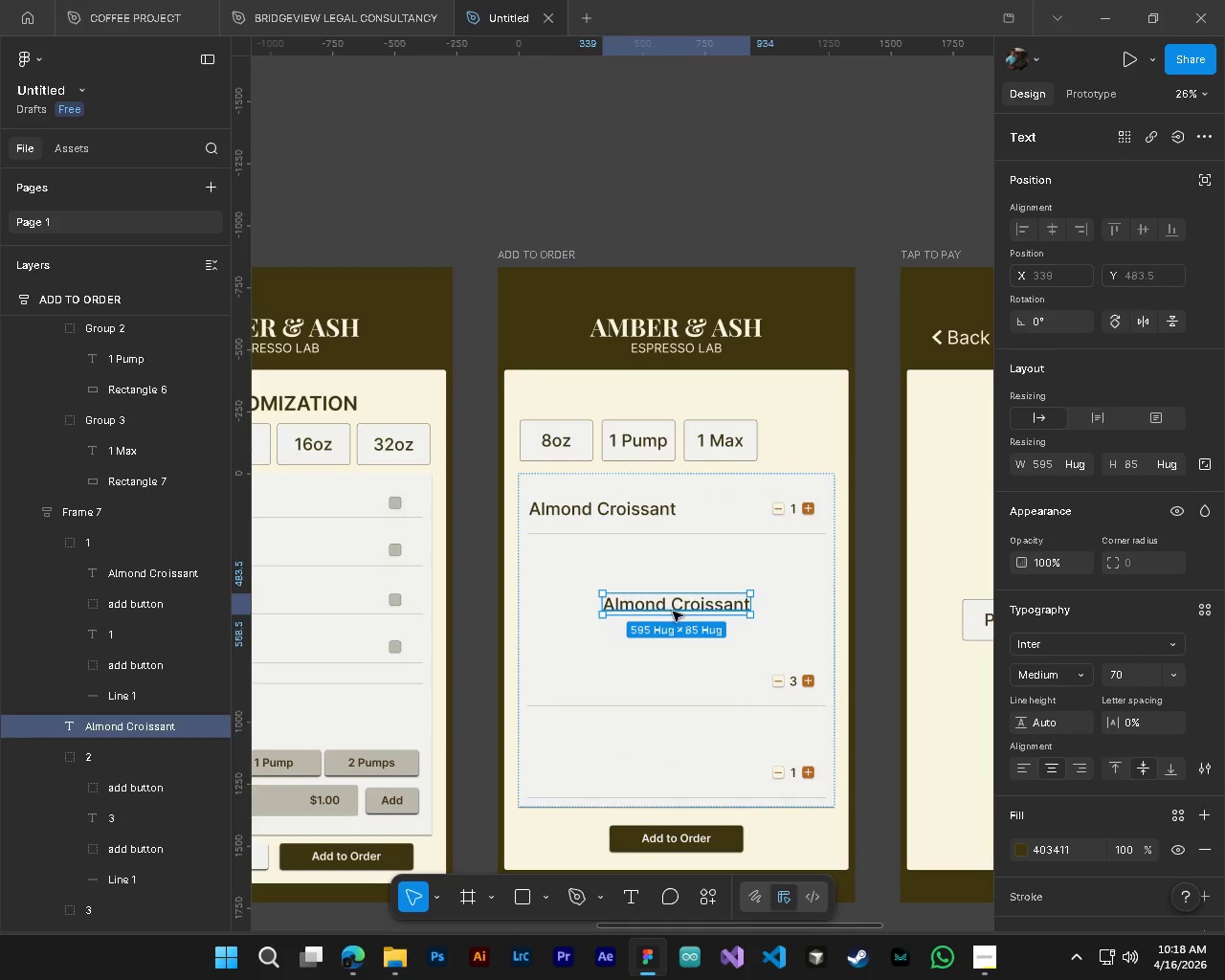 
left_click_drag(start_coordinate=[672, 603], to_coordinate=[604, 674])
 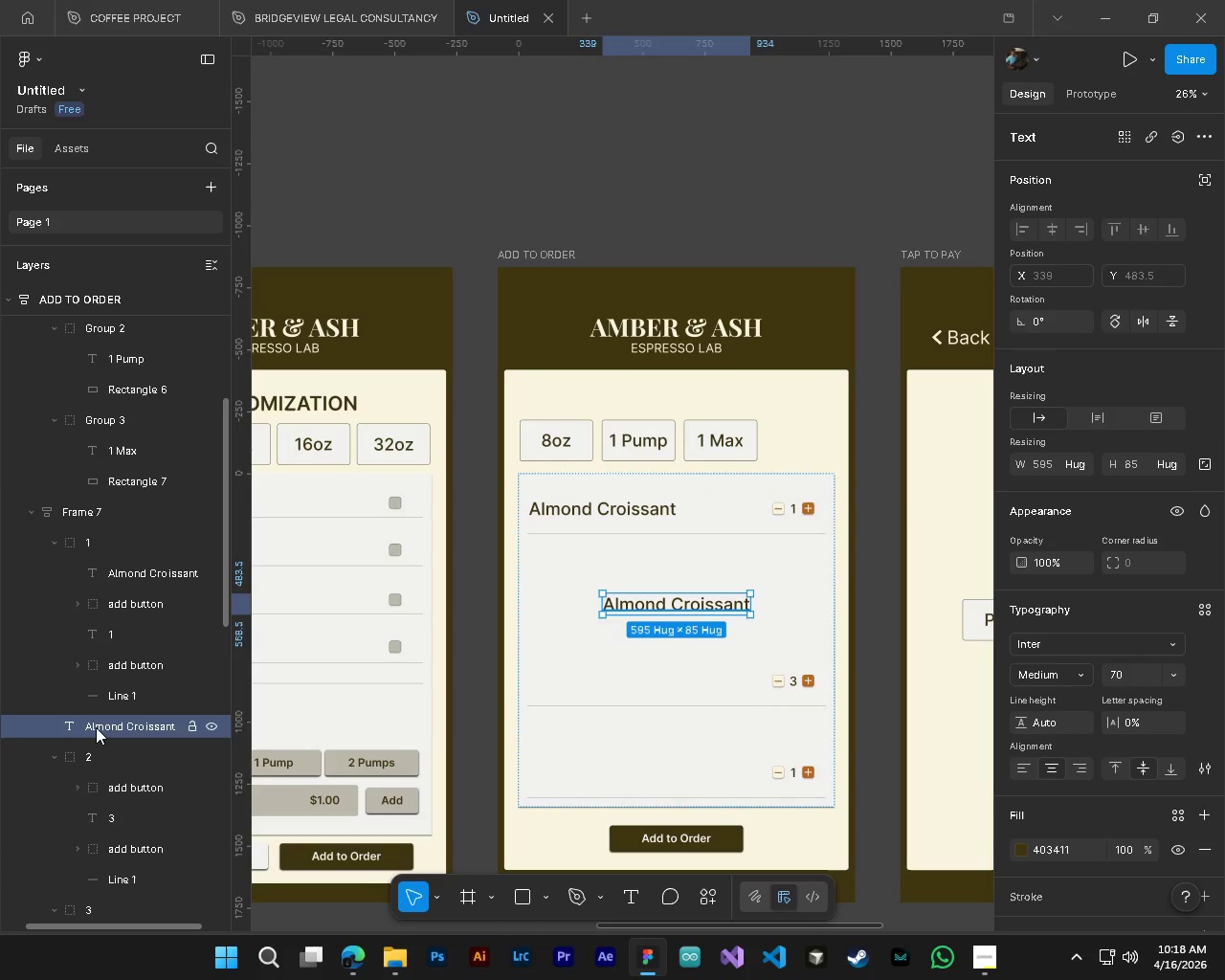 
left_click_drag(start_coordinate=[102, 728], to_coordinate=[117, 775])
 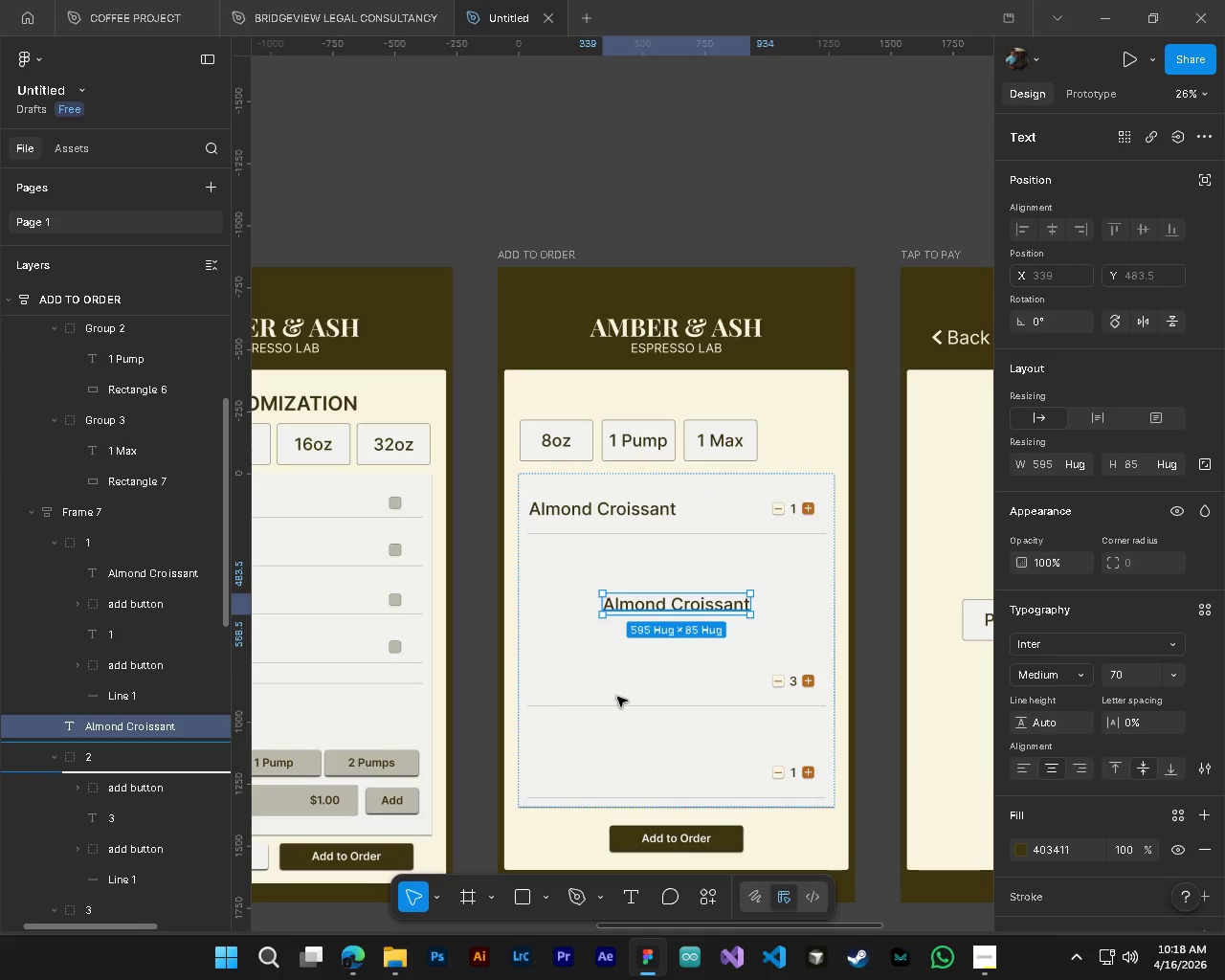 
hold_key(key=ControlLeft, duration=0.62)
hold_key(key=AltLeft, duration=0.55)
scroll: coordinate [732, 739], scroll_direction: up, amount: 1.0
 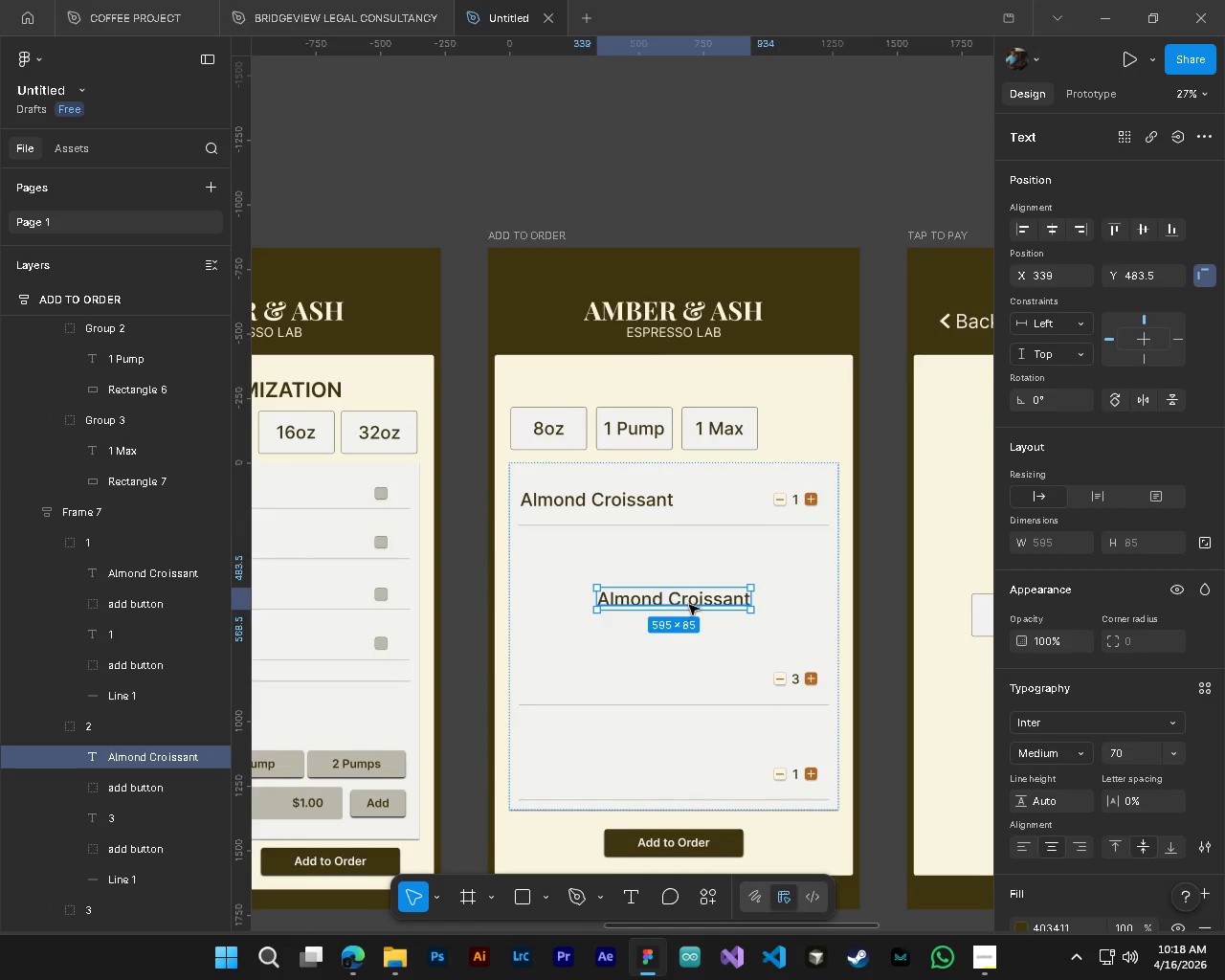 
left_click_drag(start_coordinate=[689, 602], to_coordinate=[618, 676])
 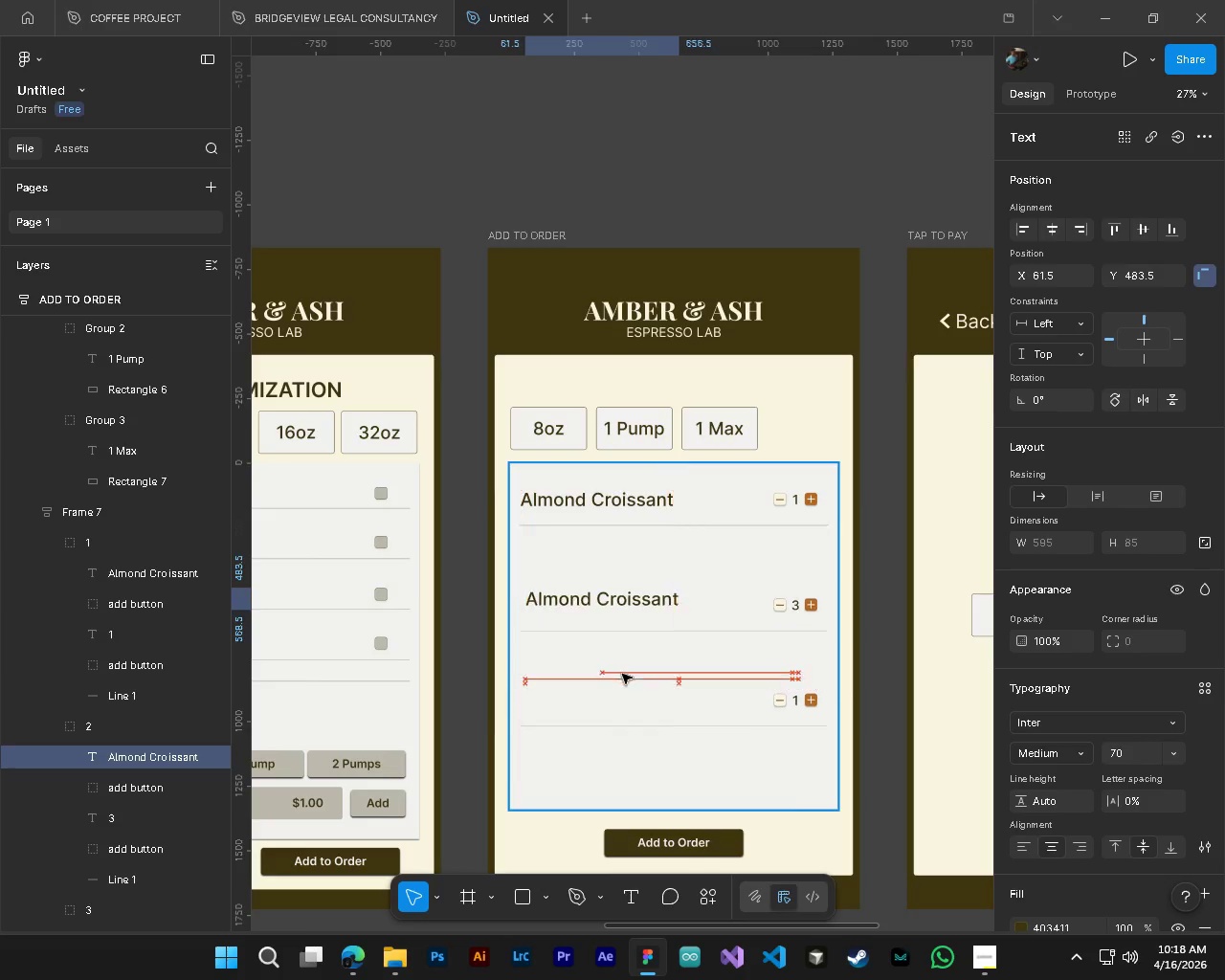 
hold_key(key=ControlLeft, duration=0.62)
hold_key(key=AltLeft, duration=0.53)
scroll: coordinate [642, 647], scroll_direction: up, amount: 2.0
 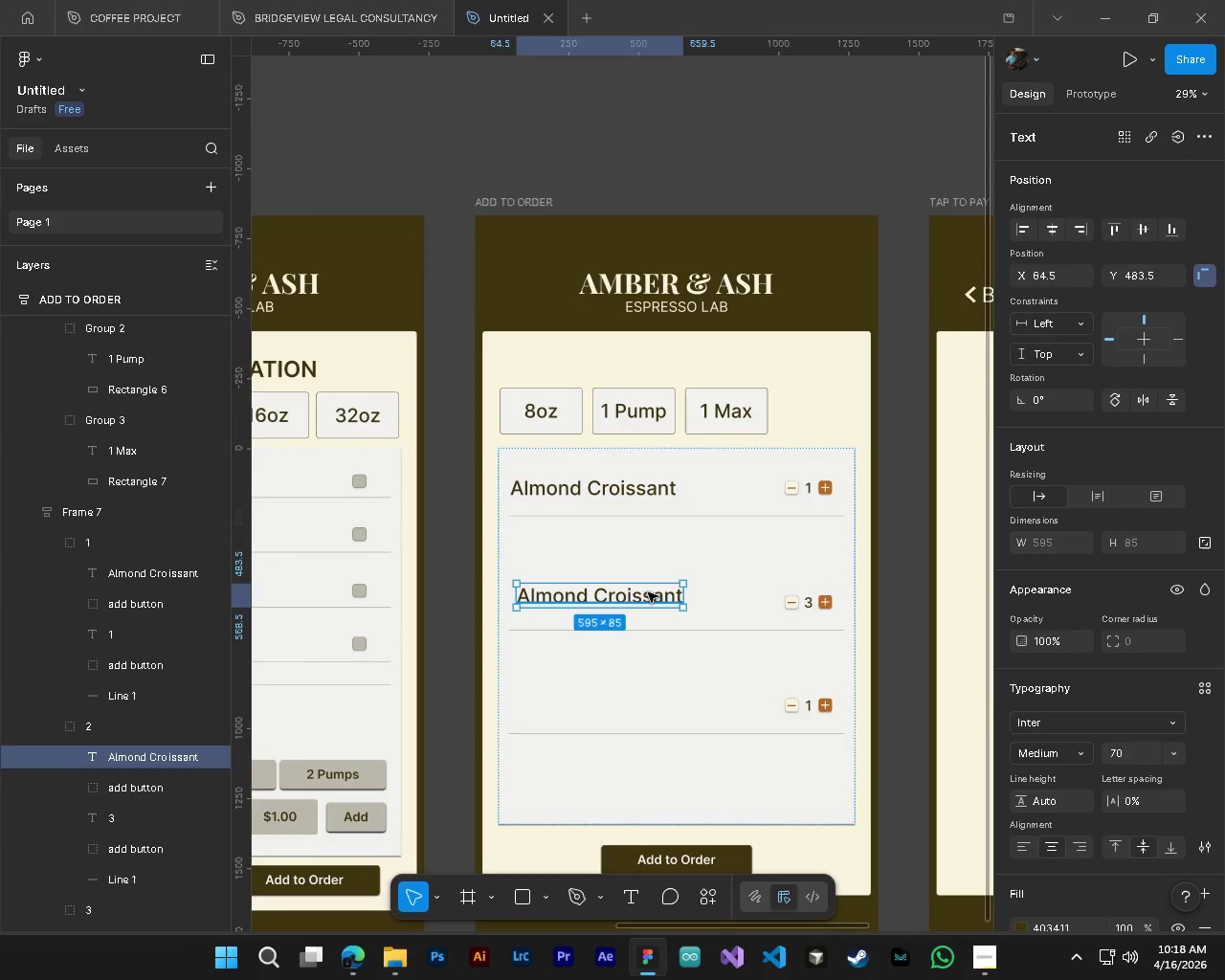 
left_click_drag(start_coordinate=[648, 592], to_coordinate=[645, 599])
 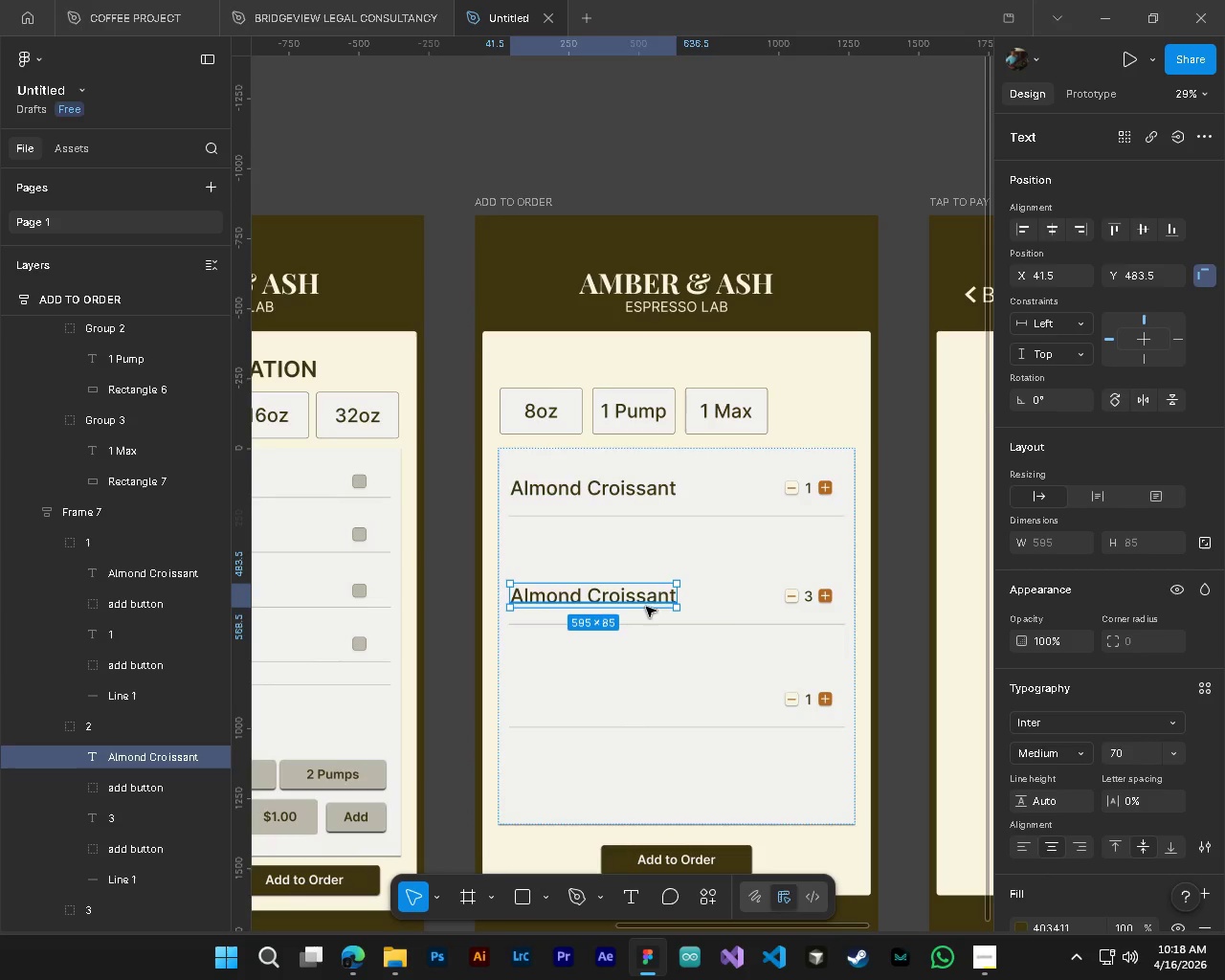 
hold_key(key=AltLeft, duration=0.45)
 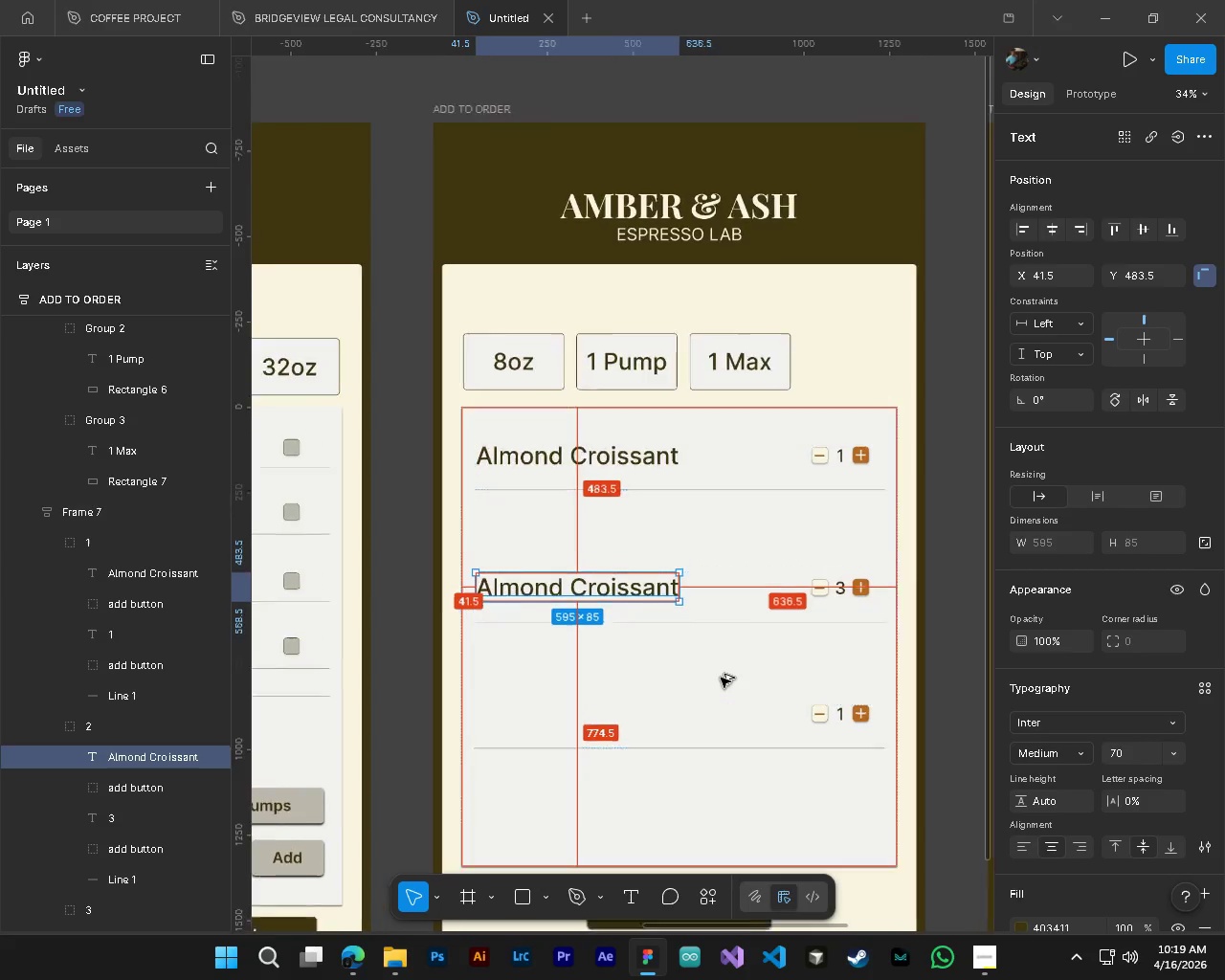 
hold_key(key=ControlLeft, duration=0.45)
 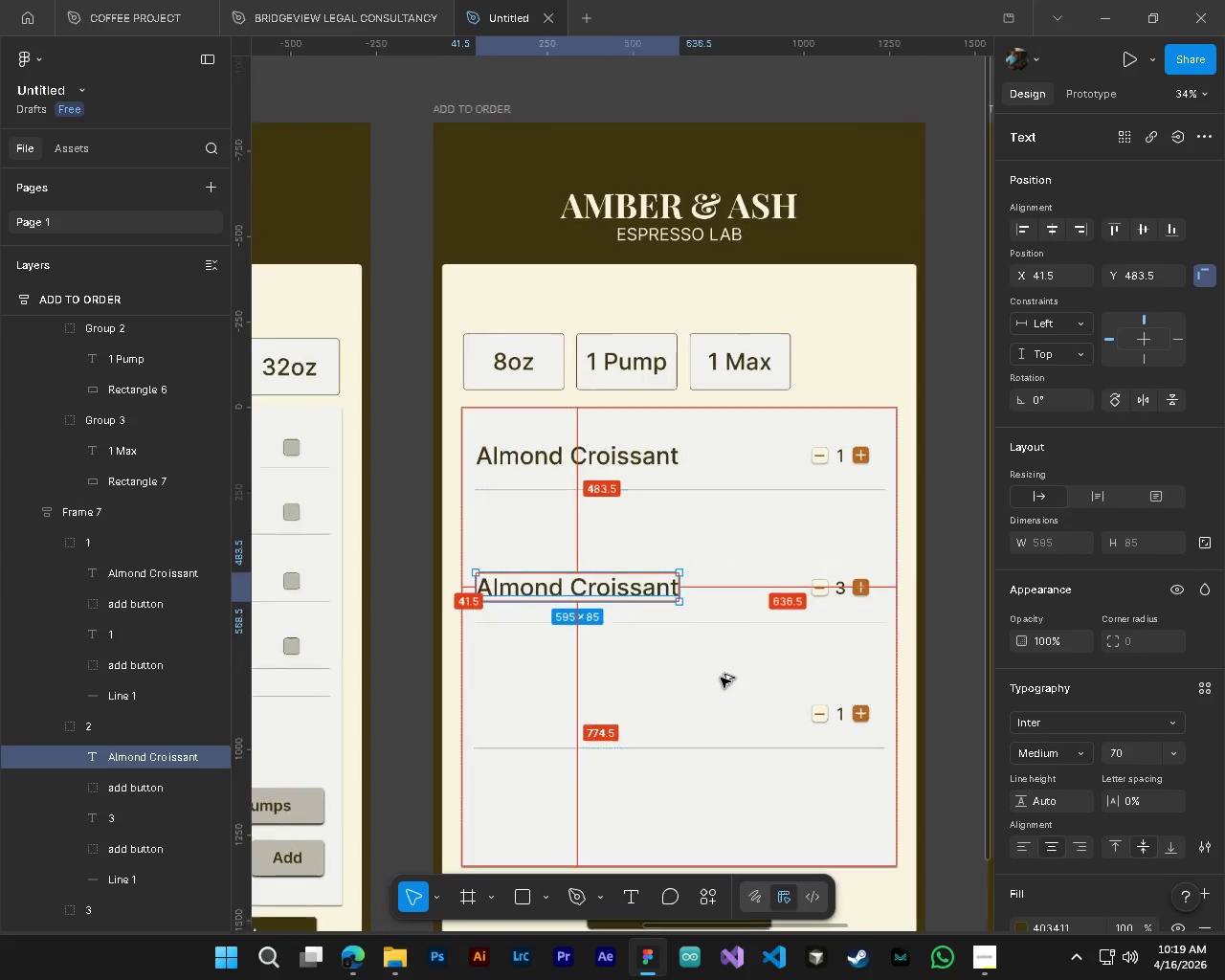 
hold_key(key=AltLeft, duration=0.33)
 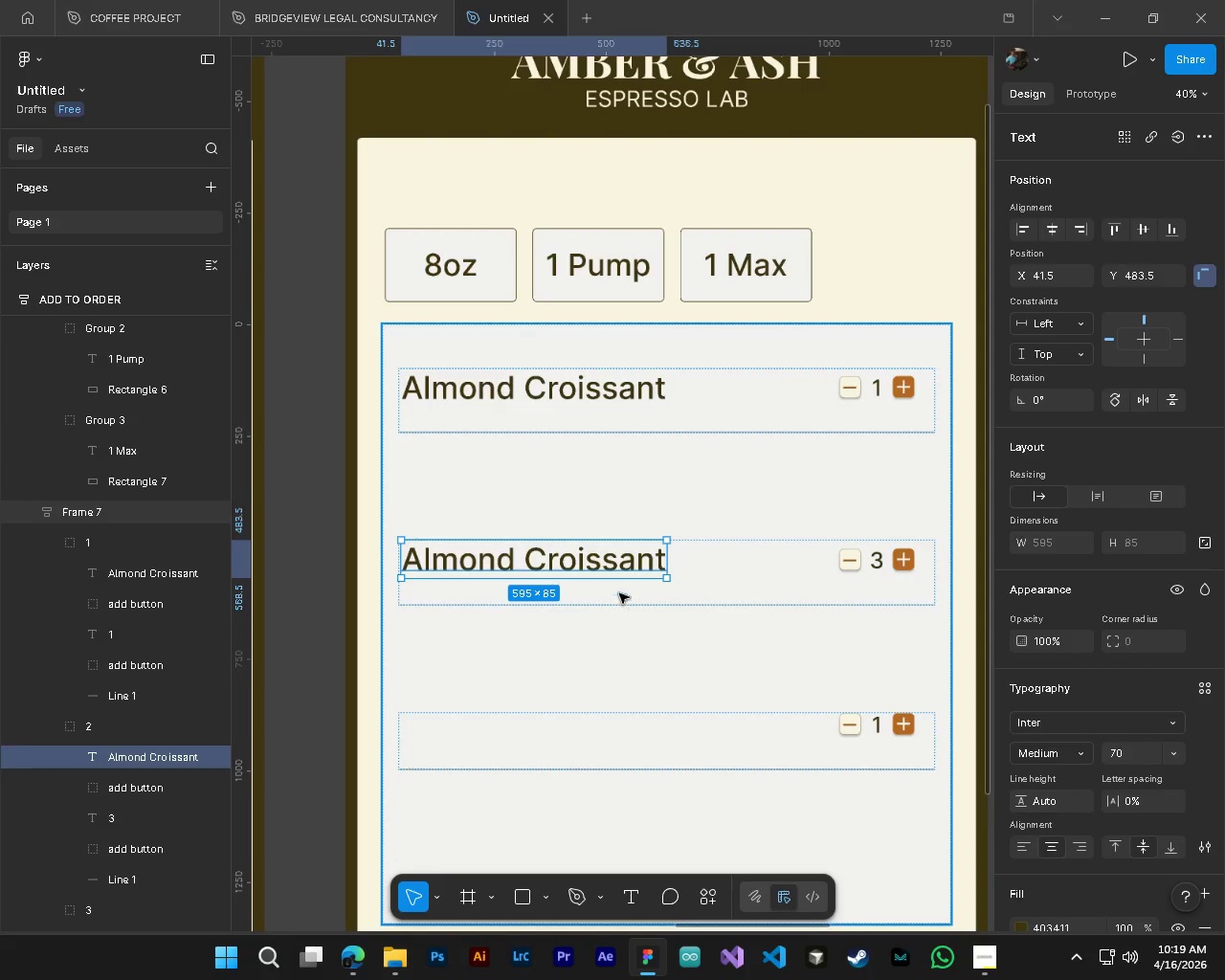 
hold_key(key=ControlLeft, duration=0.36)
 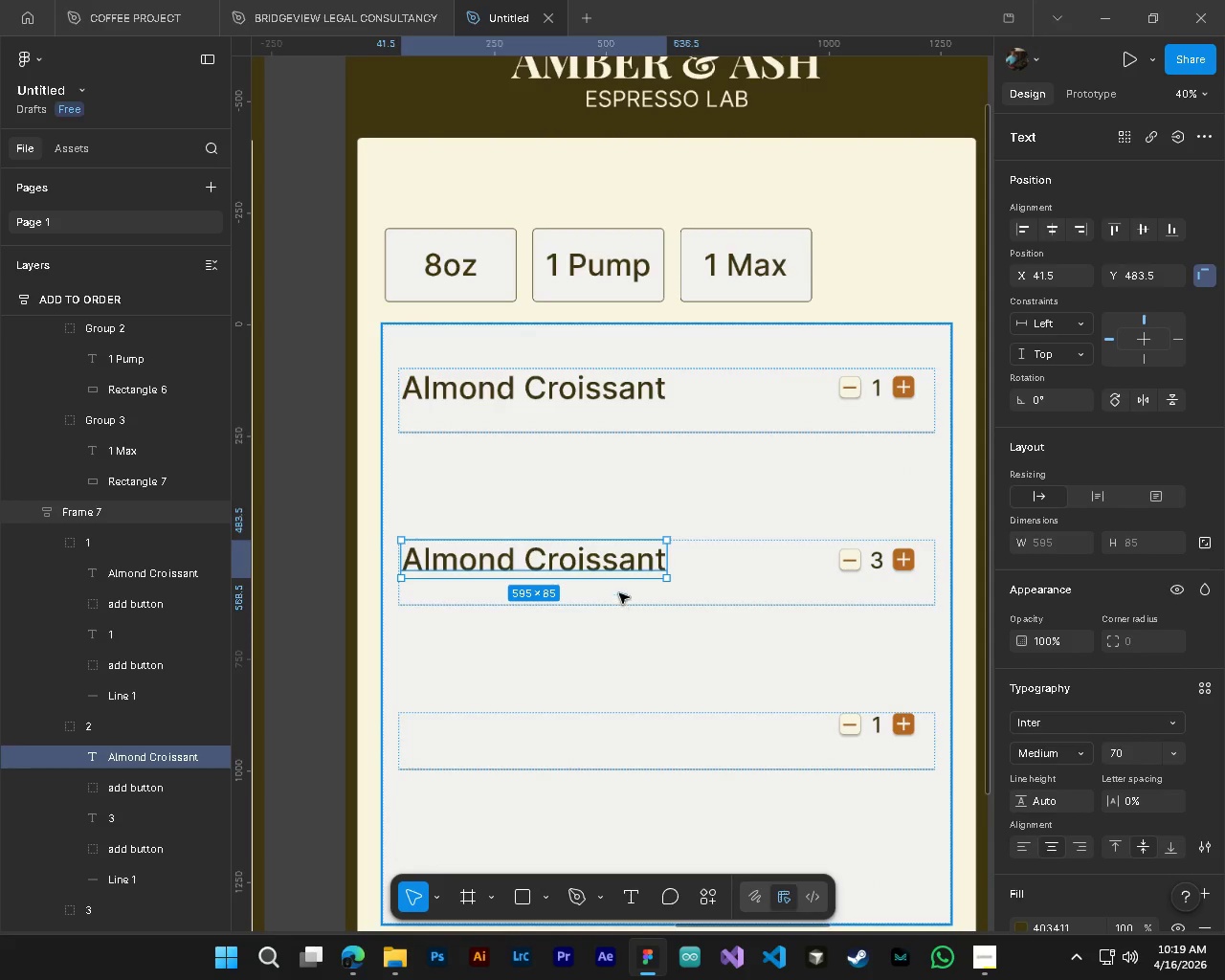 
scroll: coordinate [721, 678], scroll_direction: up, amount: 7.0
 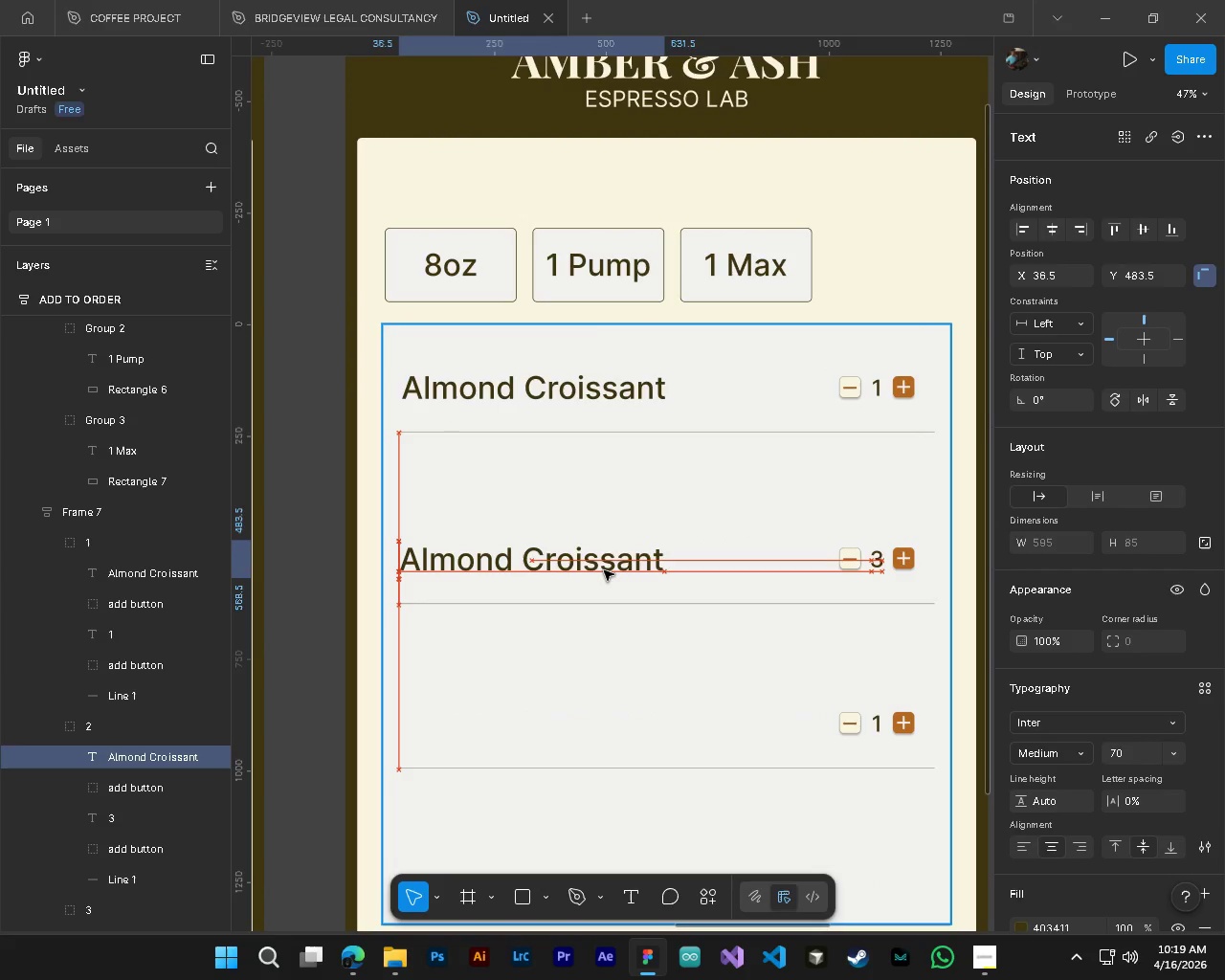 
wait(6.89)
 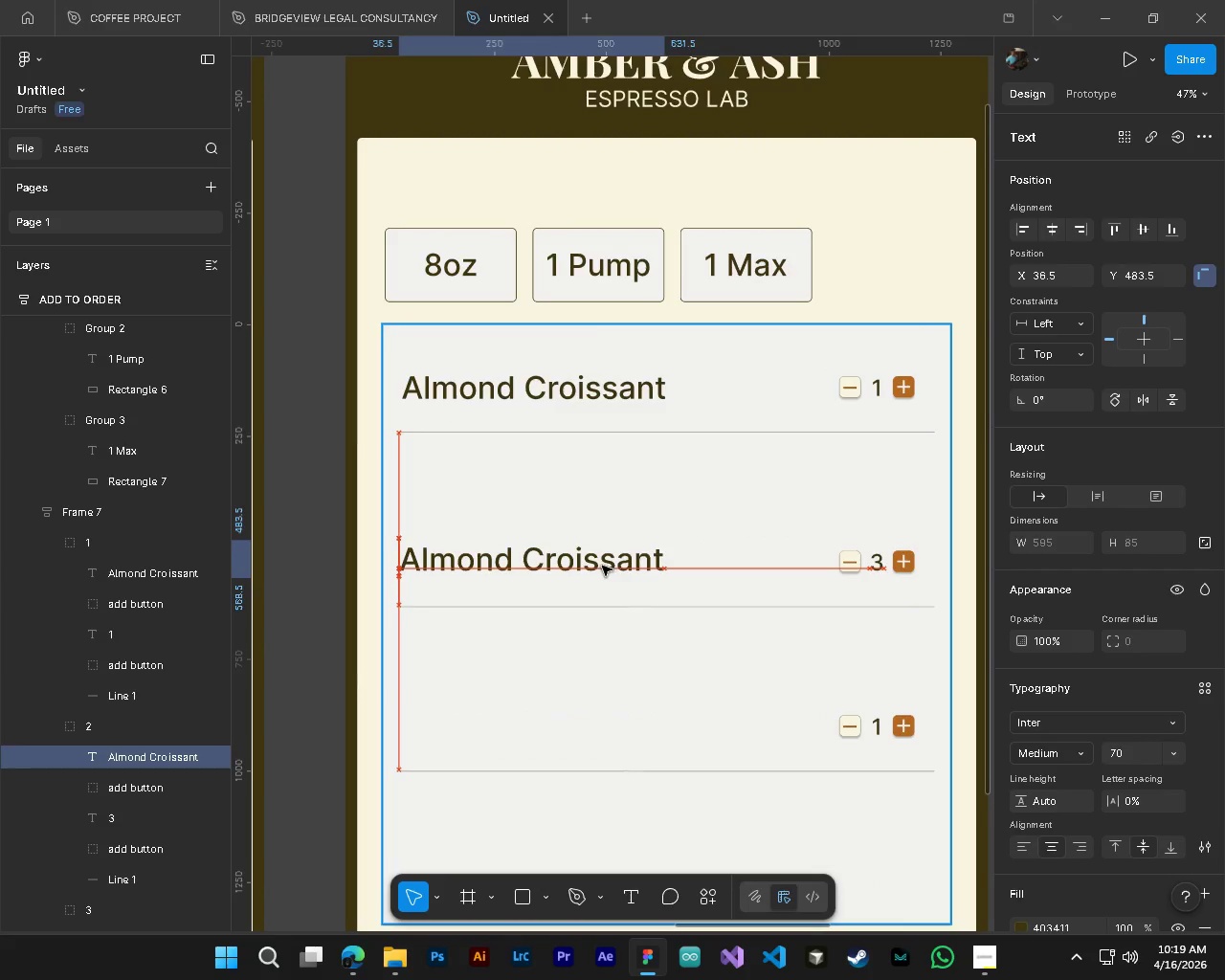 
type(tCold brew)
key(Backspace)
key(Backspace)
key(Backspace)
key(Backspace)
type(Brew)
 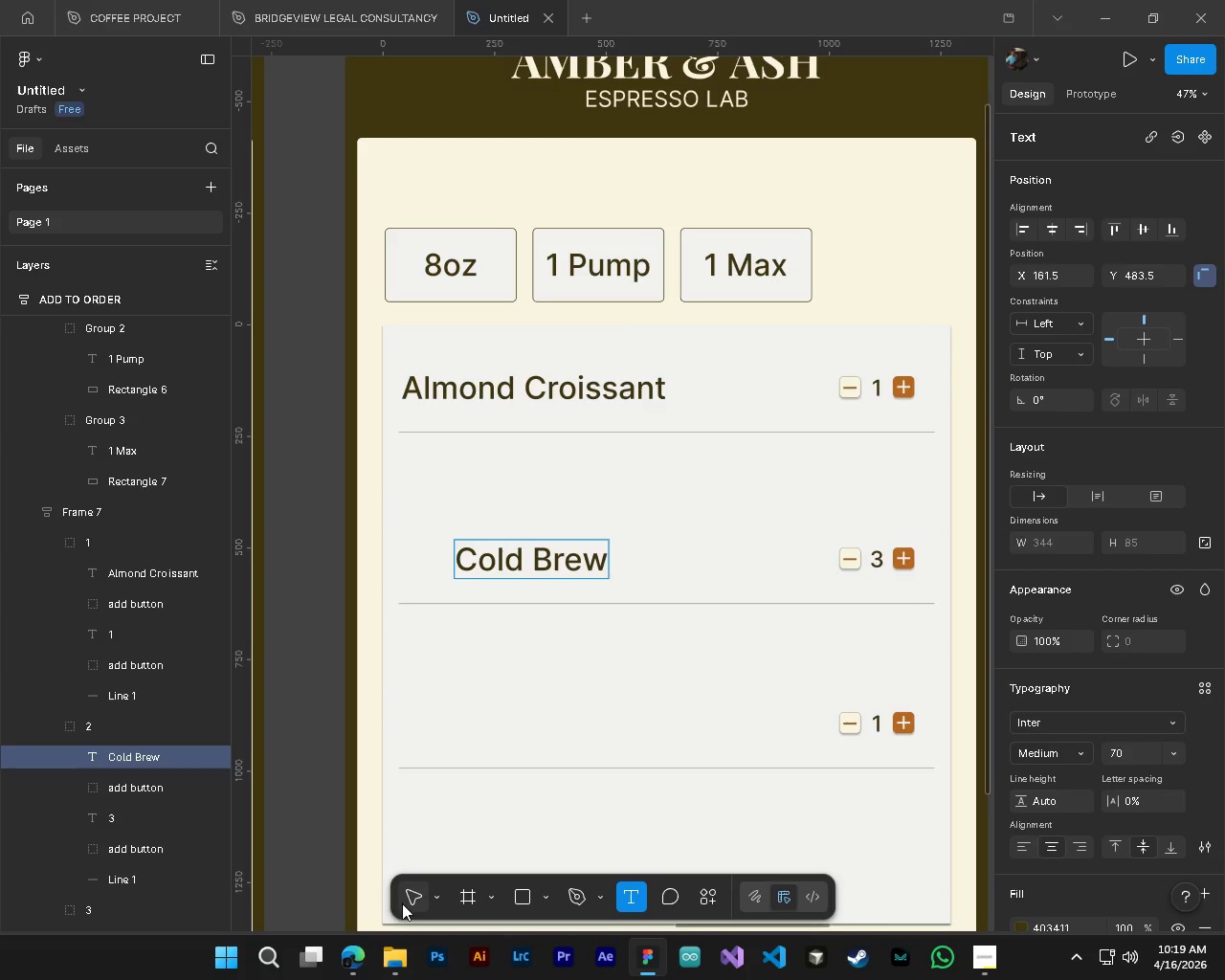 
left_click([403, 904])
 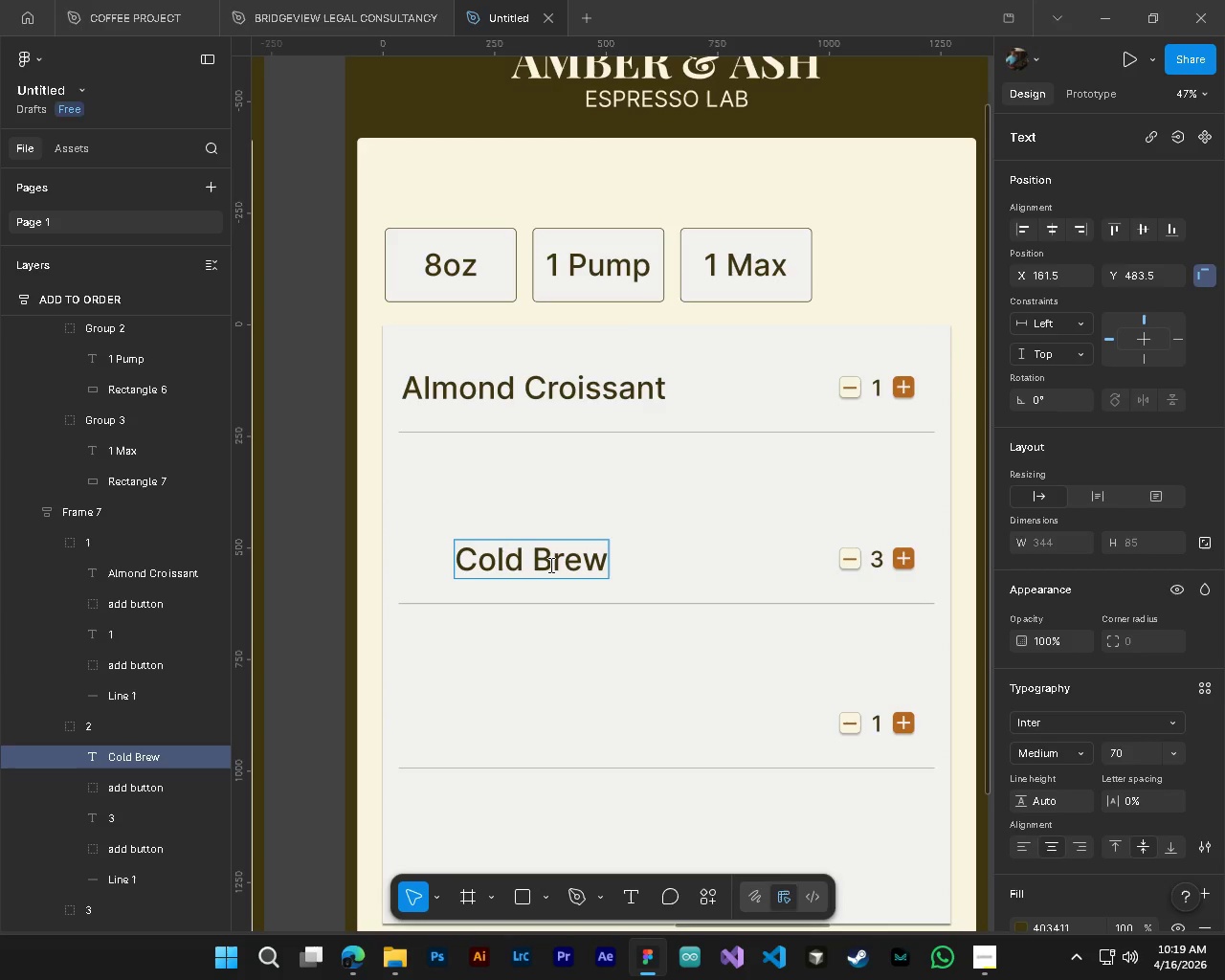 
left_click([549, 565])
 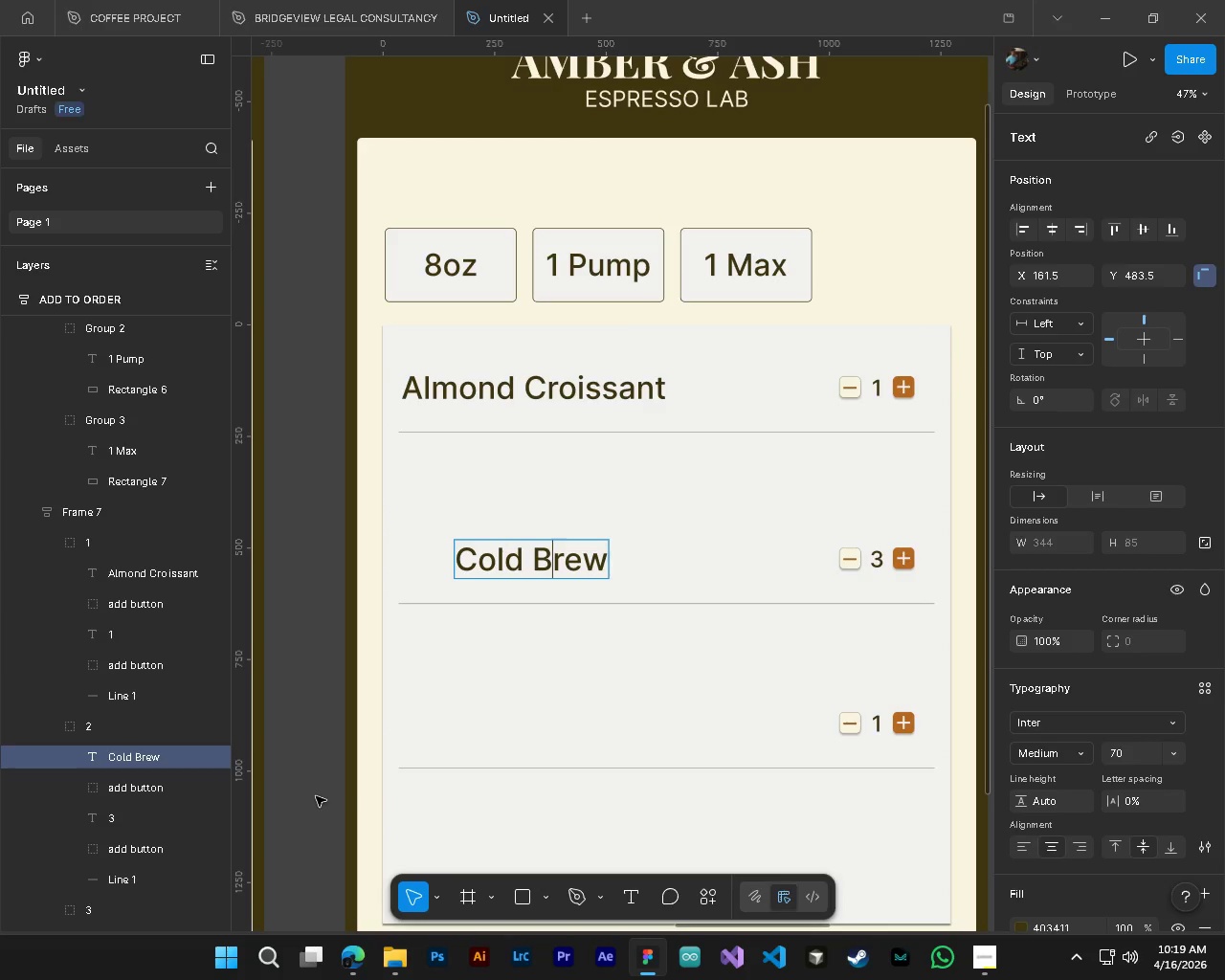 
left_click([311, 793])
 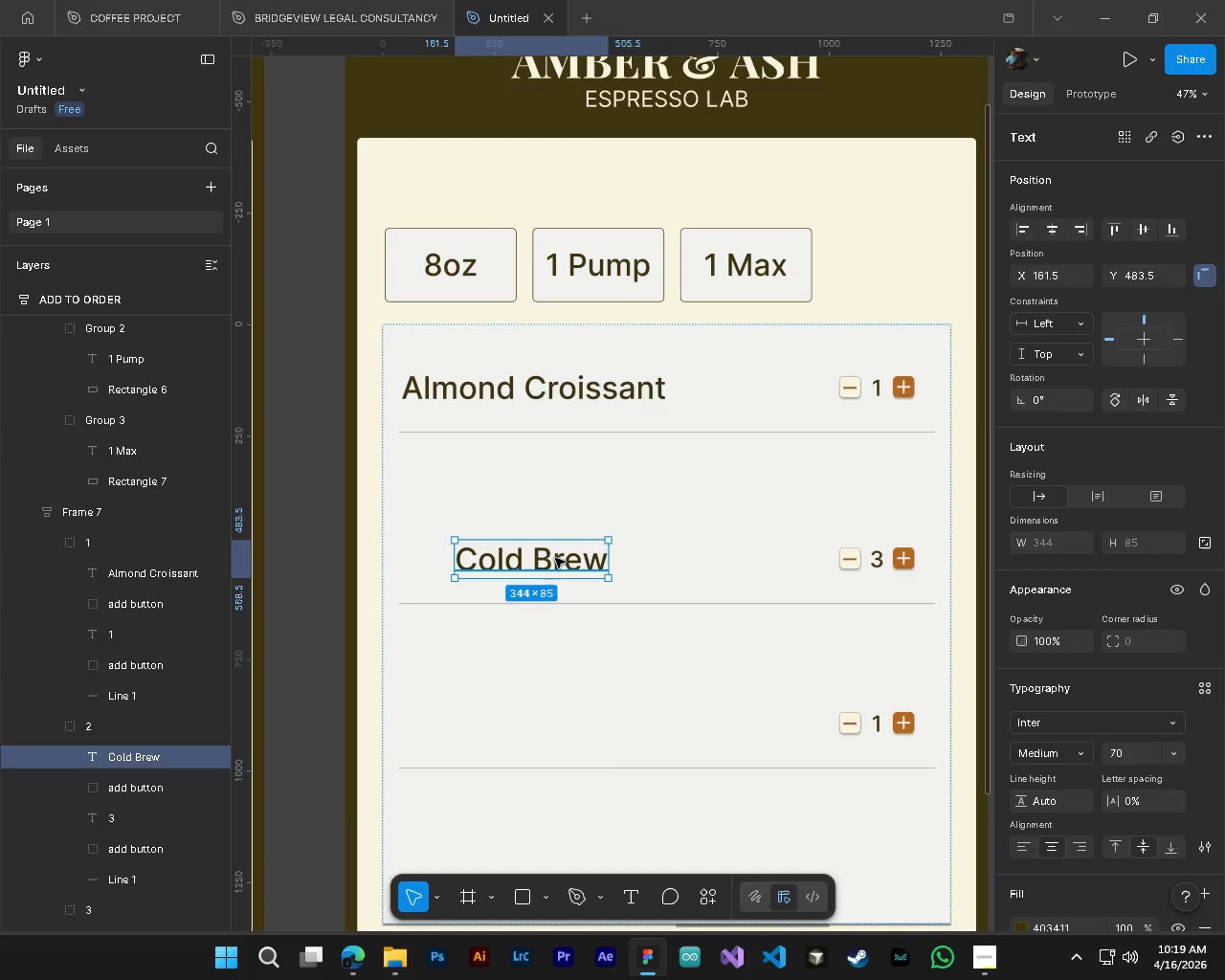 
left_click_drag(start_coordinate=[555, 558], to_coordinate=[504, 558])
 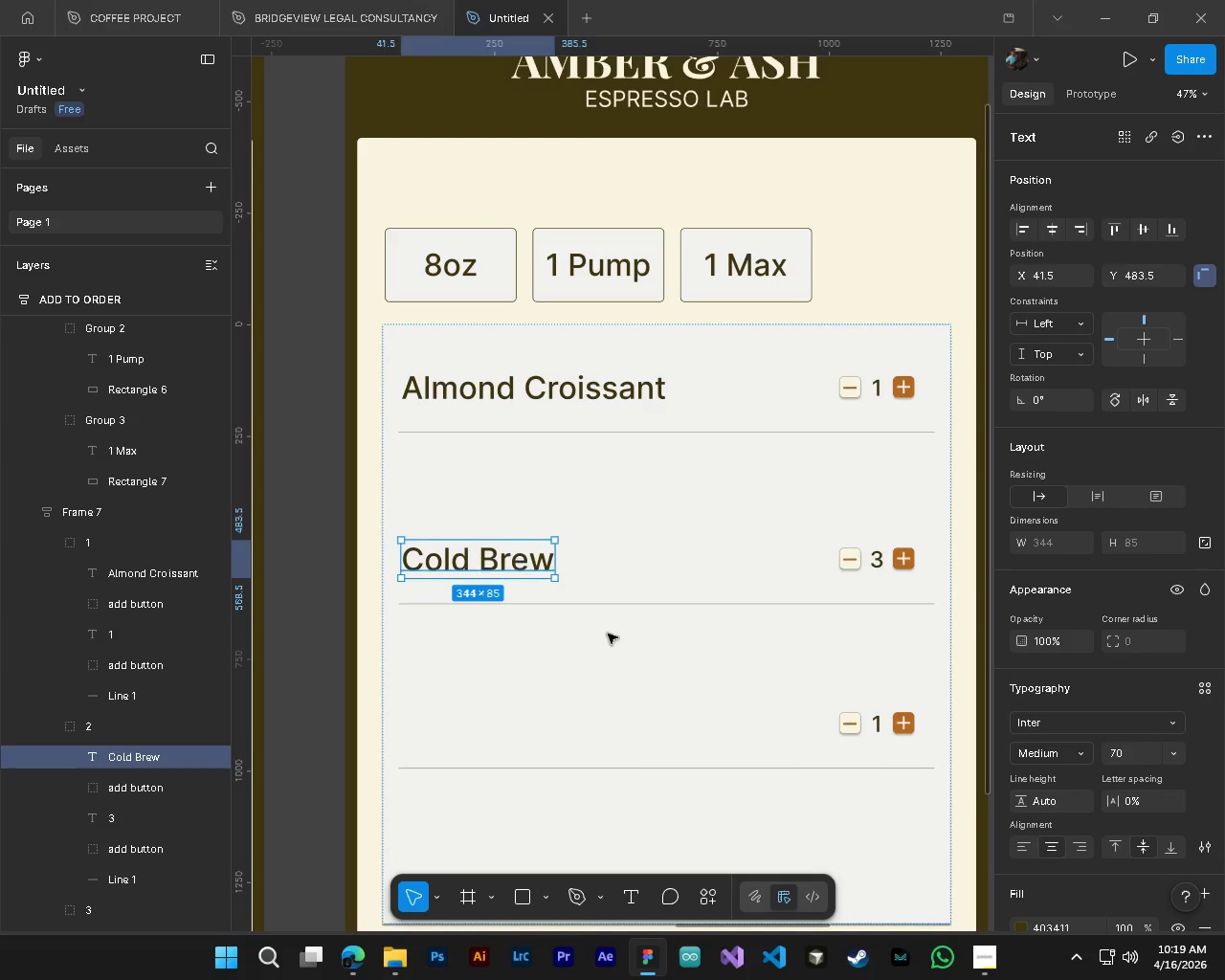 
hold_key(key=AltLeft, duration=0.47)
hold_key(key=ControlLeft, duration=0.5)
scroll: coordinate [709, 705], scroll_direction: down, amount: 4.0
 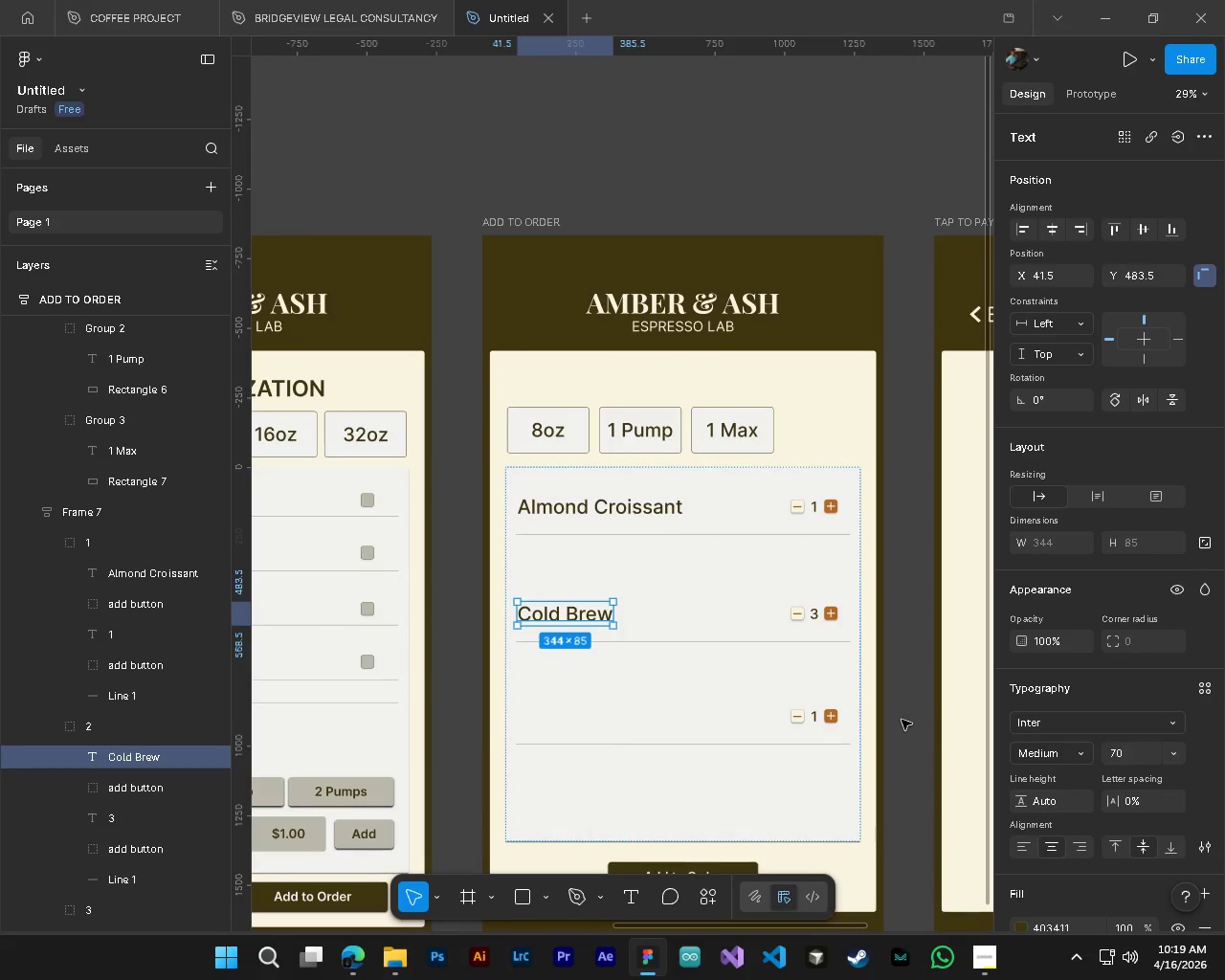 
left_click([902, 720])
 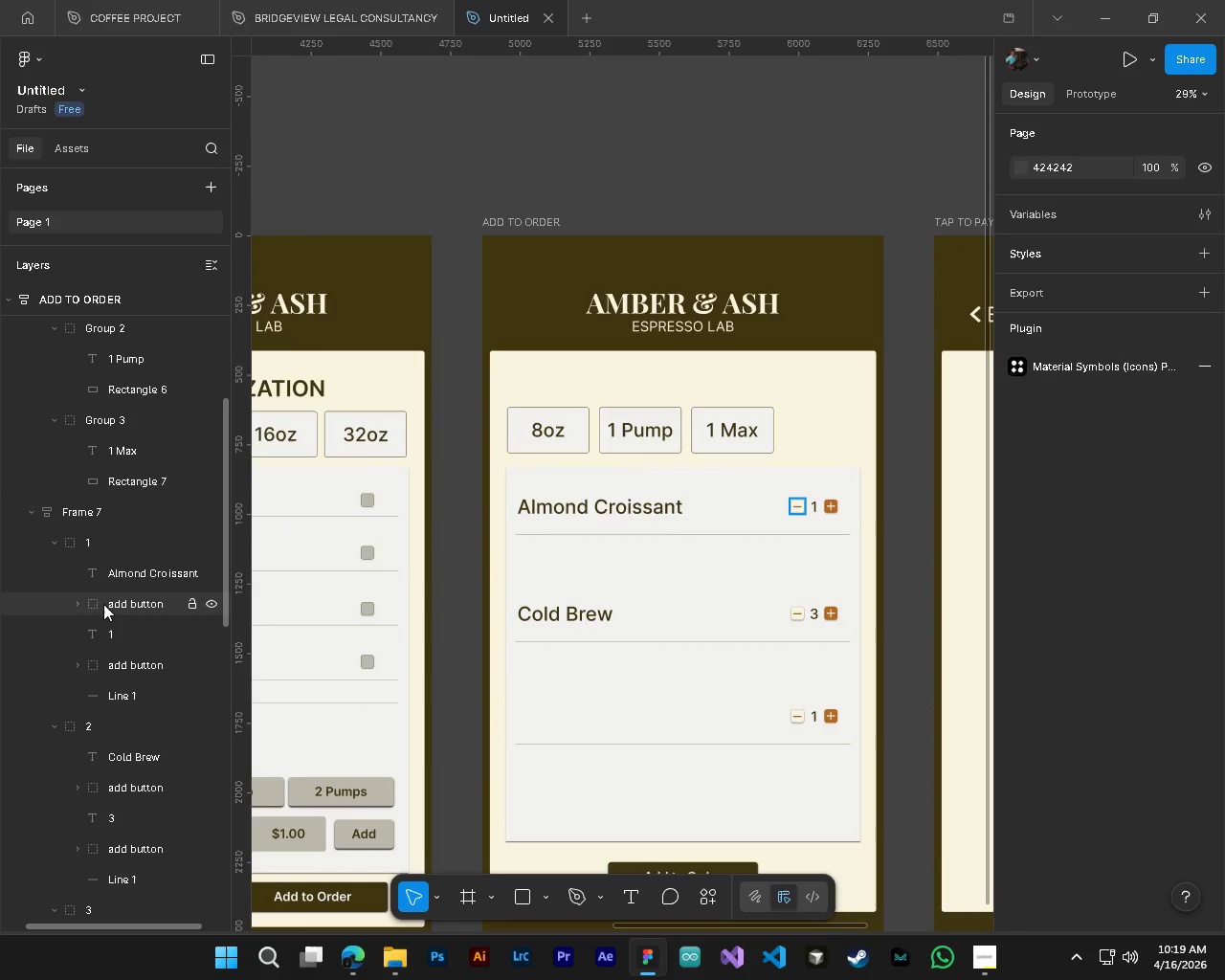 
left_click([118, 515])
 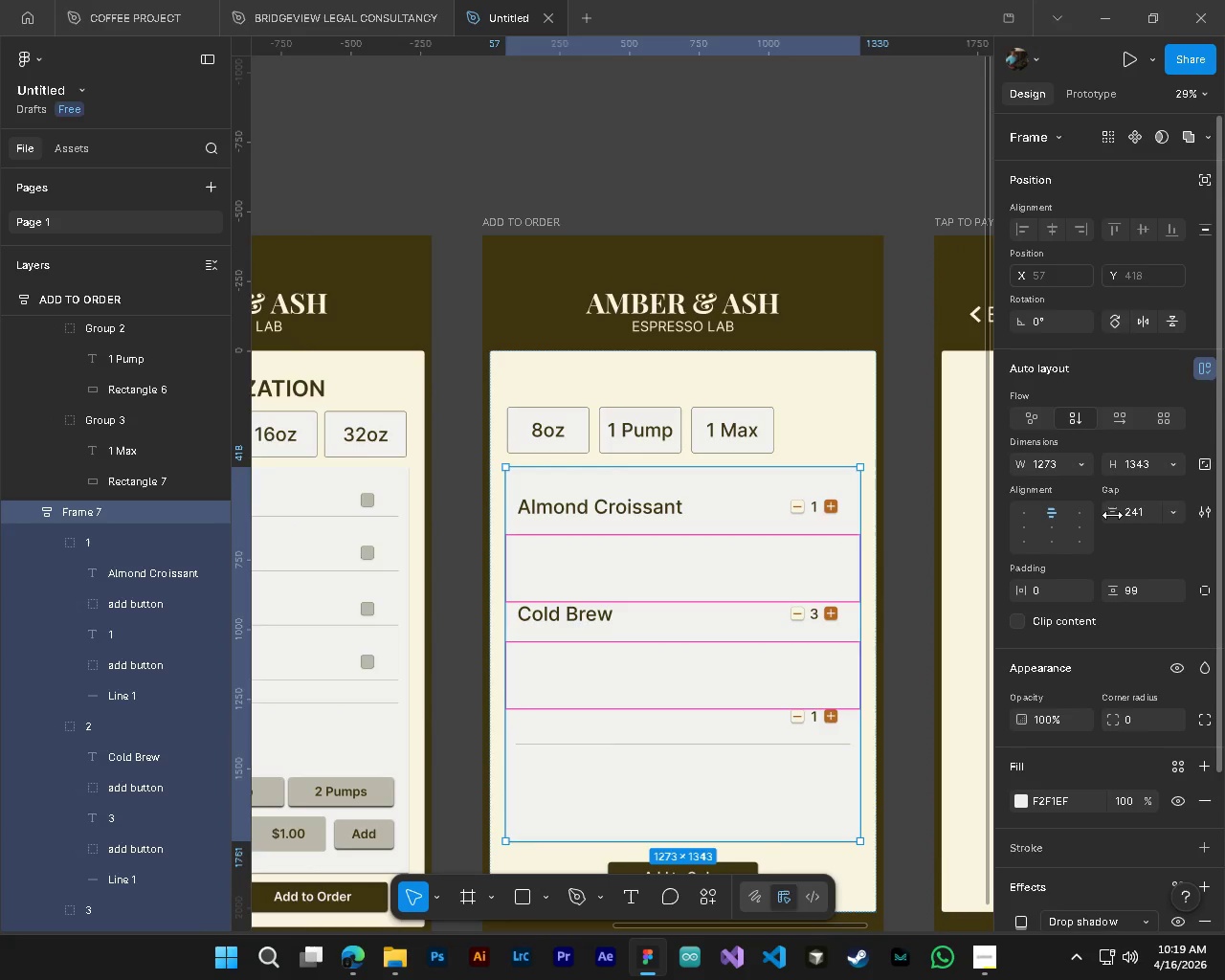 
left_click_drag(start_coordinate=[1121, 511], to_coordinate=[370, 522])
 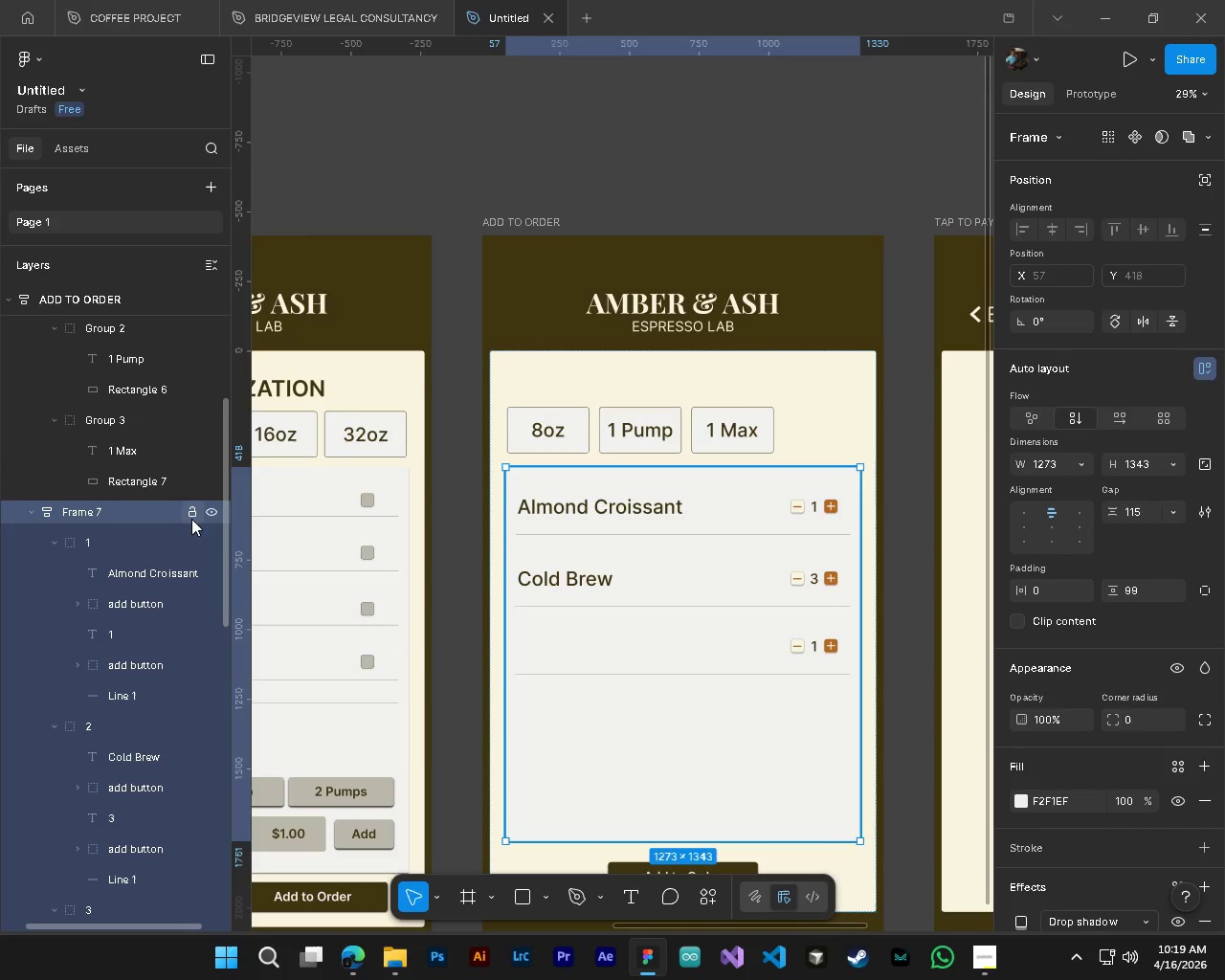 
scroll: coordinate [100, 489], scroll_direction: up, amount: 3.0
 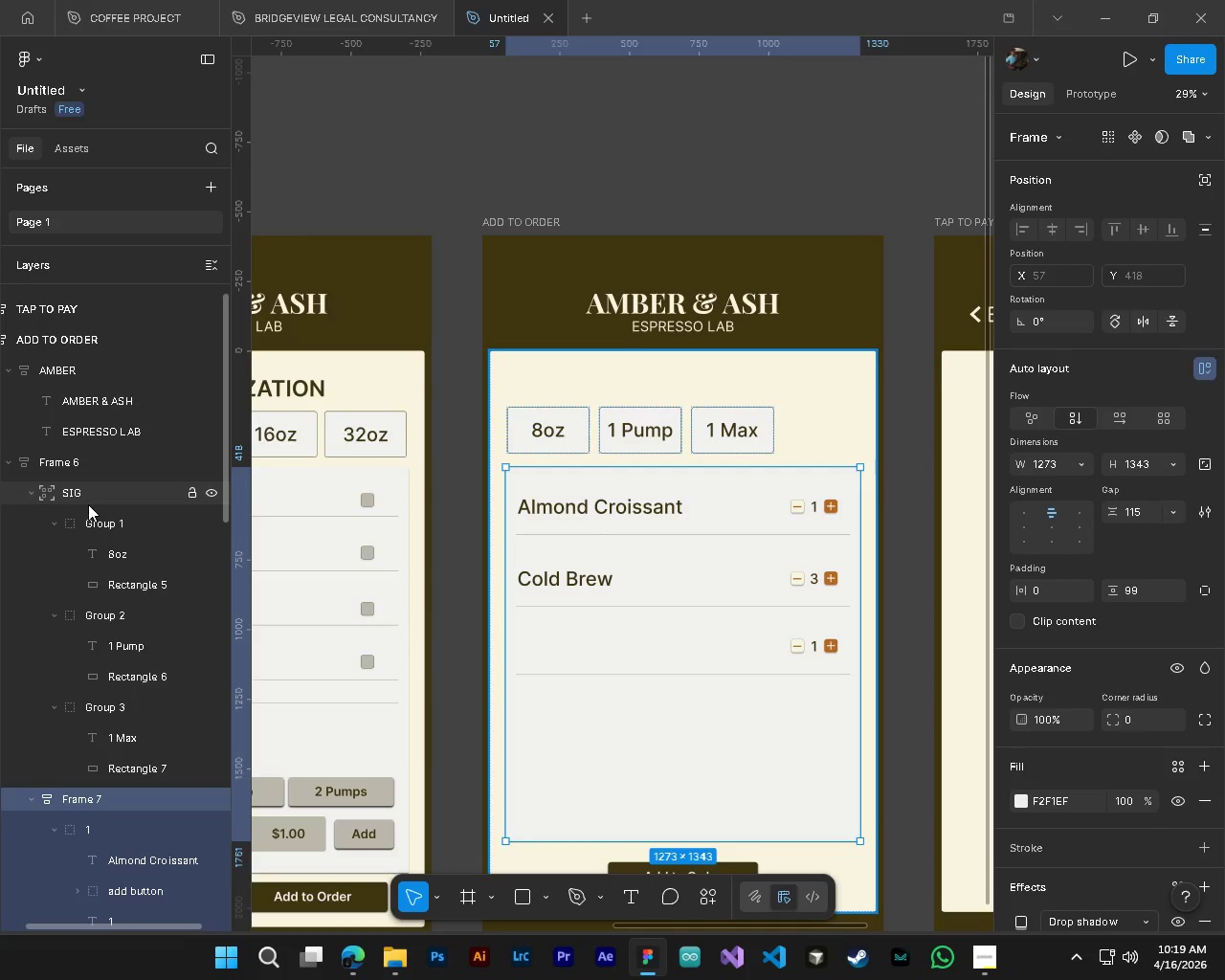 
left_click([88, 504])
 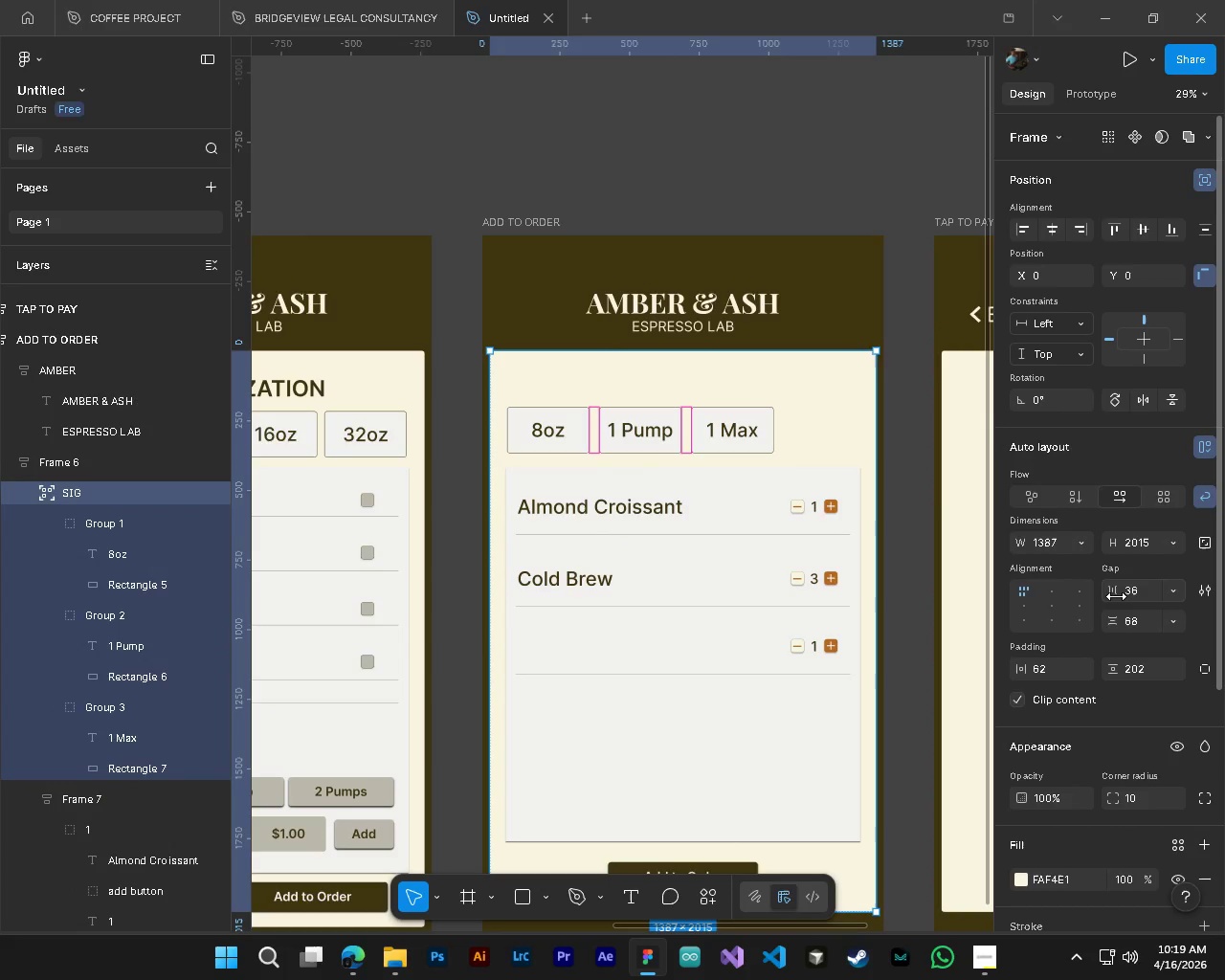 
left_click_drag(start_coordinate=[1116, 596], to_coordinate=[612, 483])
 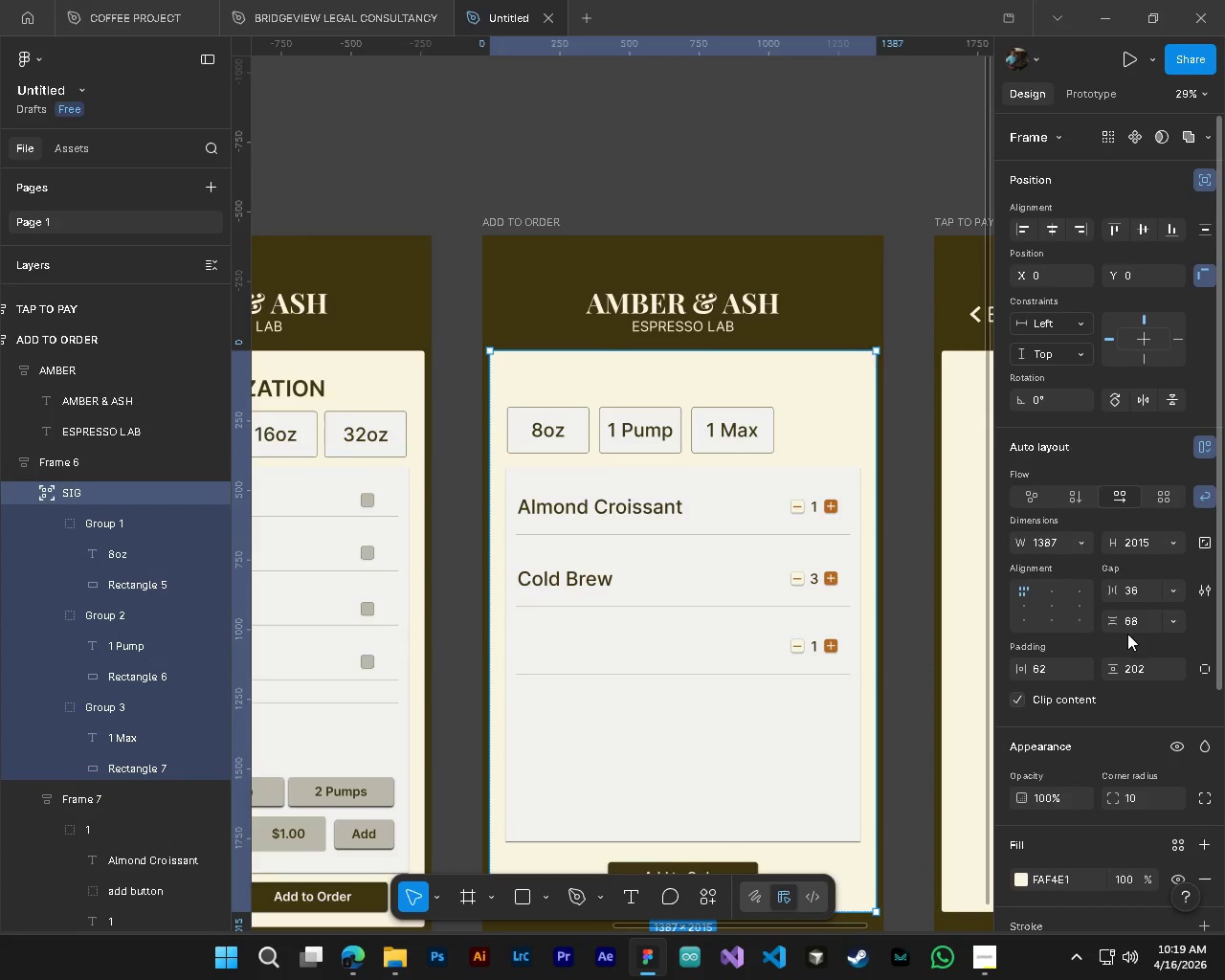 
left_click_drag(start_coordinate=[1115, 625], to_coordinate=[642, 491])
 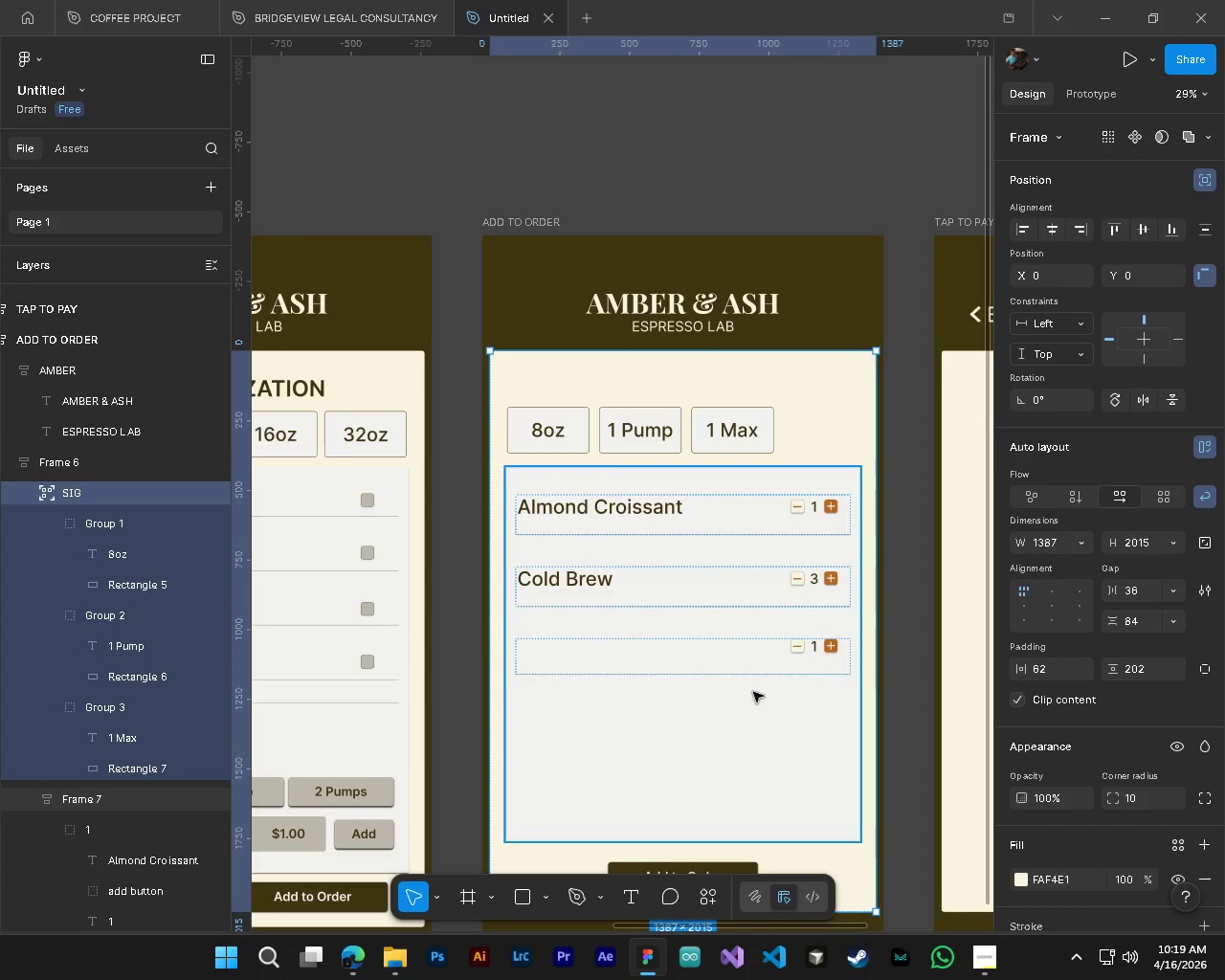 
hold_key(key=ControlLeft, duration=0.83)
 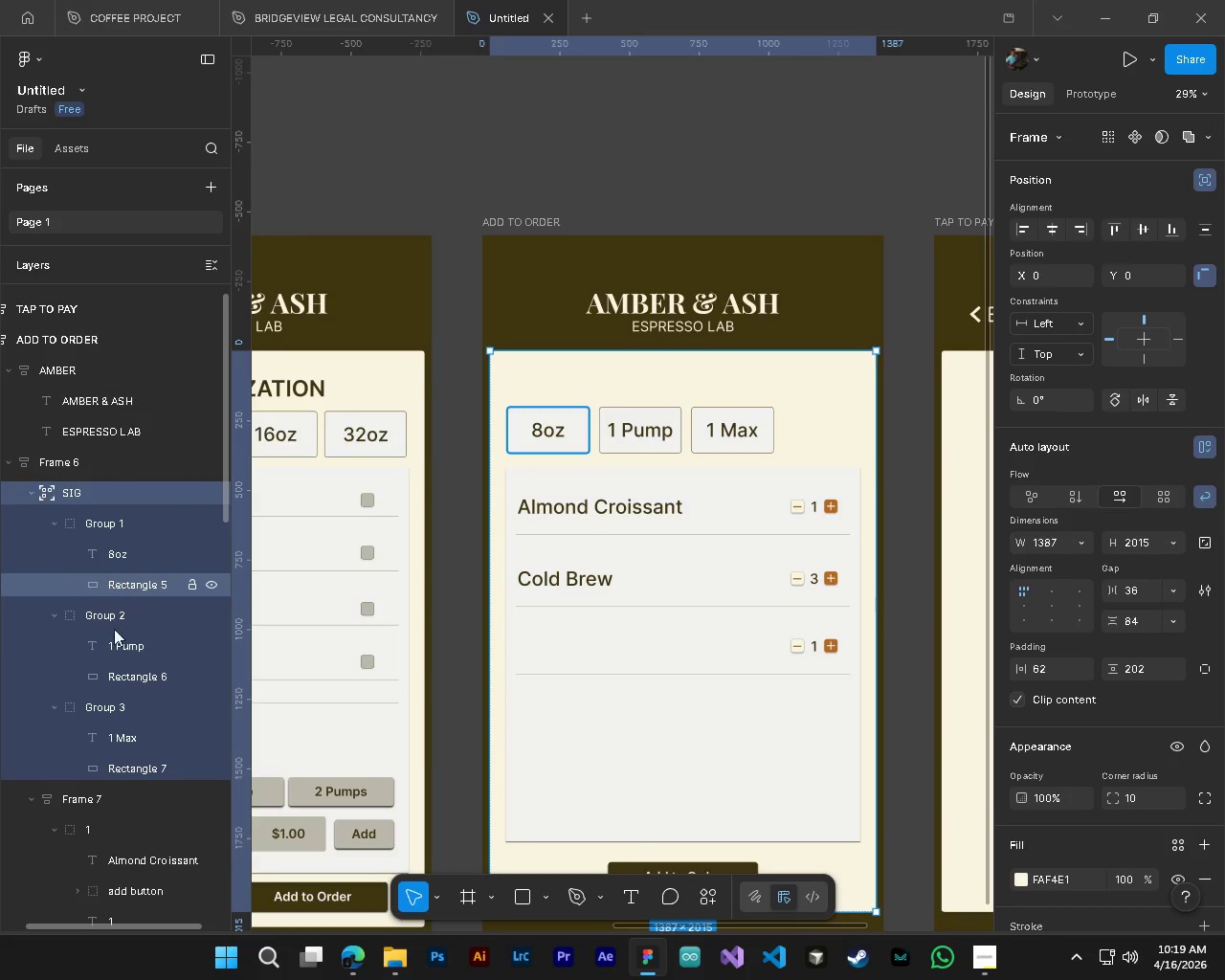 
left_click([98, 803])
 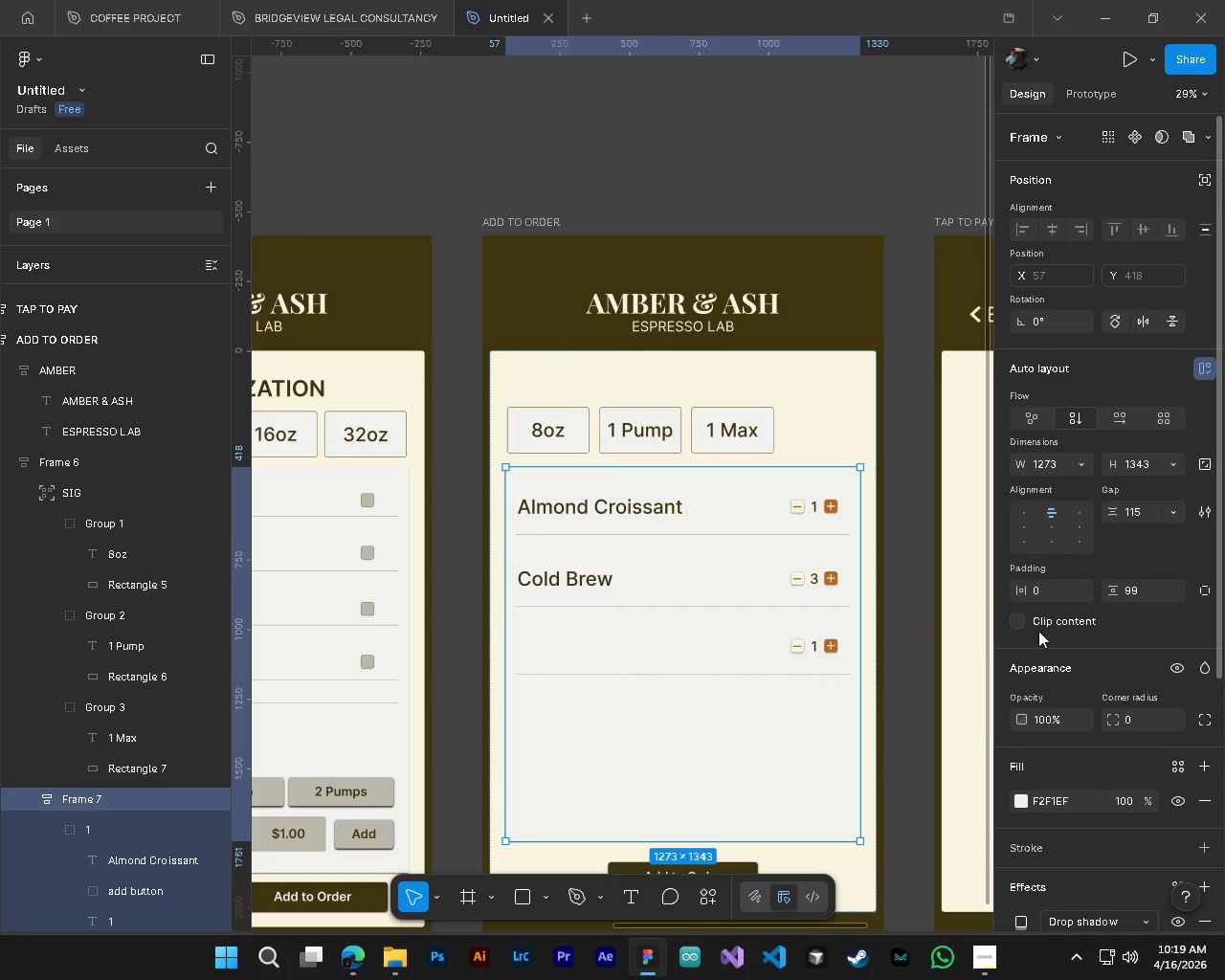 
scroll: coordinate [794, 662], scroll_direction: down, amount: 3.0
 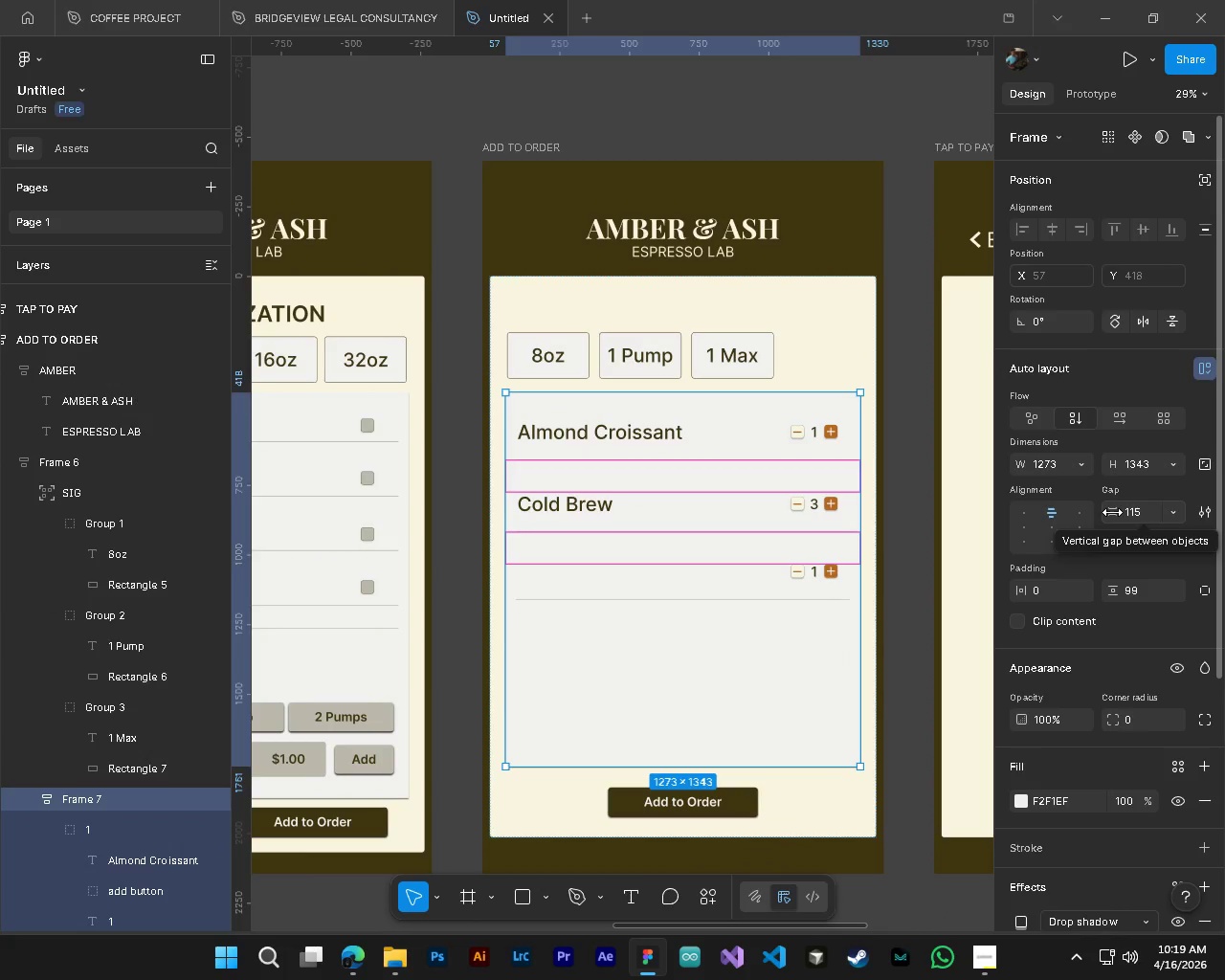 
wait(5.22)
 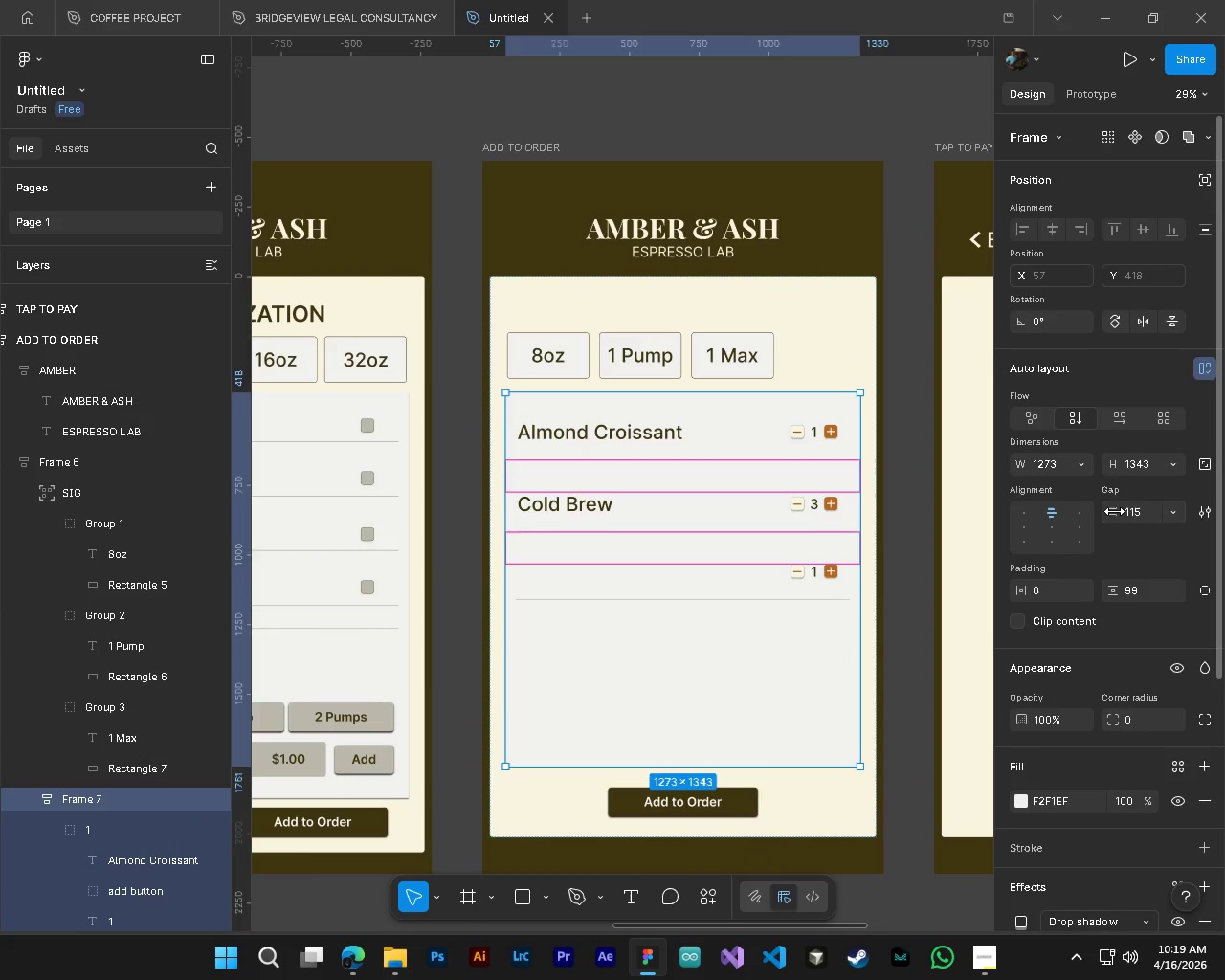 
left_click_drag(start_coordinate=[745, 768], to_coordinate=[745, 724])
 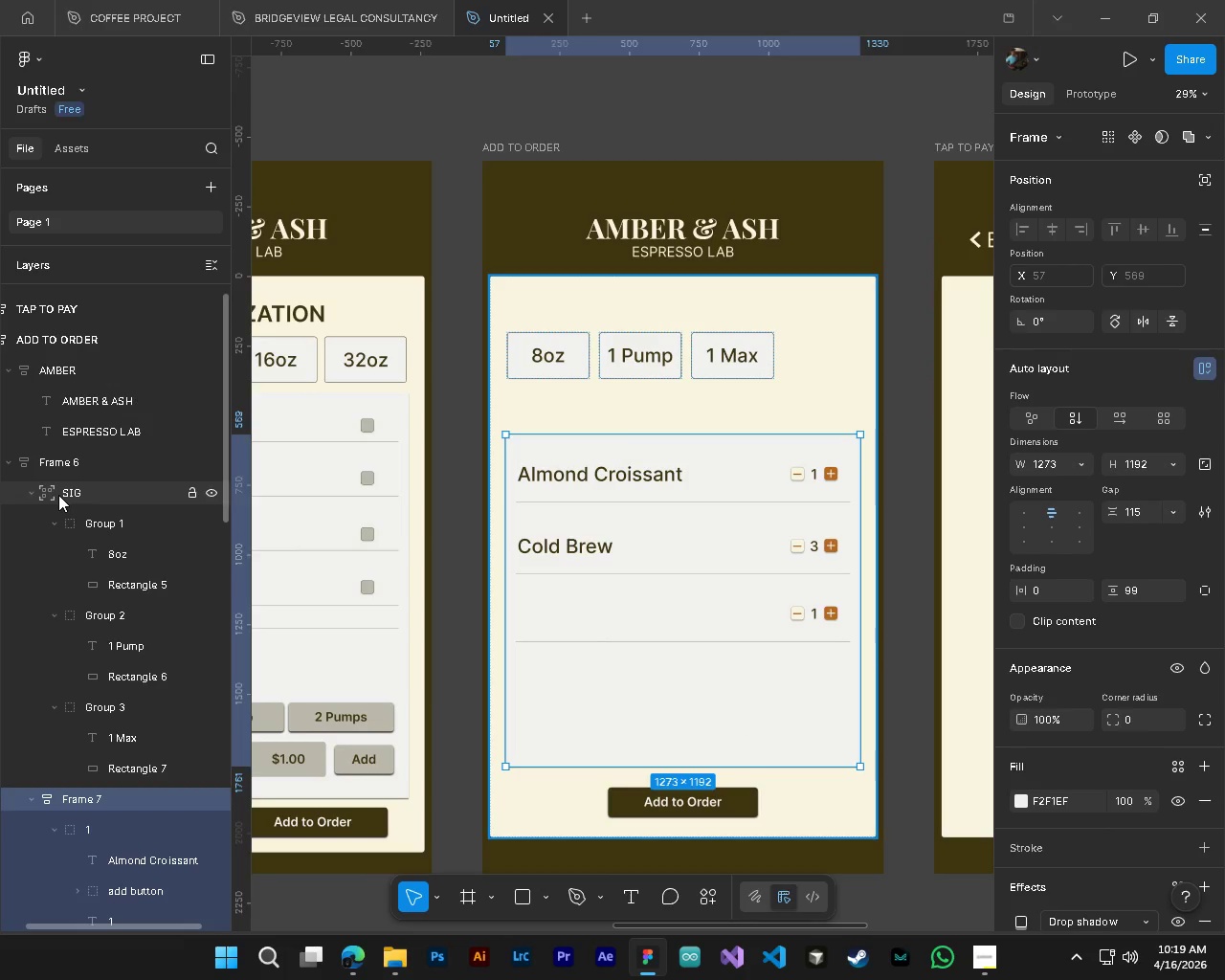 
left_click([58, 495])
 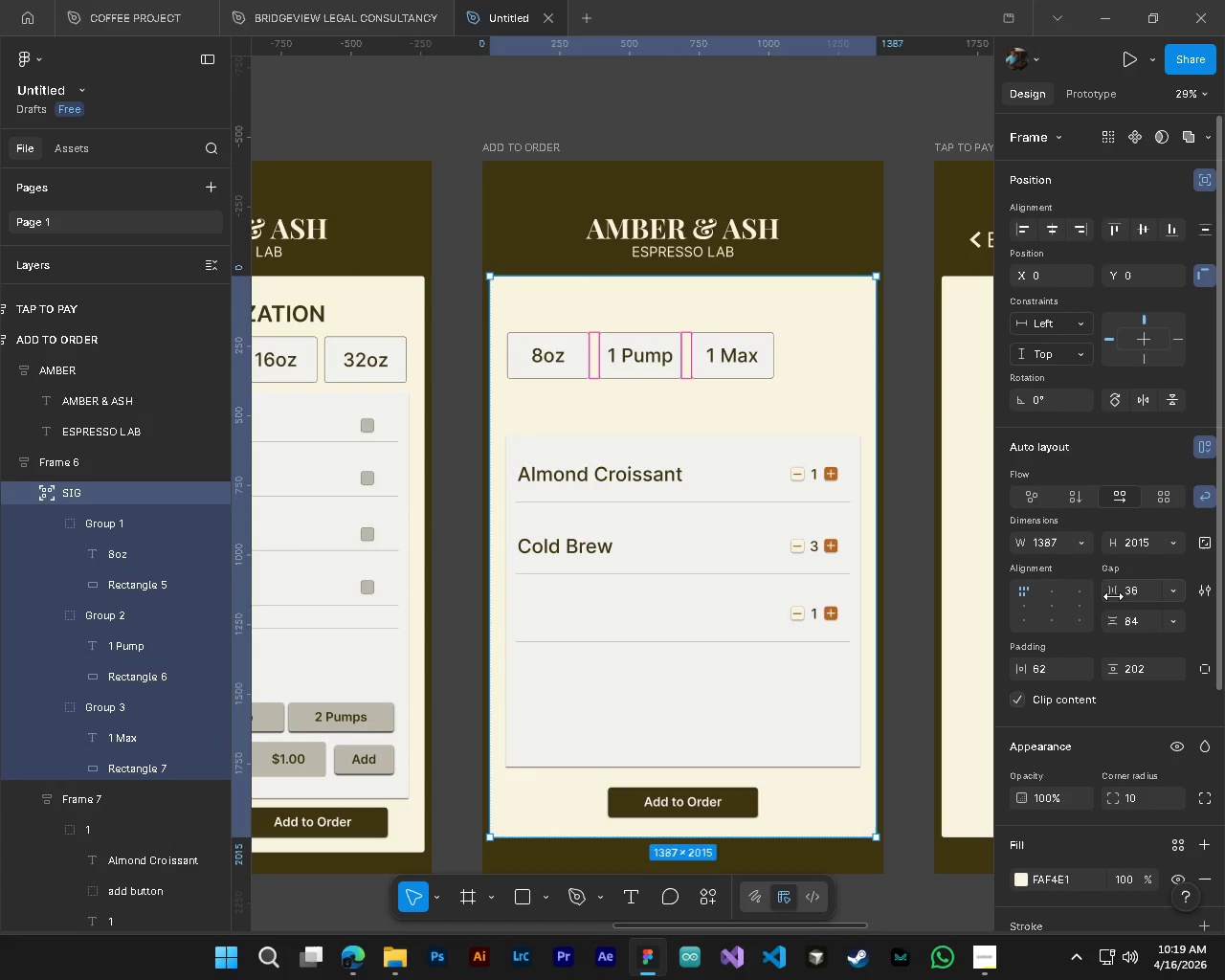 
wait(6.19)
 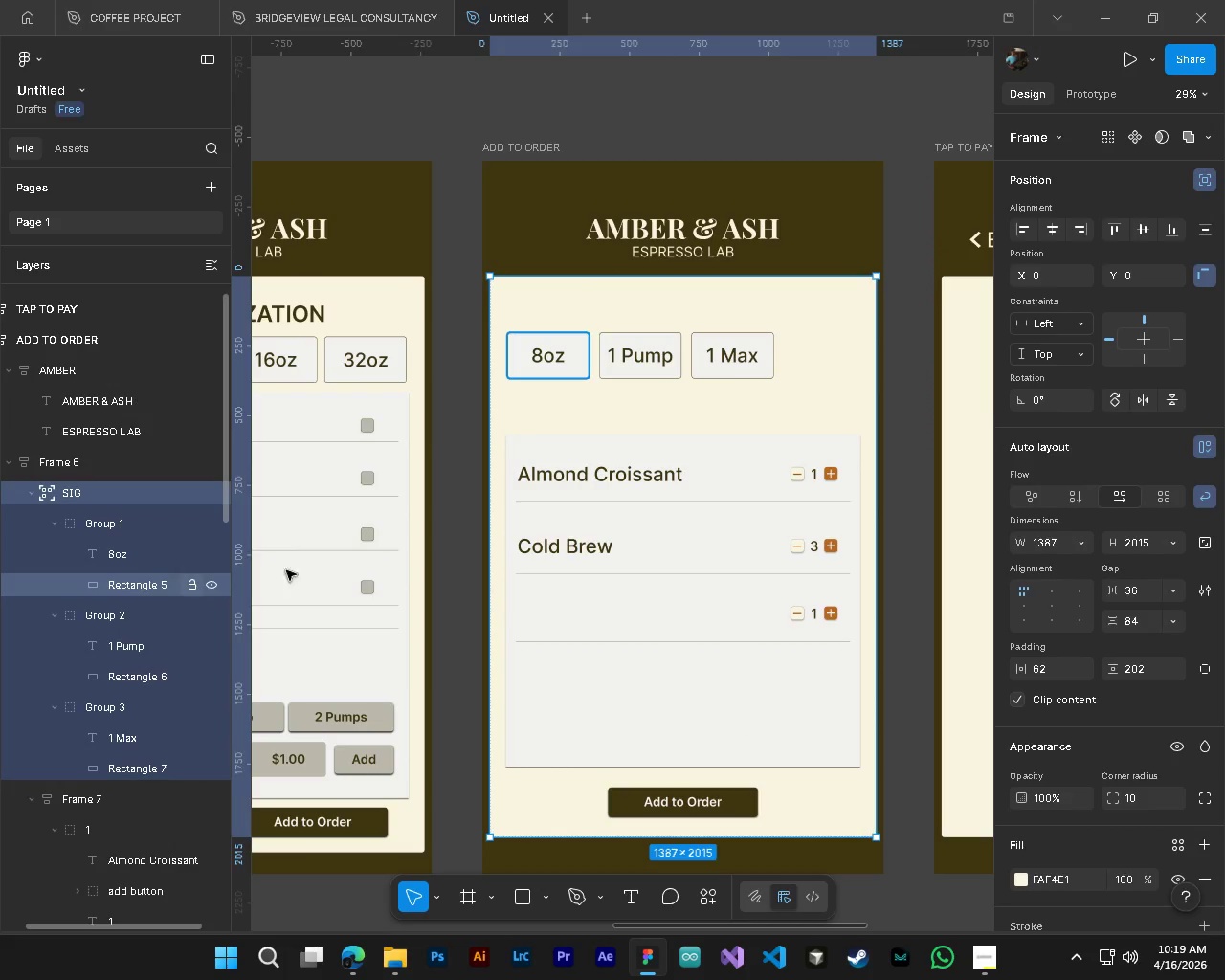 
left_click_drag(start_coordinate=[1112, 628], to_coordinate=[645, 483])
 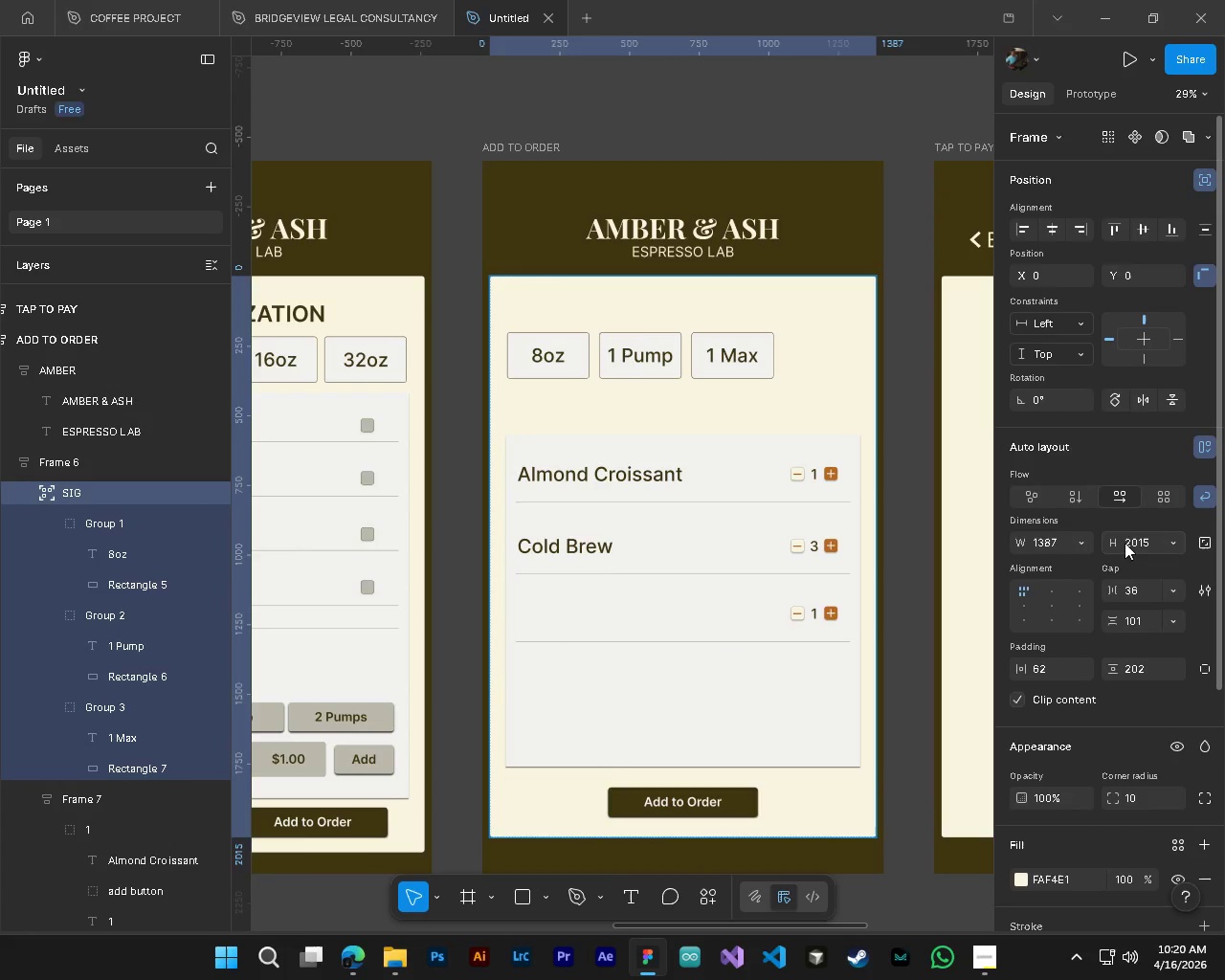 
left_click_drag(start_coordinate=[1119, 542], to_coordinate=[648, 482])
 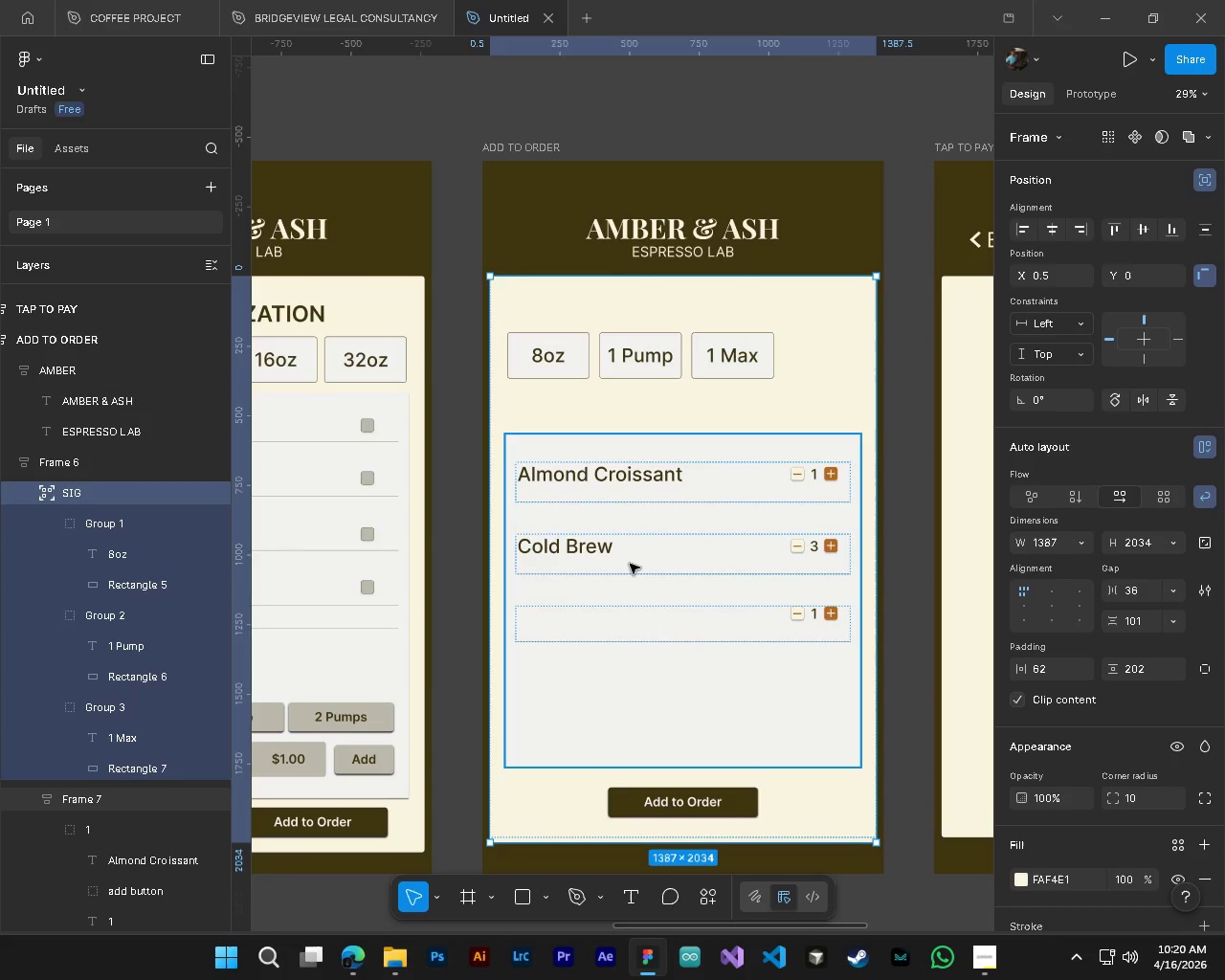 
key(Control+Z)
 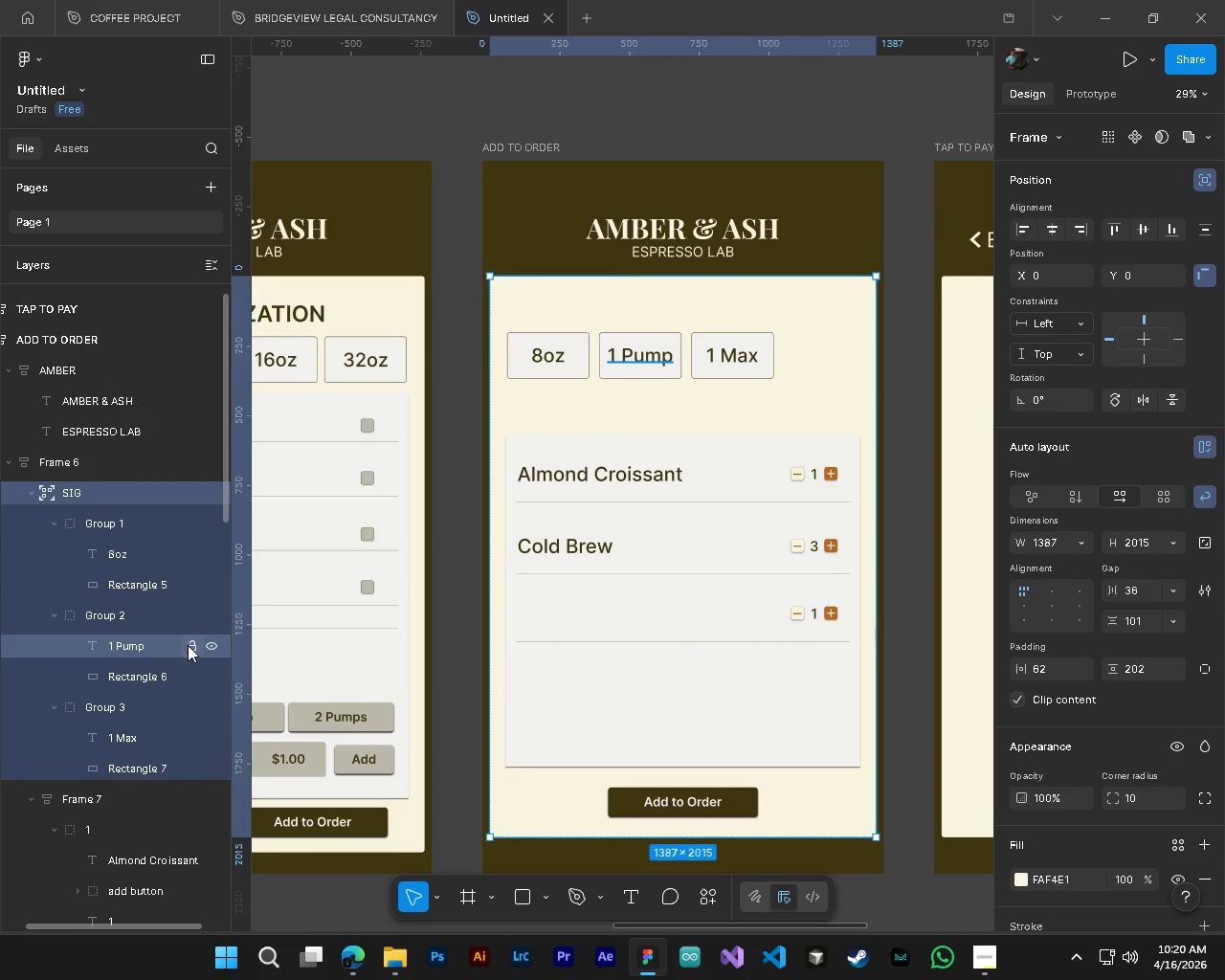 
wait(5.03)
 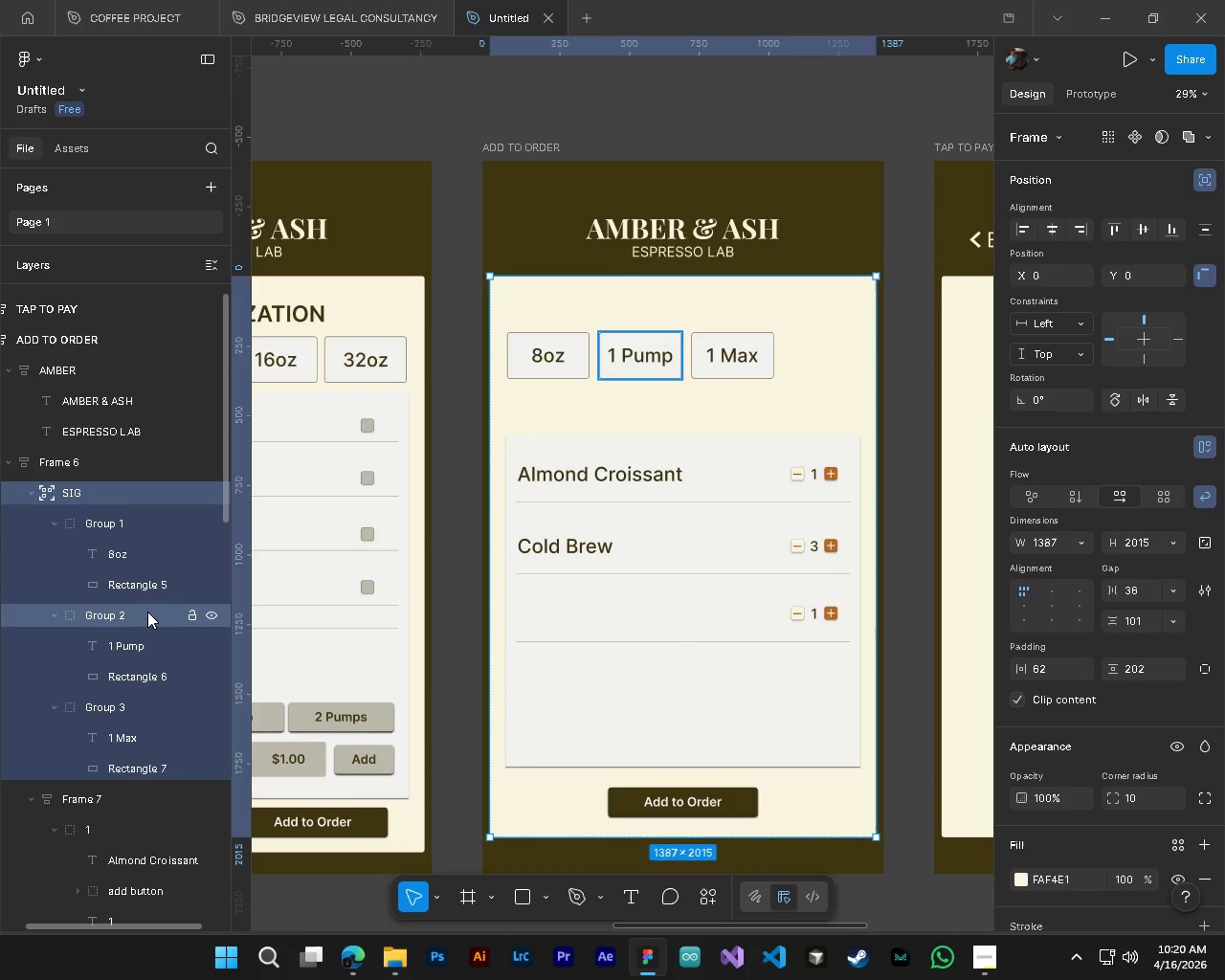 
left_click([100, 529])
 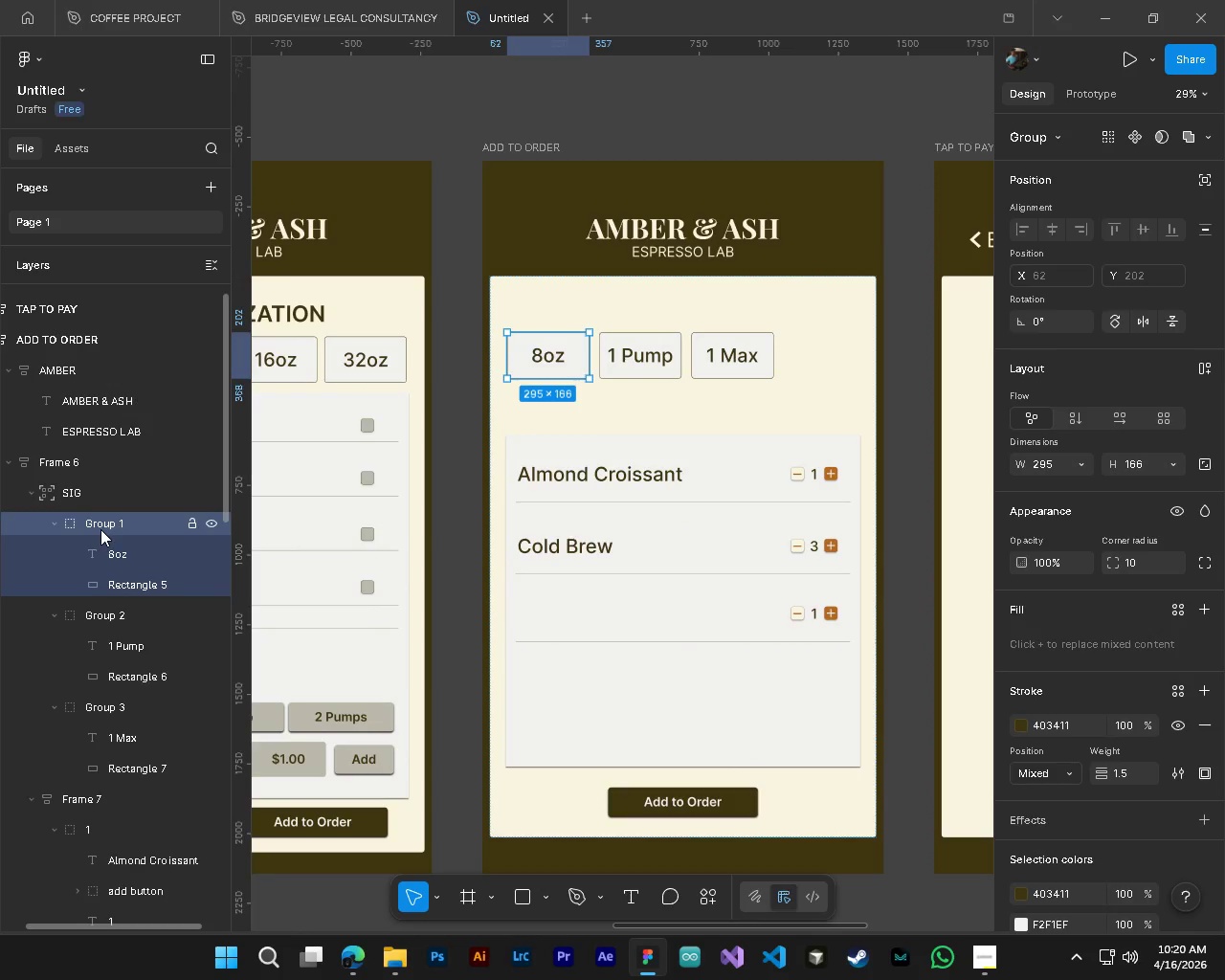 
hold_key(key=ShiftLeft, duration=0.98)
 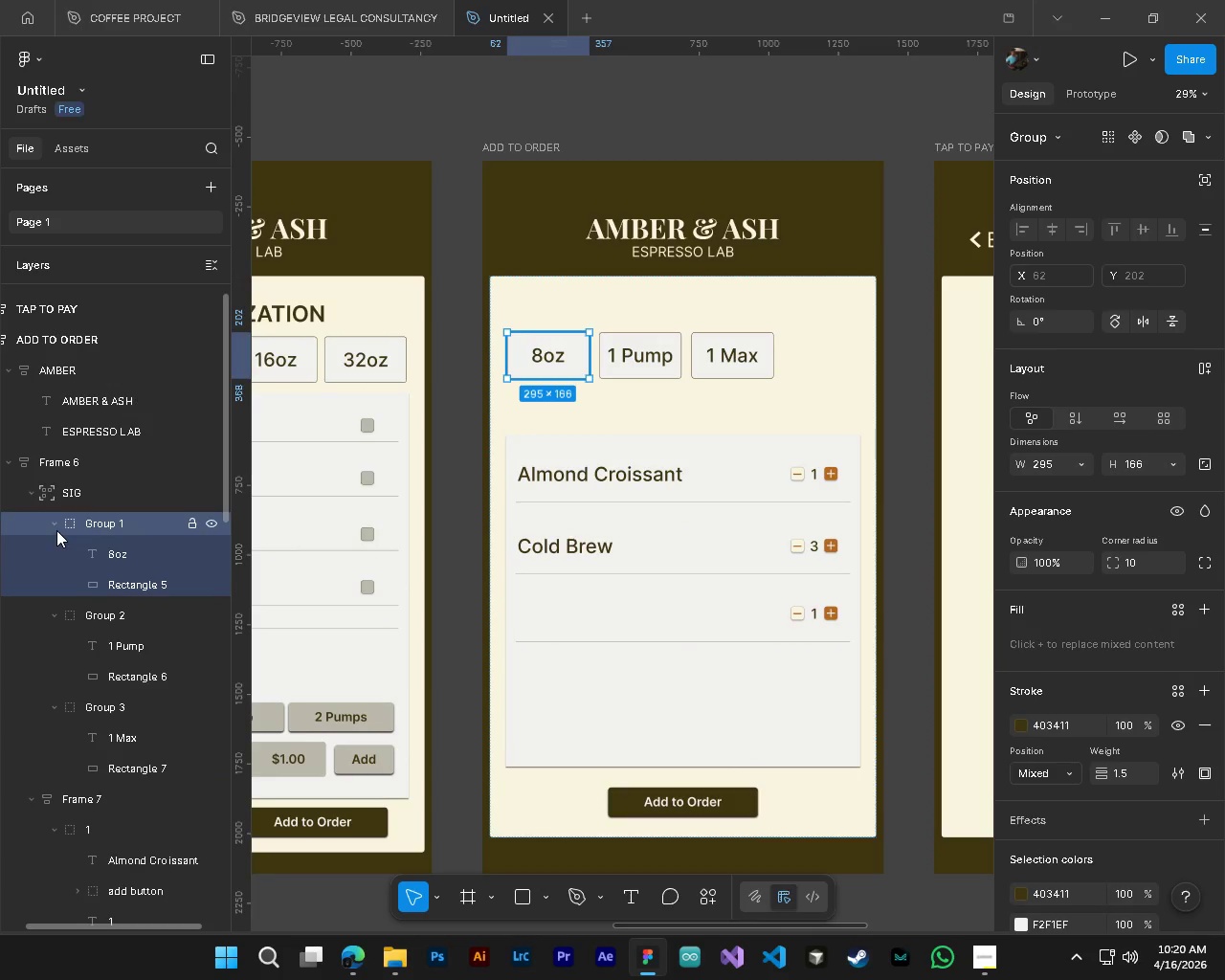 
left_click([48, 527])
 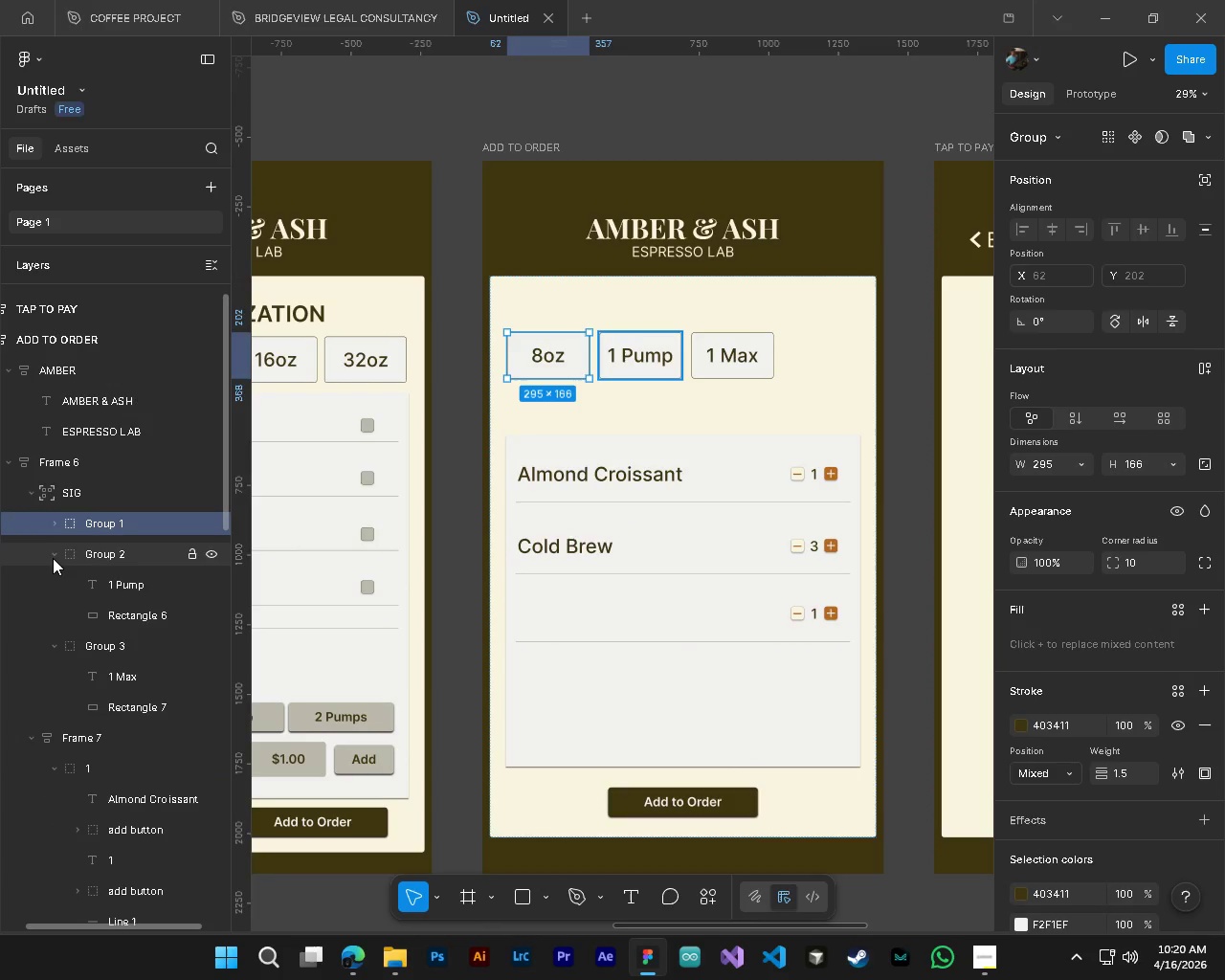 
left_click([53, 558])
 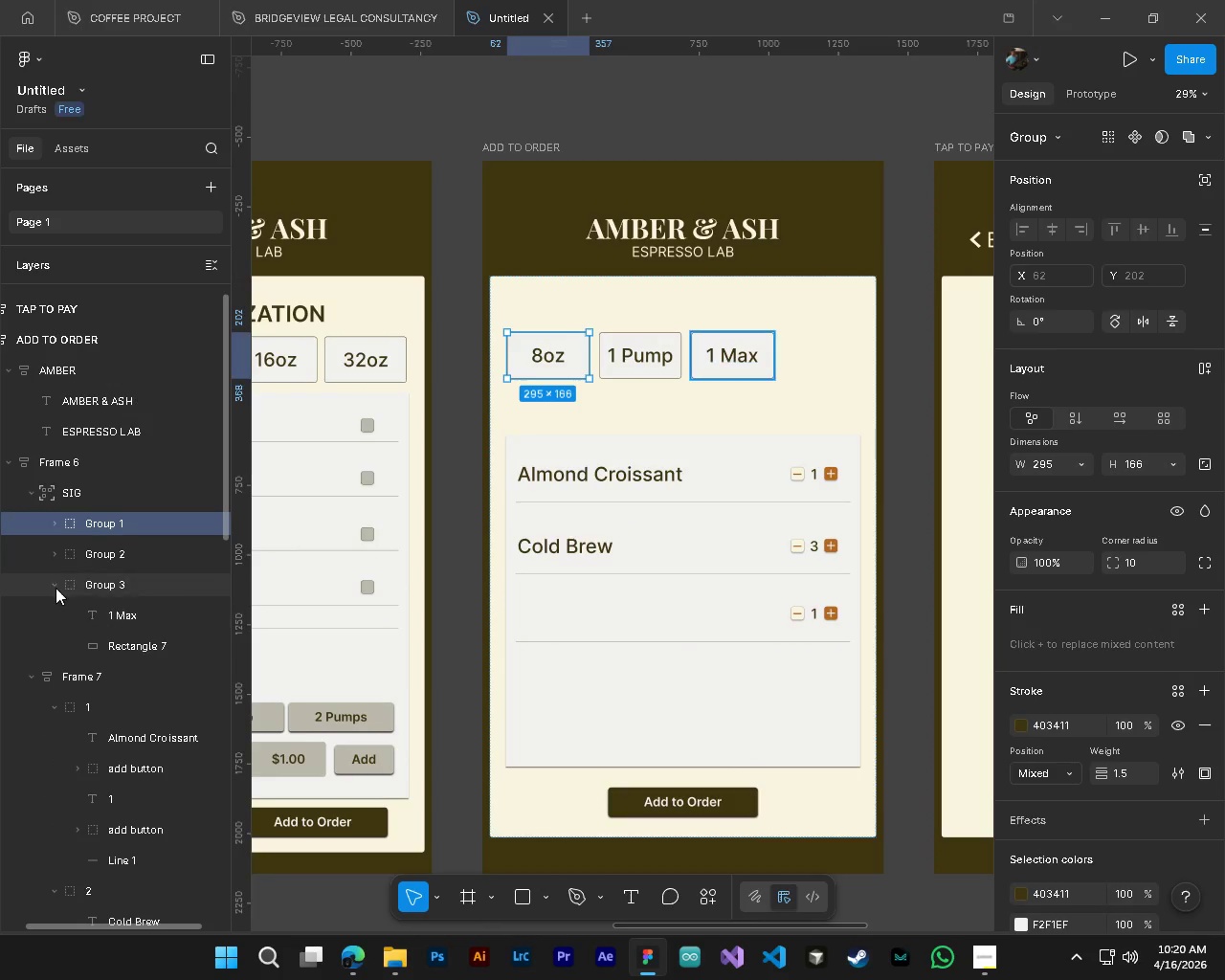 
left_click([56, 588])
 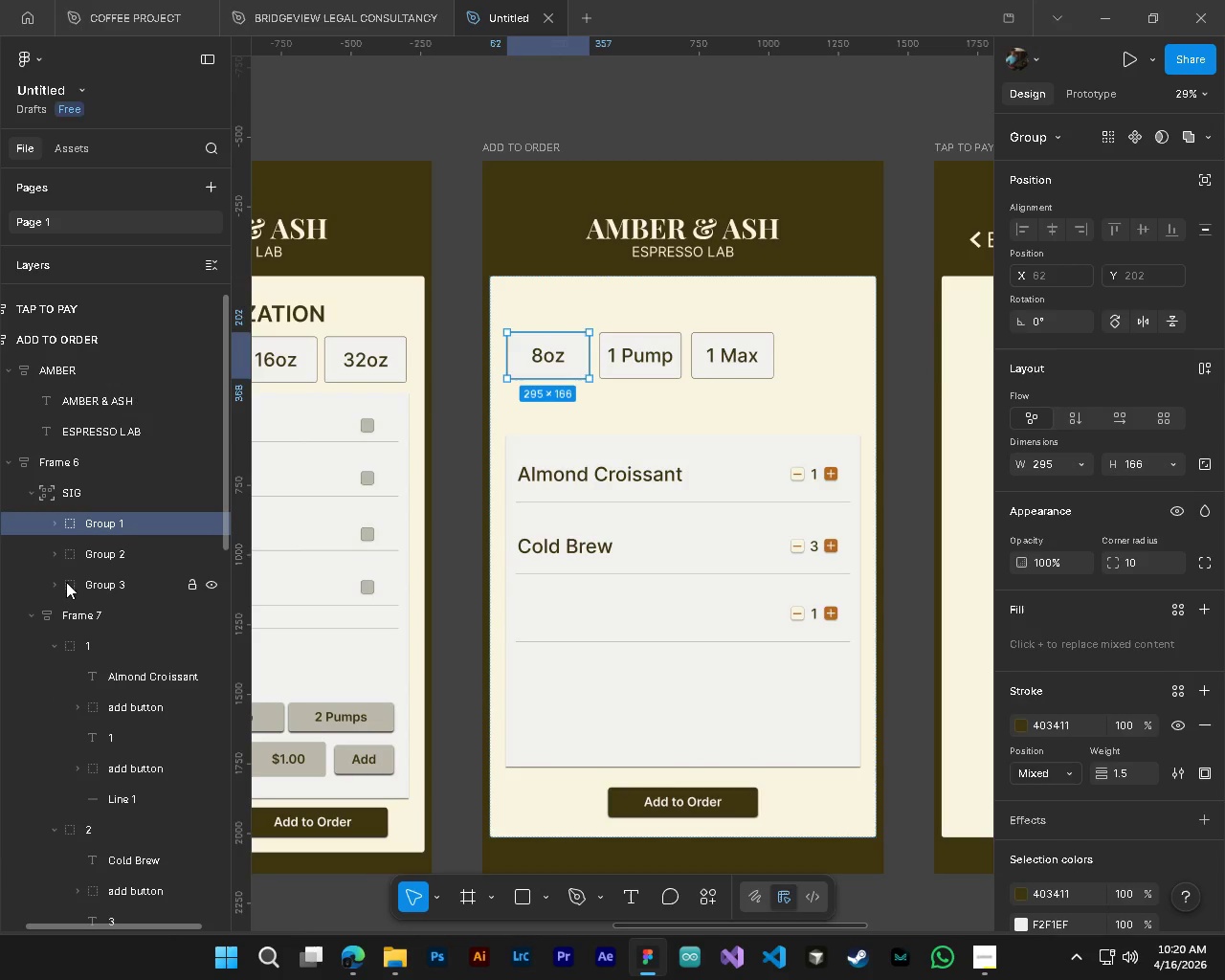 
hold_key(key=ShiftLeft, duration=1.75)
double_click([94, 557])
 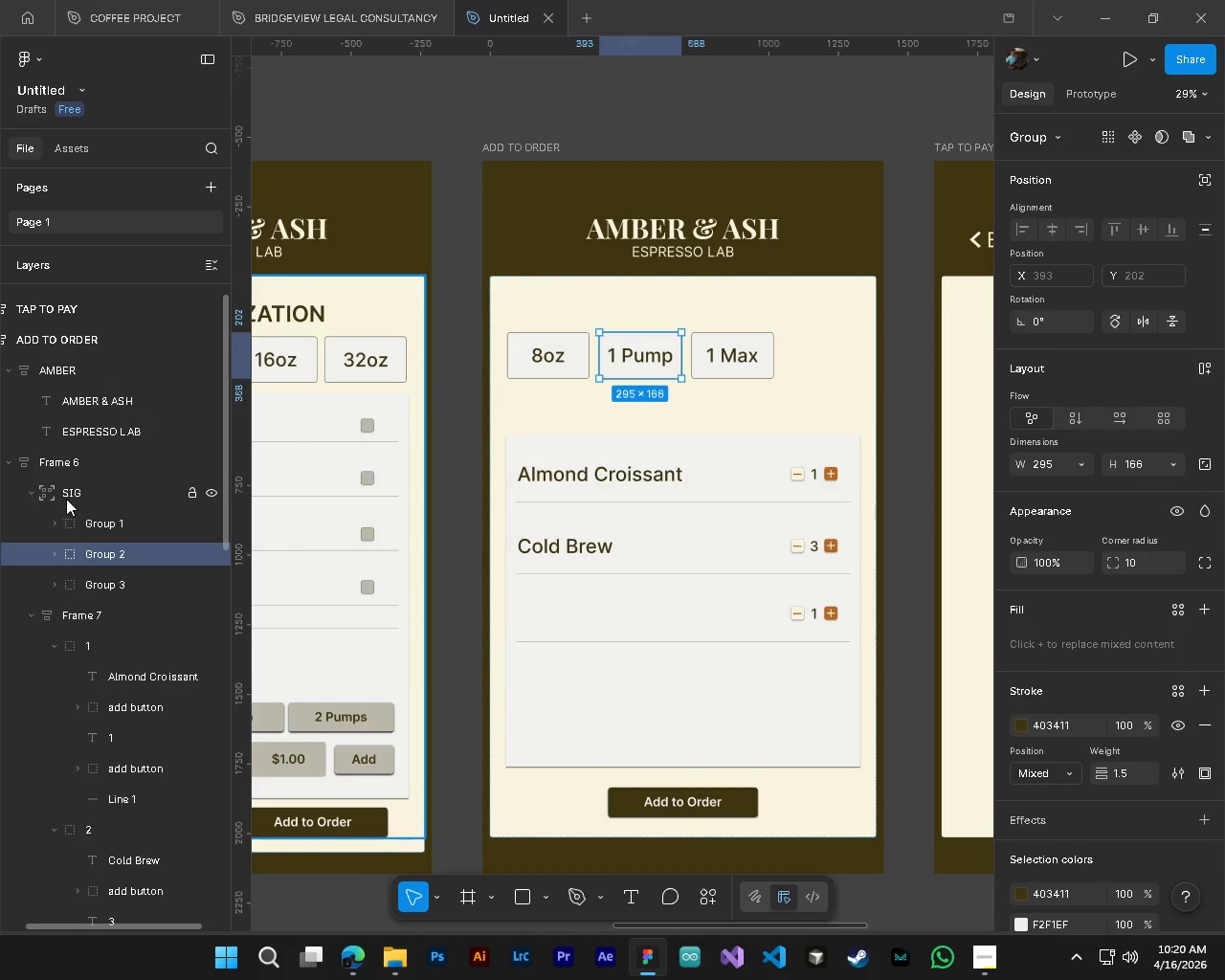 
left_click([47, 497])
 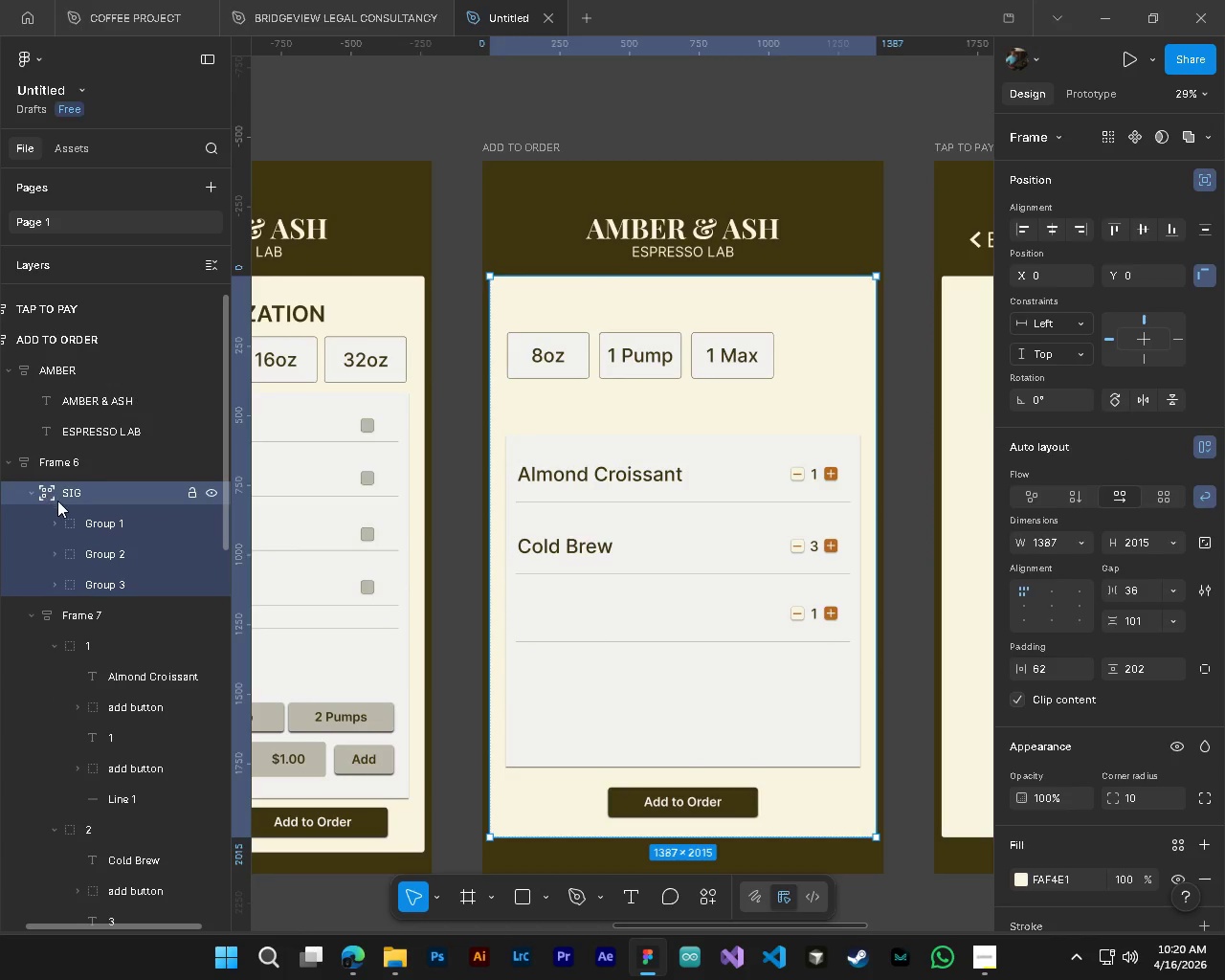 
left_click([68, 521])
 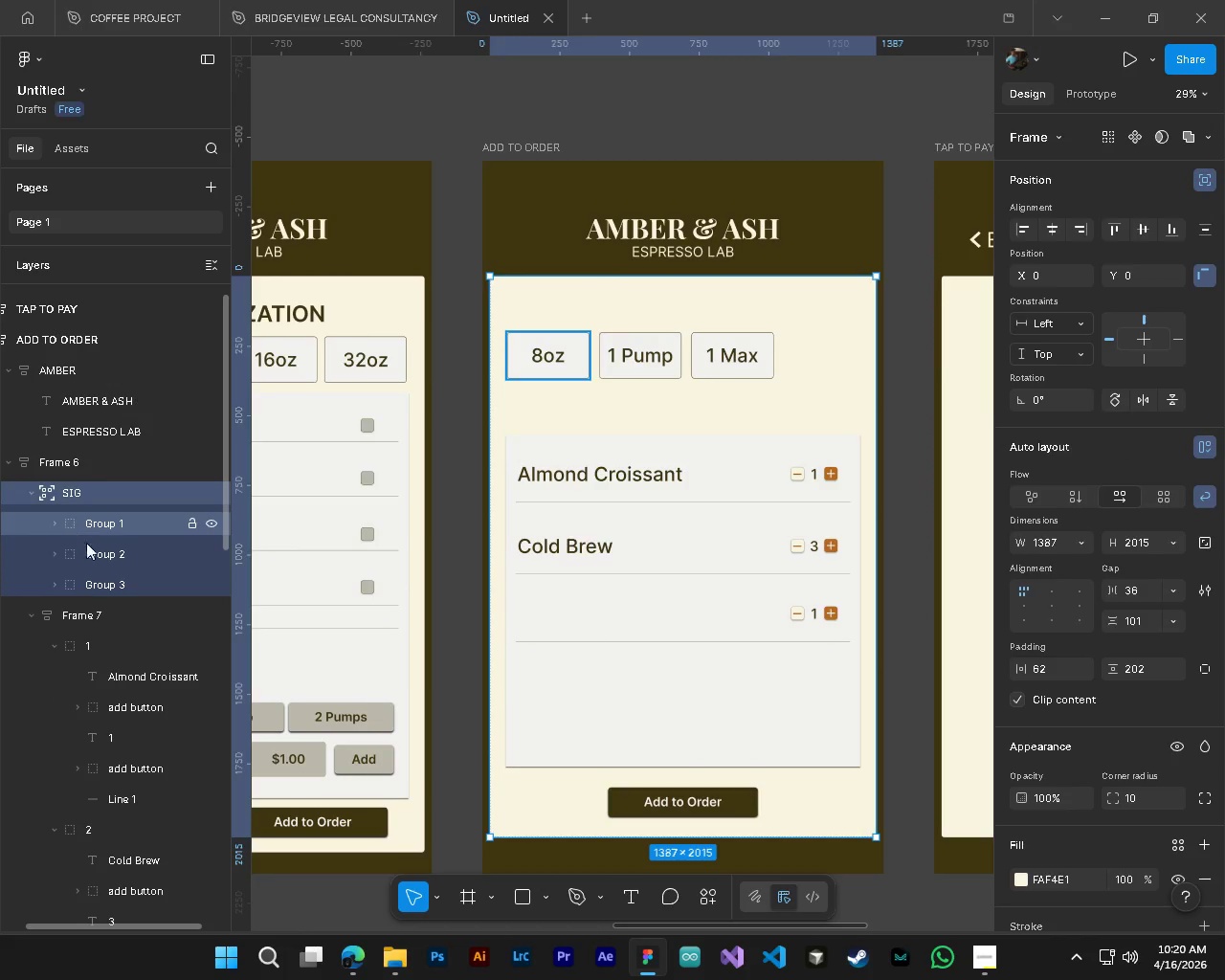 
hold_key(key=ShiftLeft, duration=1.94)
double_click([110, 587])
 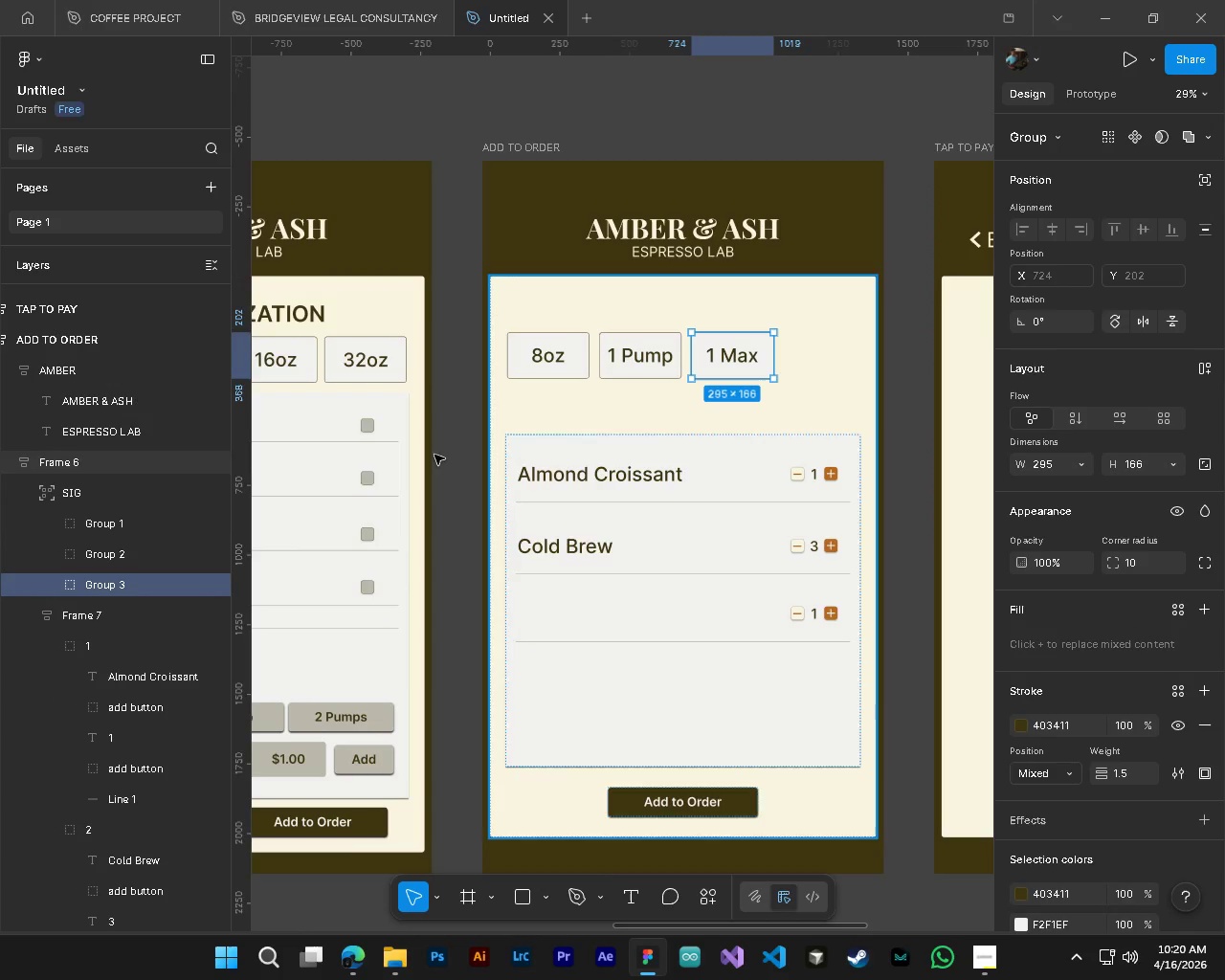 
hold_key(key=ControlLeft, duration=1.17)
double_click([110, 530])
 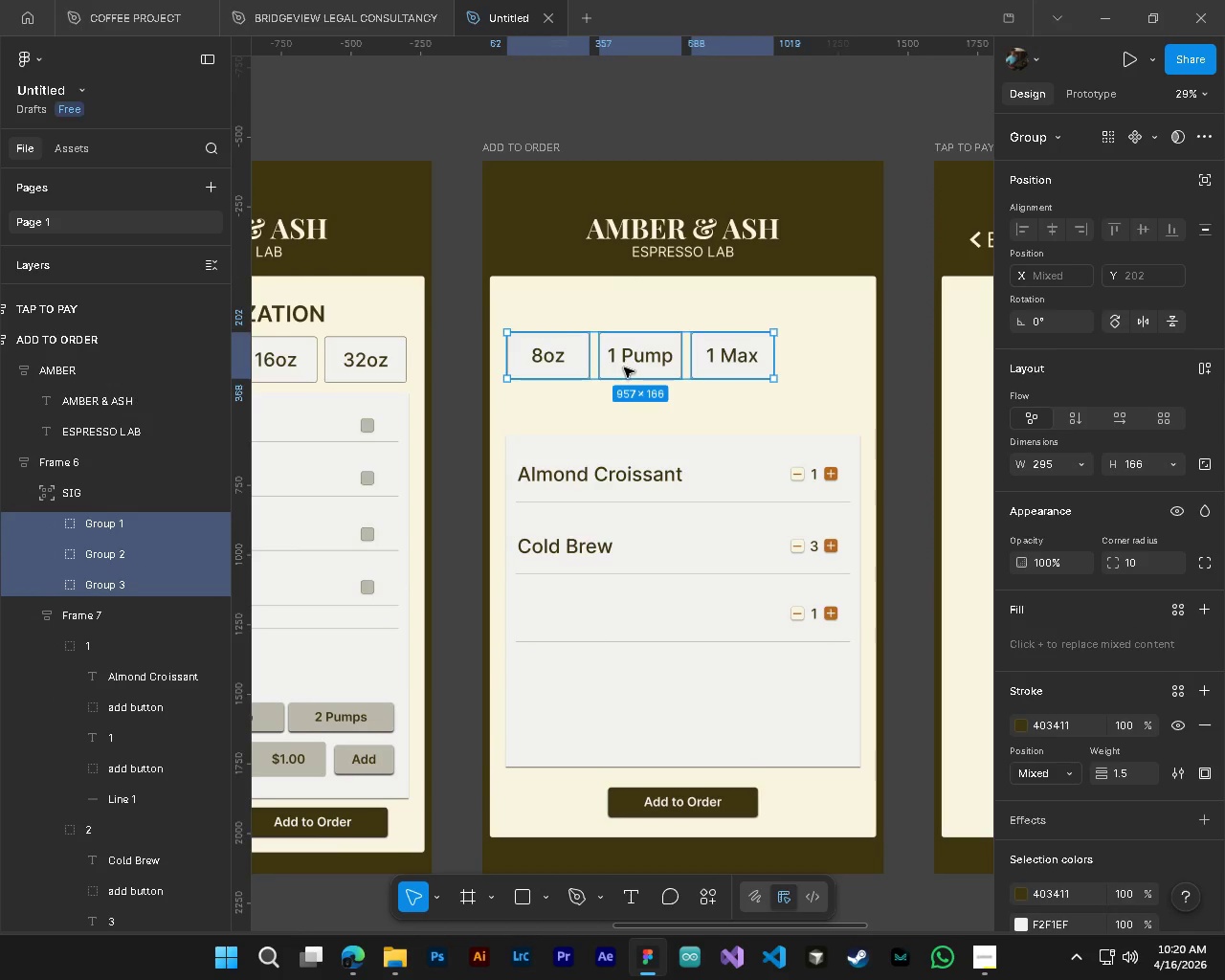 
left_click_drag(start_coordinate=[624, 368], to_coordinate=[624, 396])
 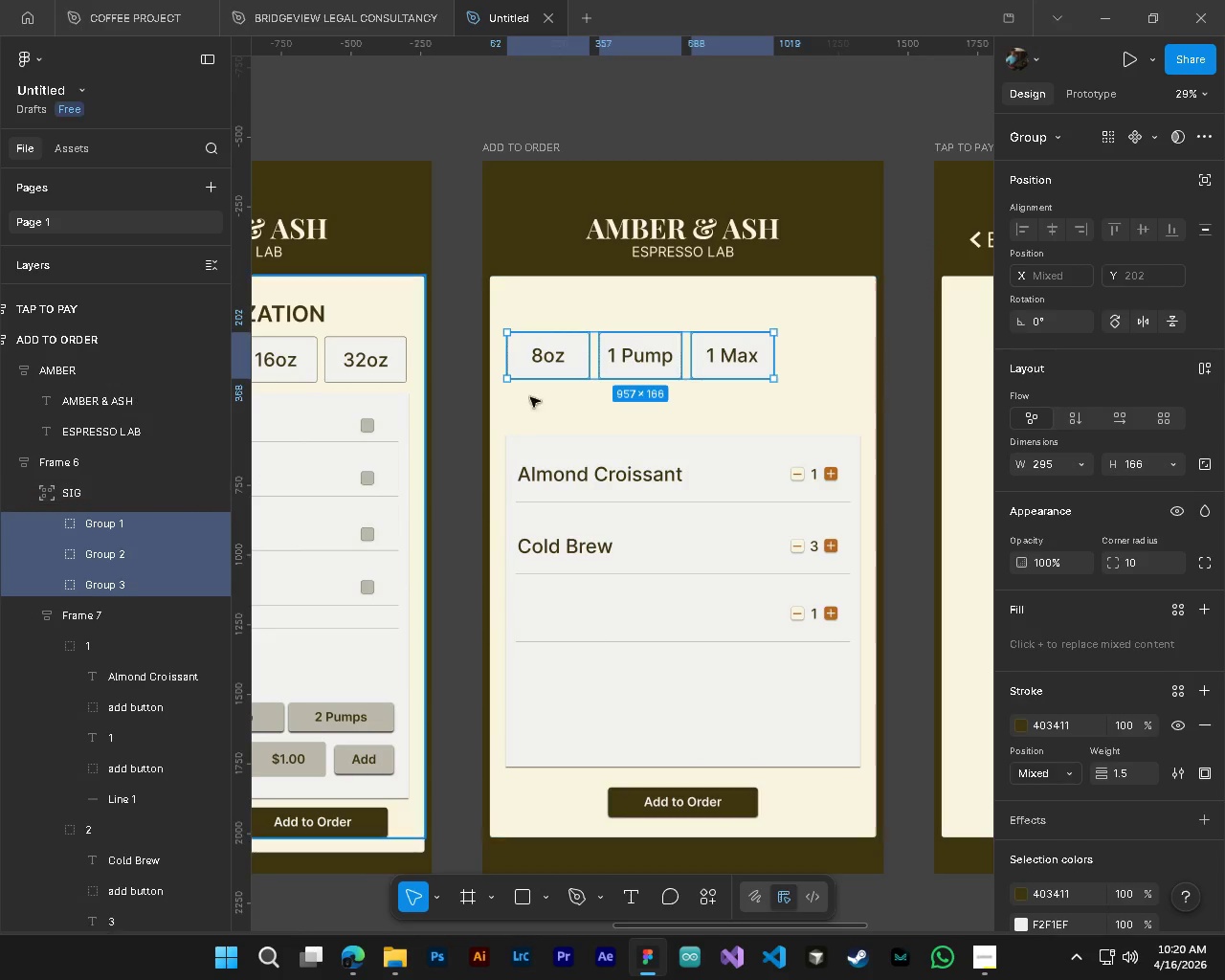 
left_click([47, 494])
 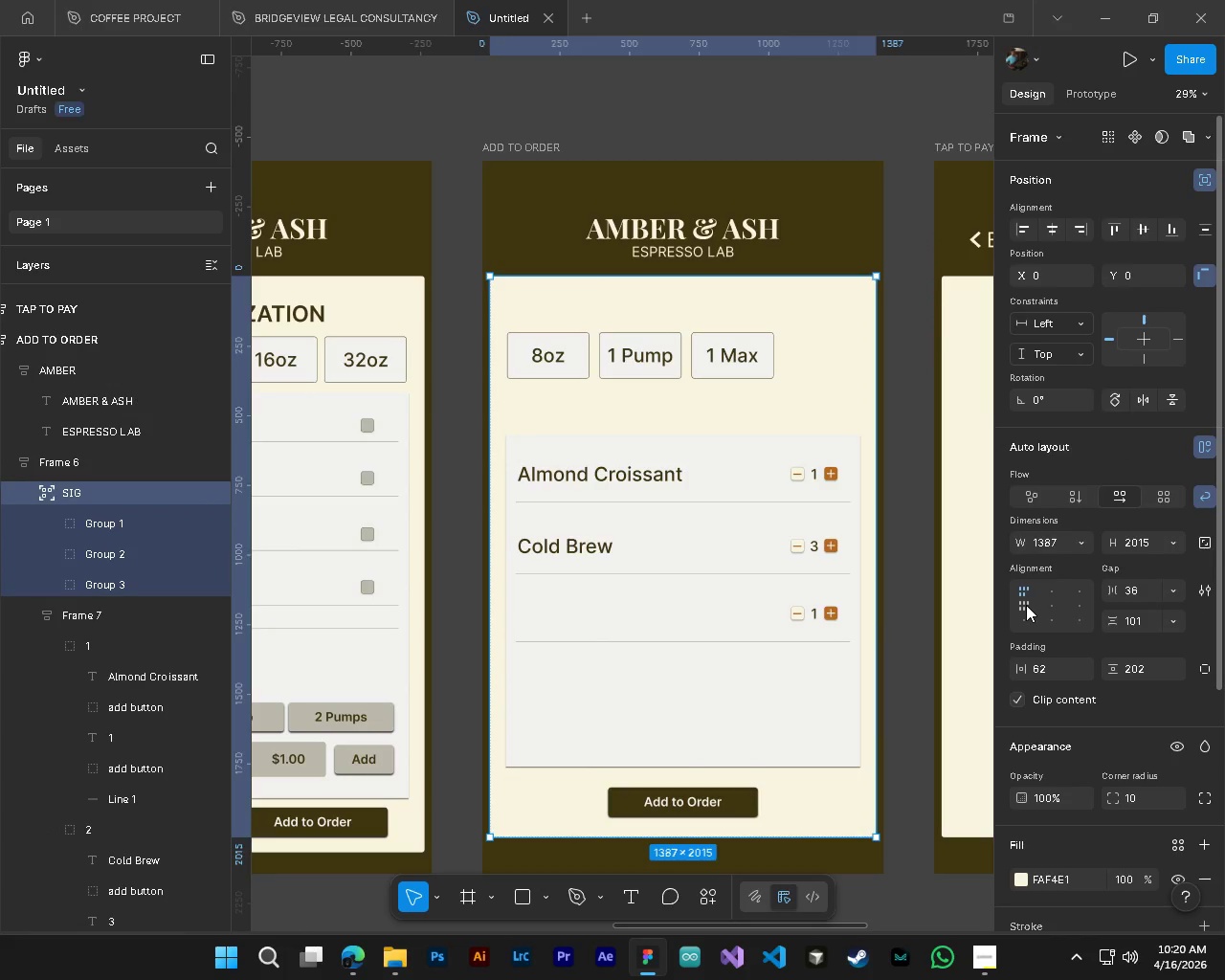 
left_click([1026, 605])
 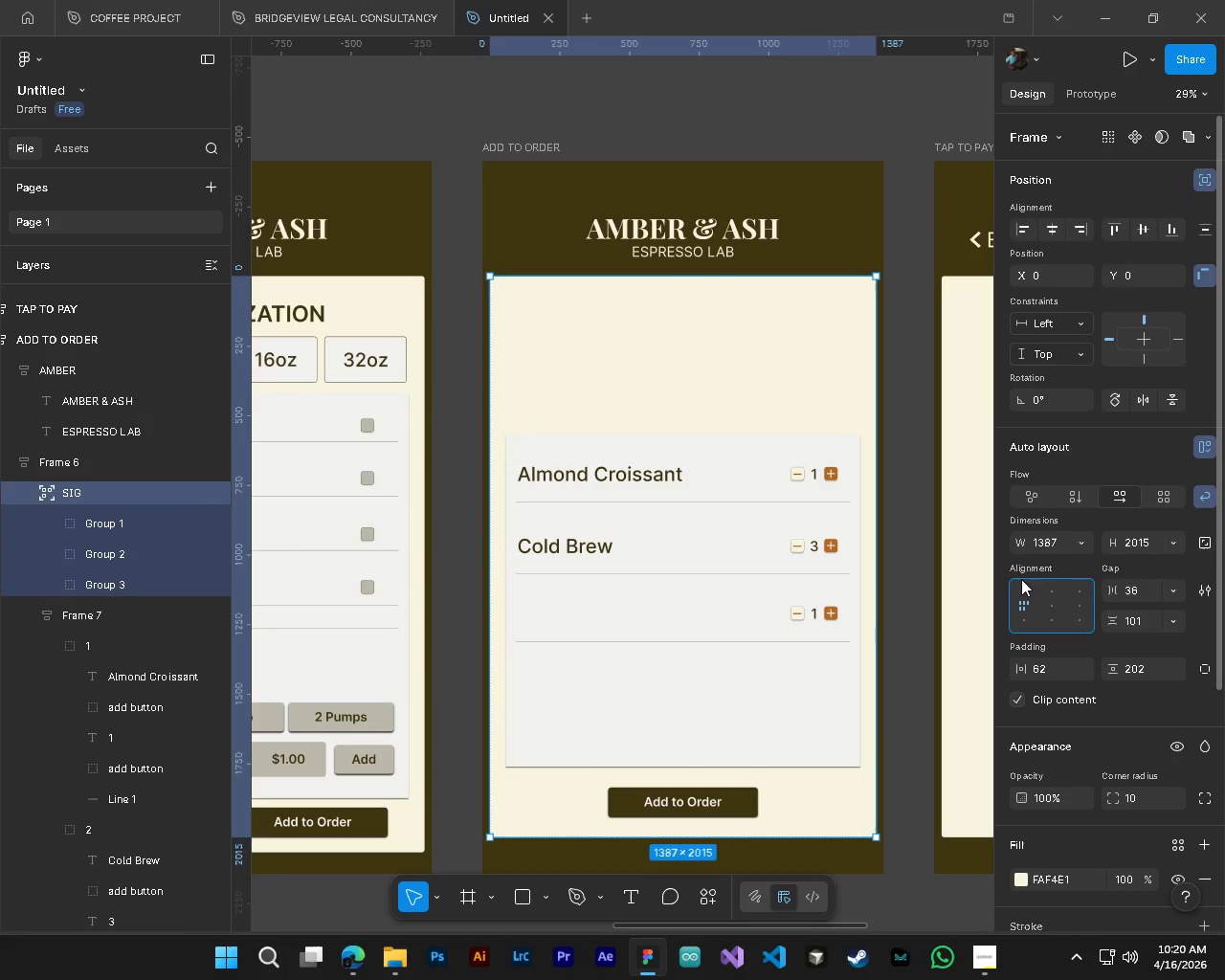 
left_click([1027, 592])
 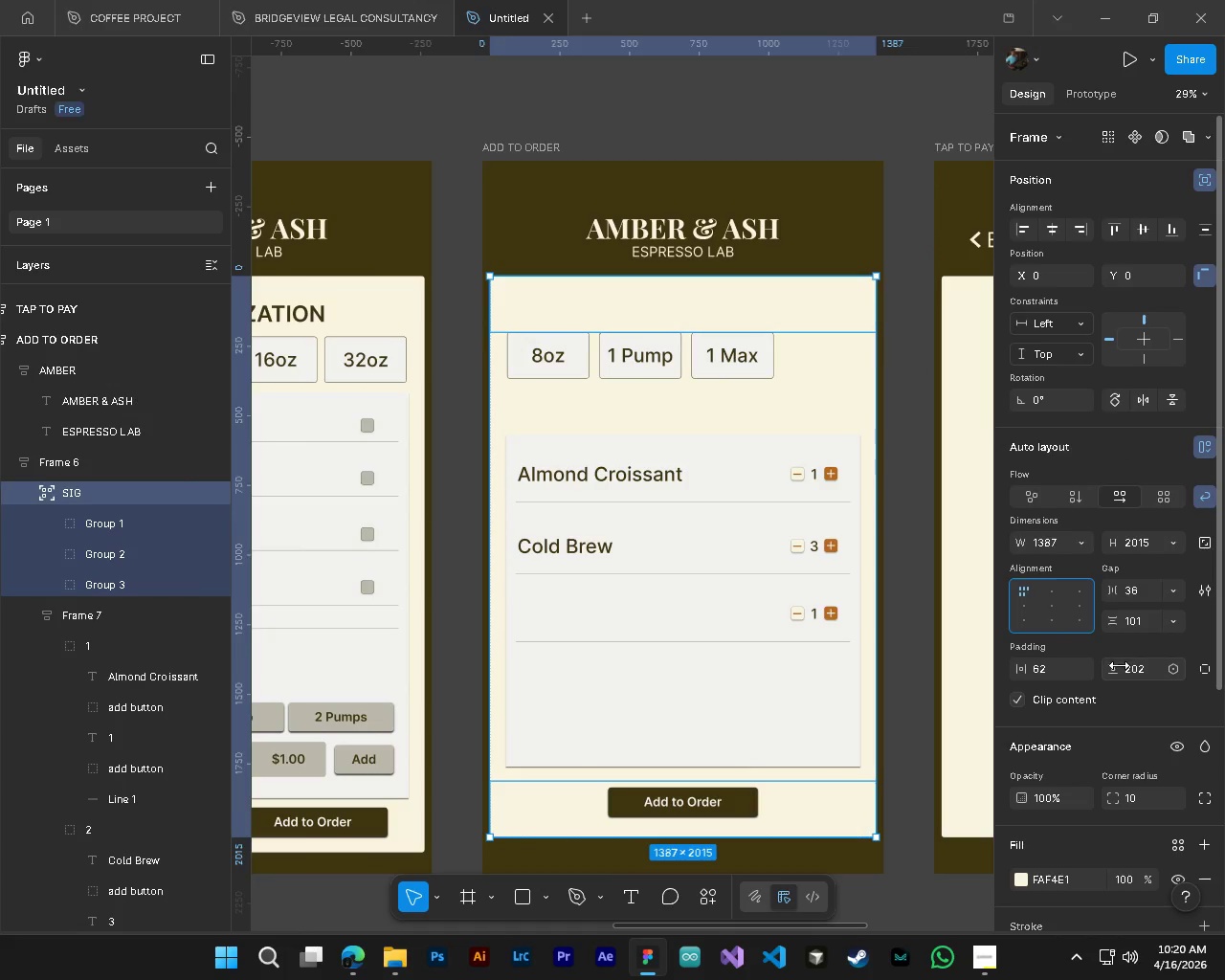 
left_click_drag(start_coordinate=[1119, 666], to_coordinate=[847, 534])
 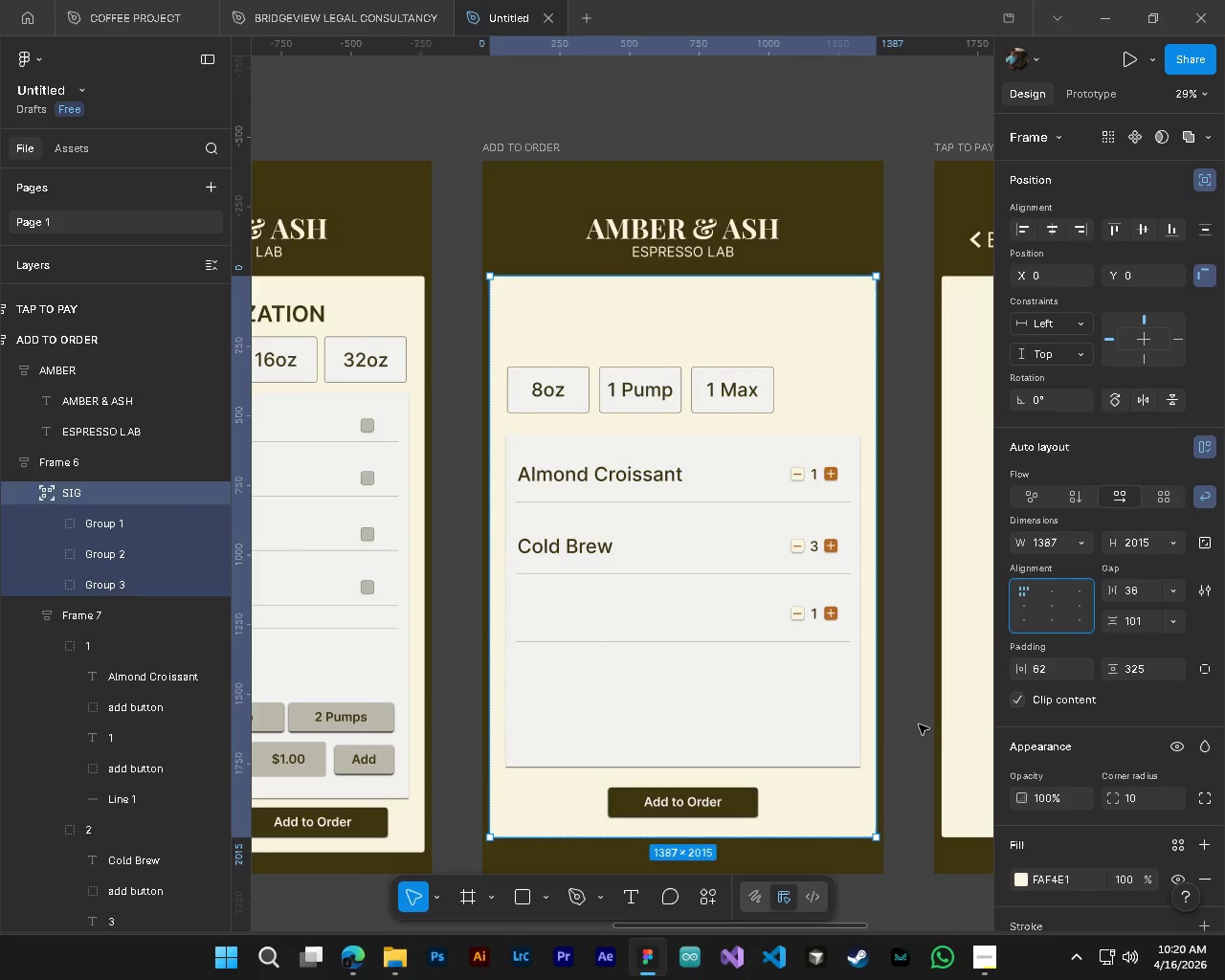 
left_click([917, 724])
 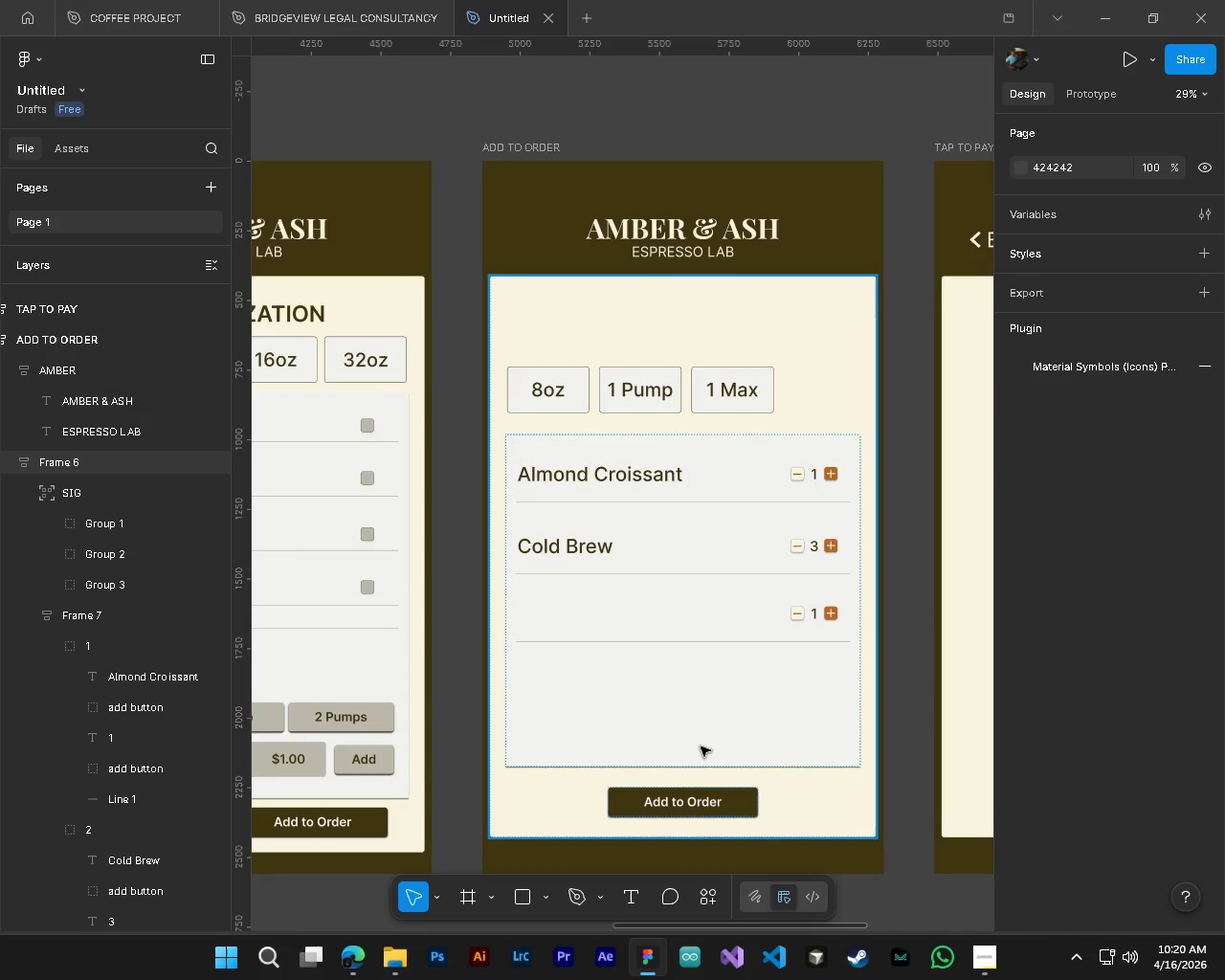 
left_click([701, 746])
 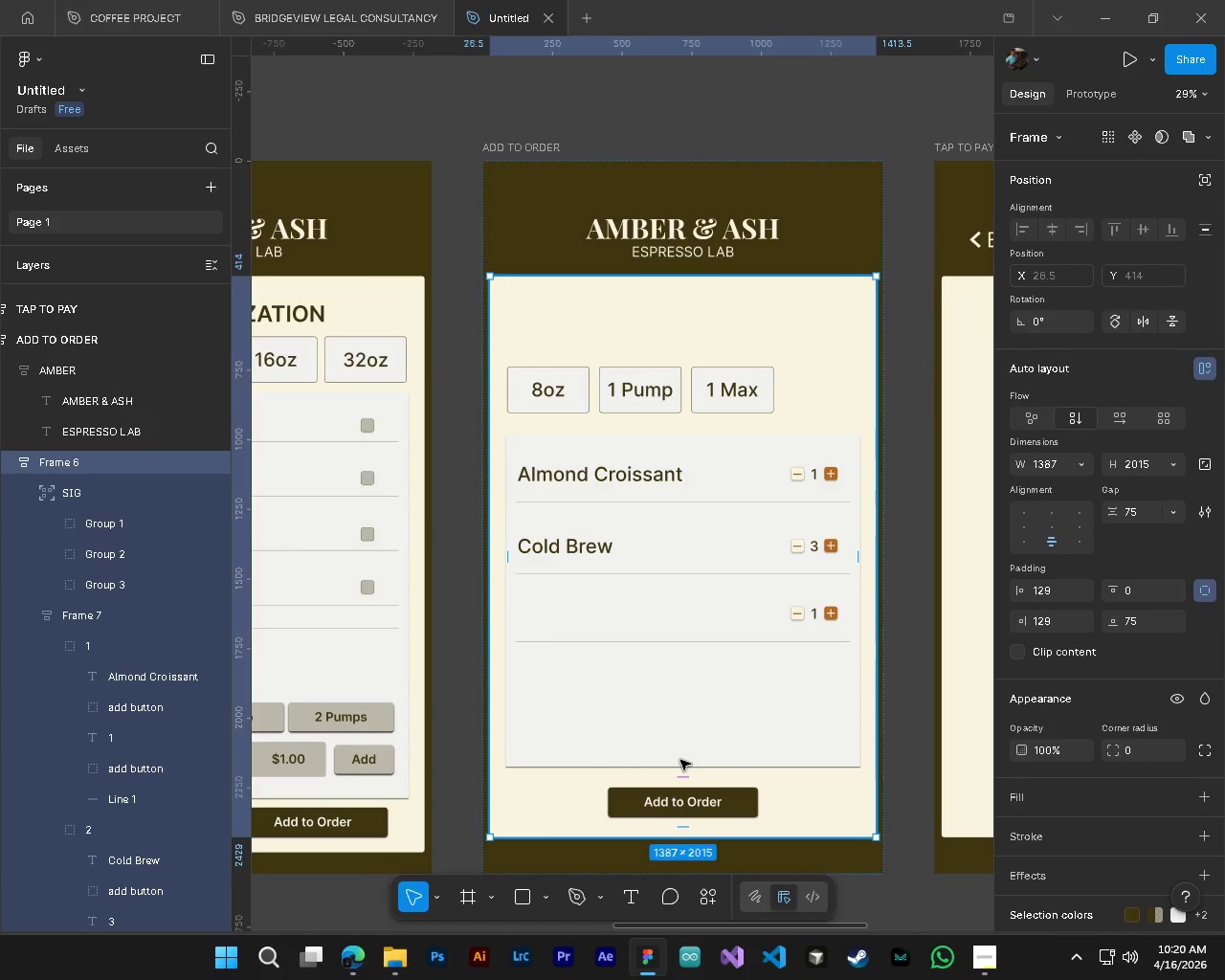 
hold_key(key=ControlLeft, duration=2.42)
 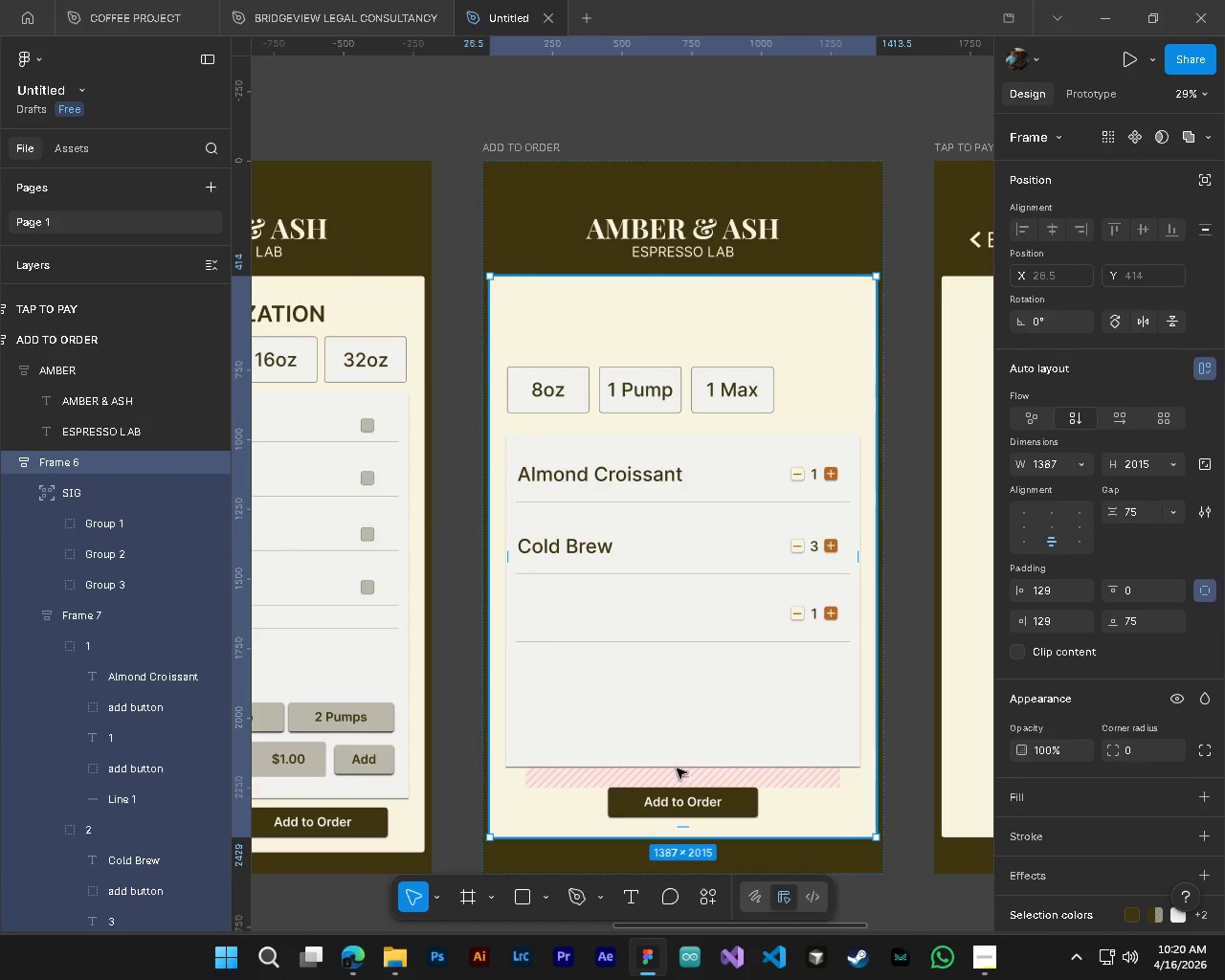 
hold_key(key=AltLeft, duration=2.03)
 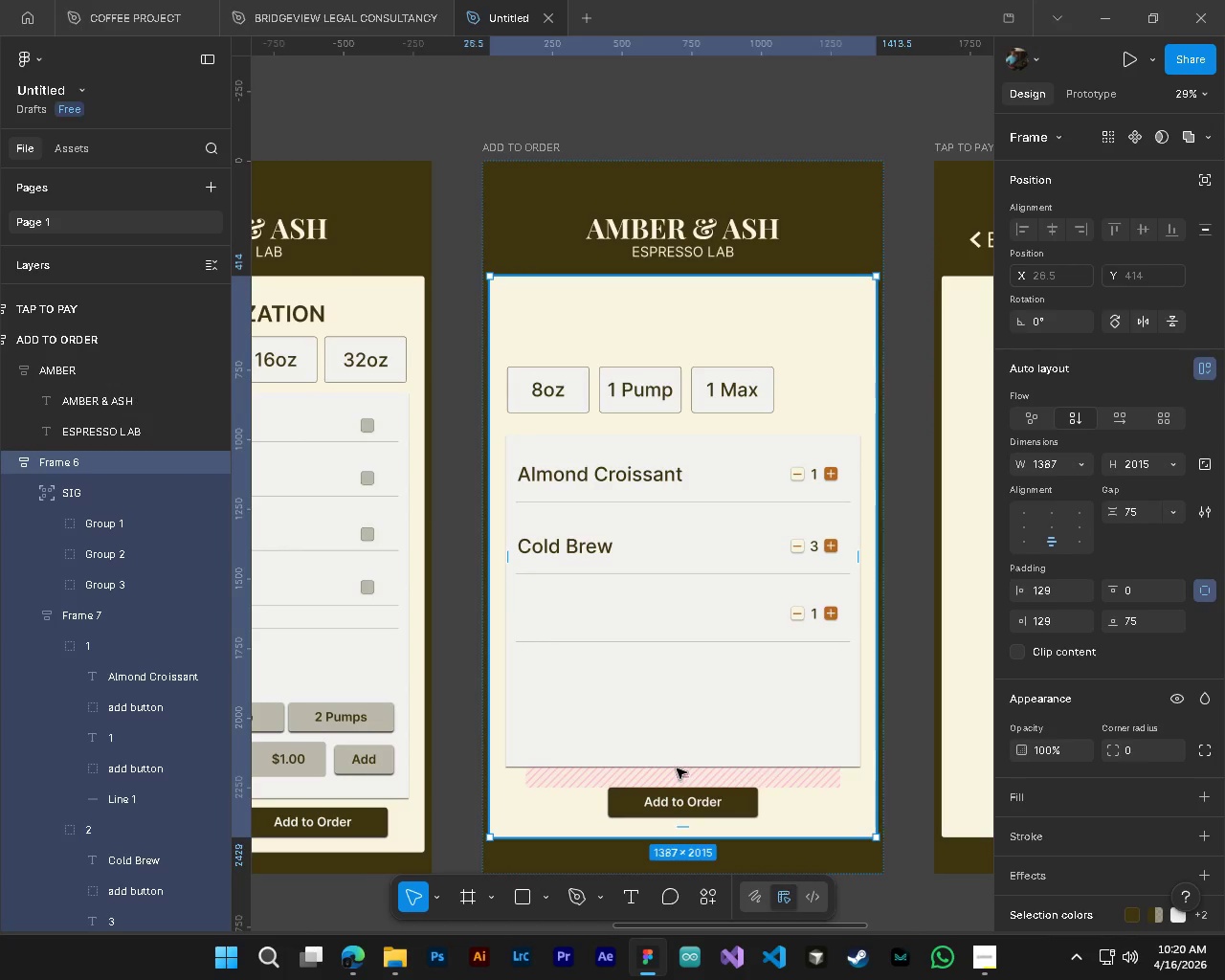 
hold_key(key=ControlLeft, duration=0.61)
left_click([671, 759])
 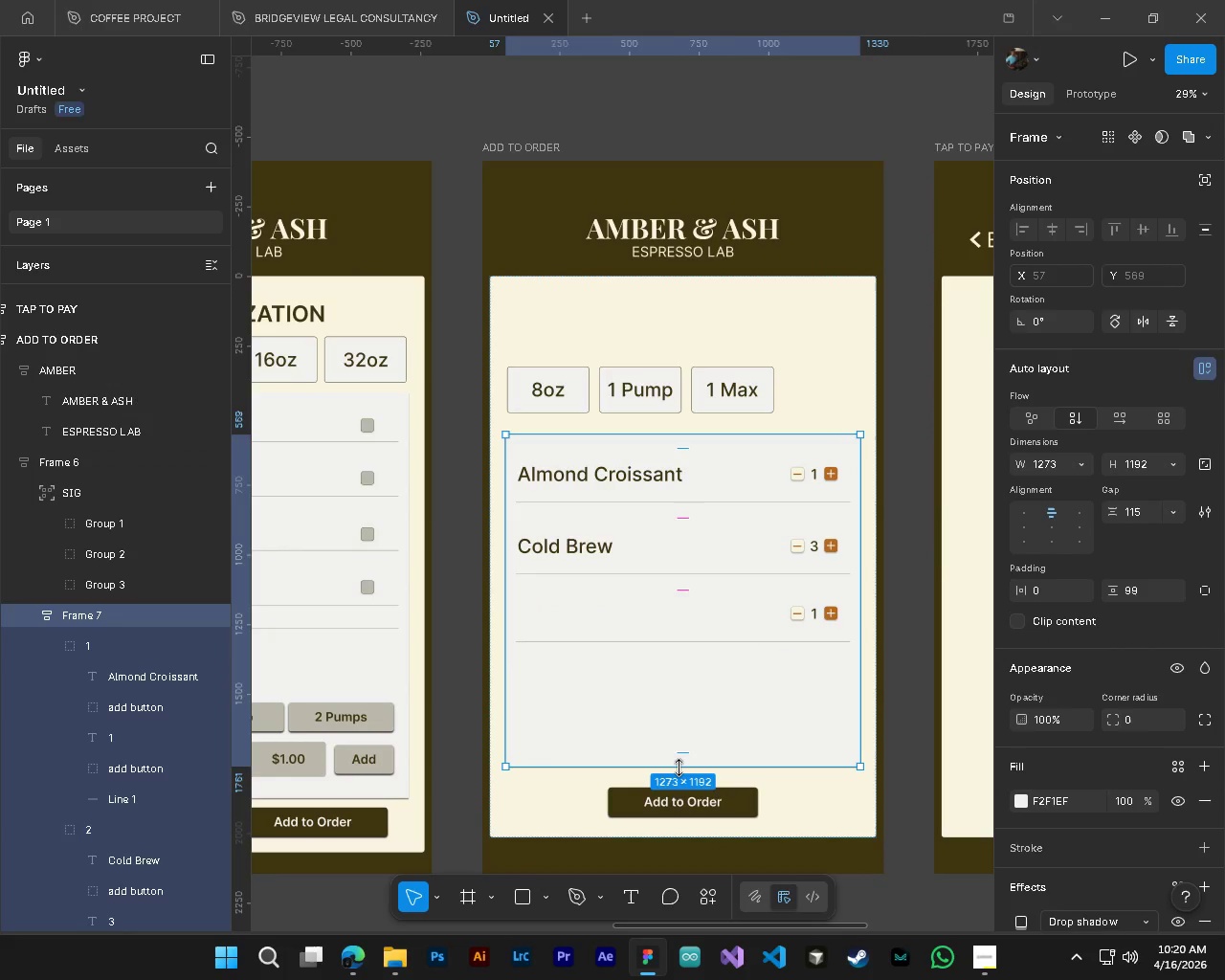 
left_click_drag(start_coordinate=[679, 768], to_coordinate=[687, 707])
 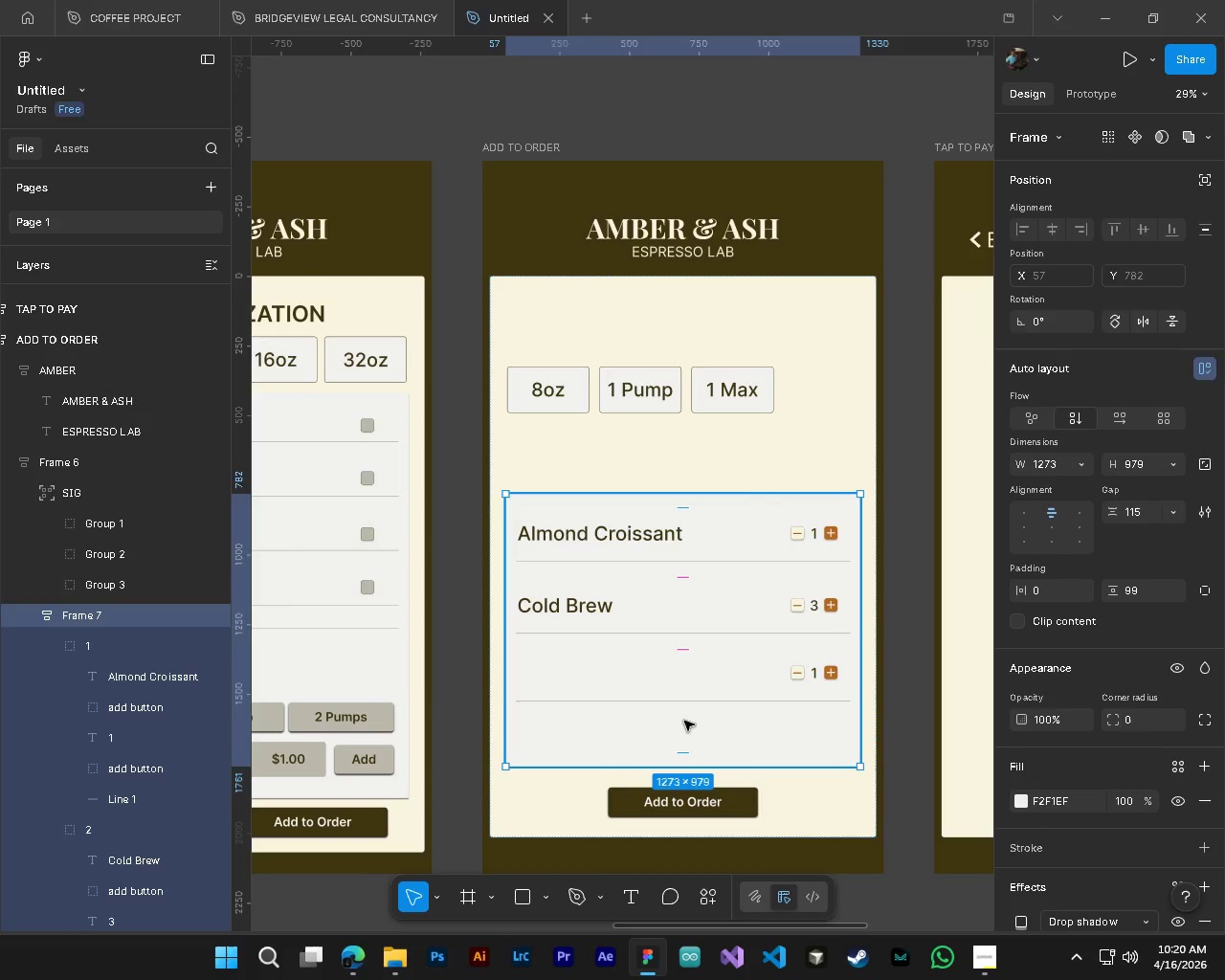 
hold_key(key=ControlLeft, duration=0.45)
 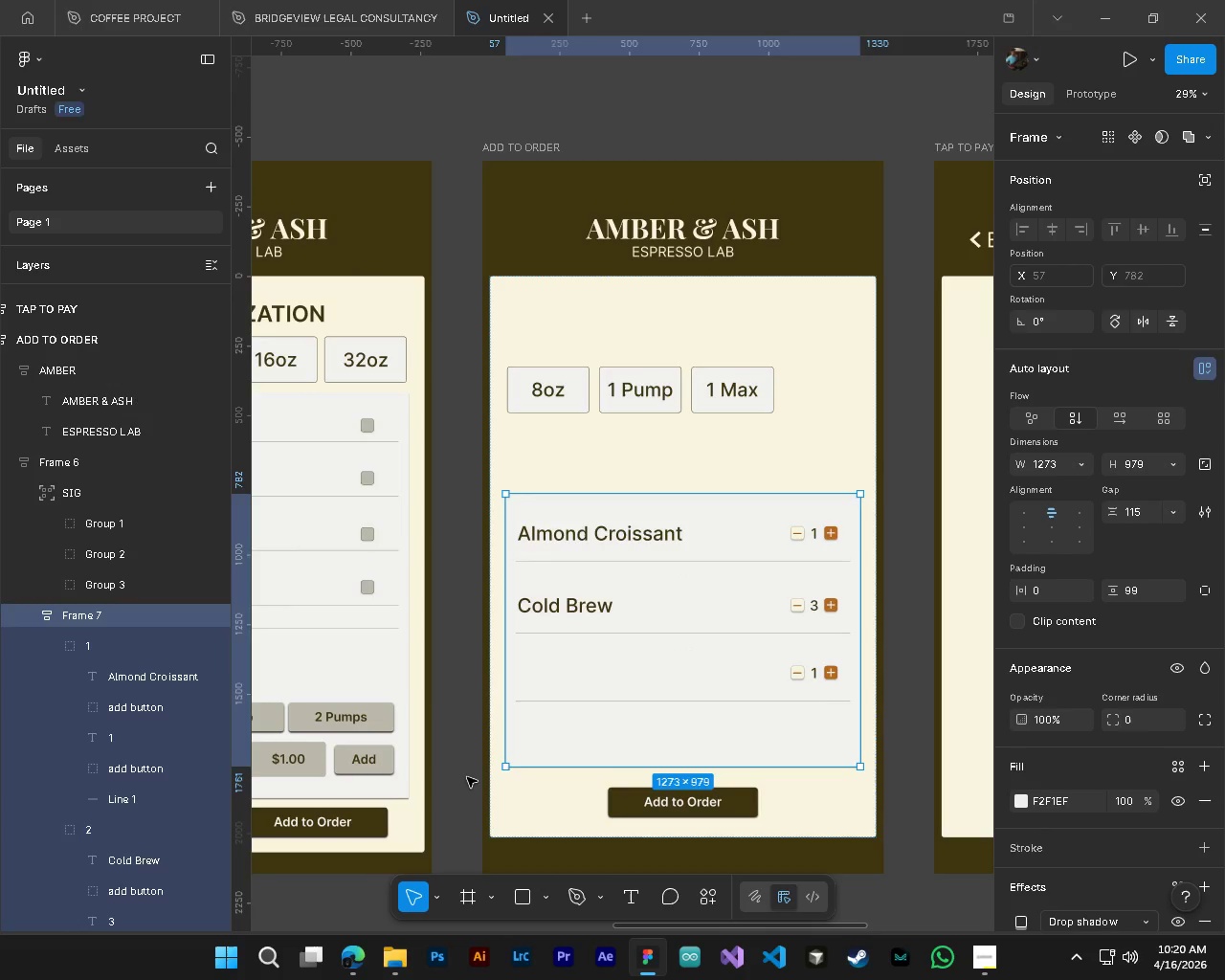 
hold_key(key=ControlLeft, duration=1.25)
 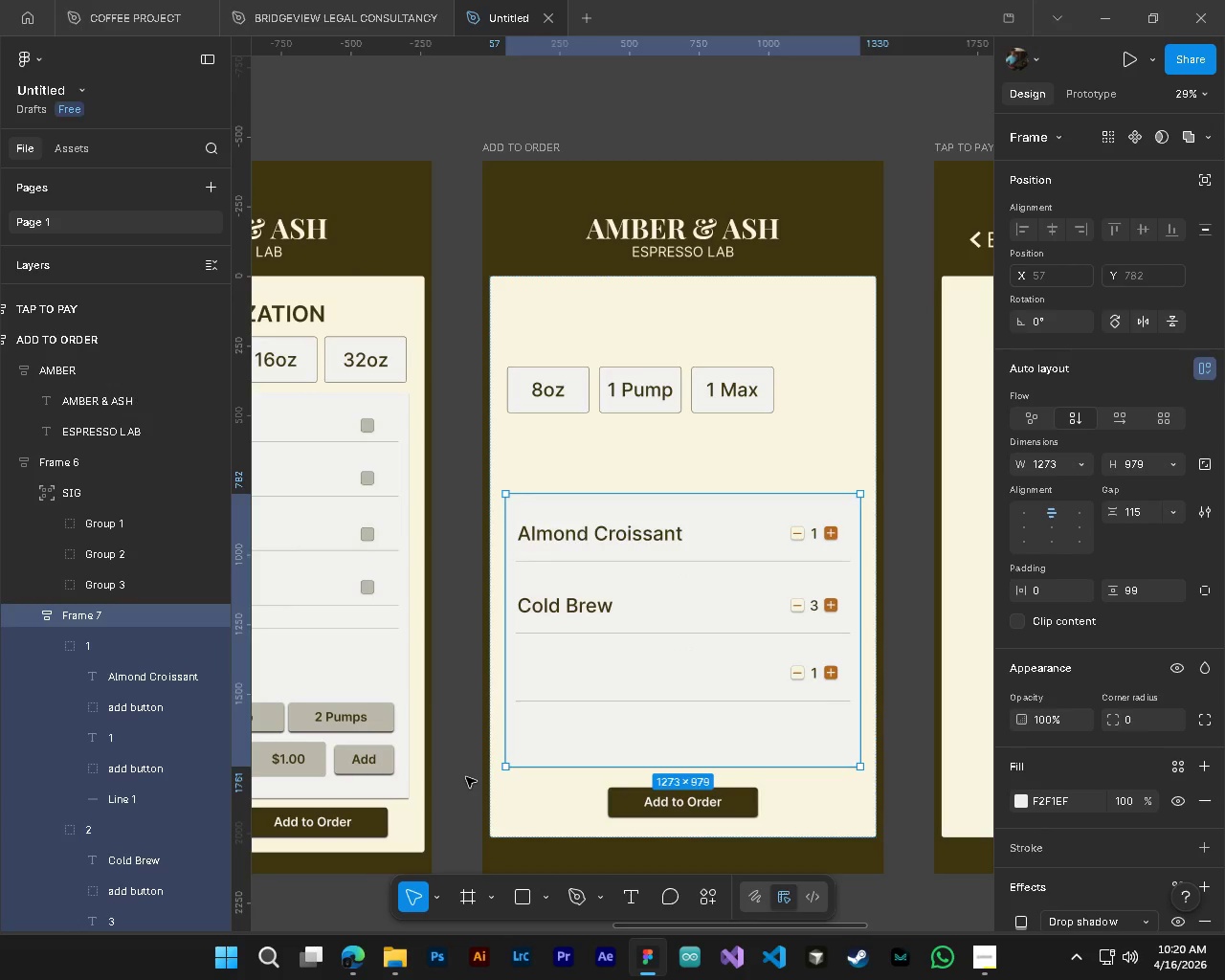 
key(Control+Z)
 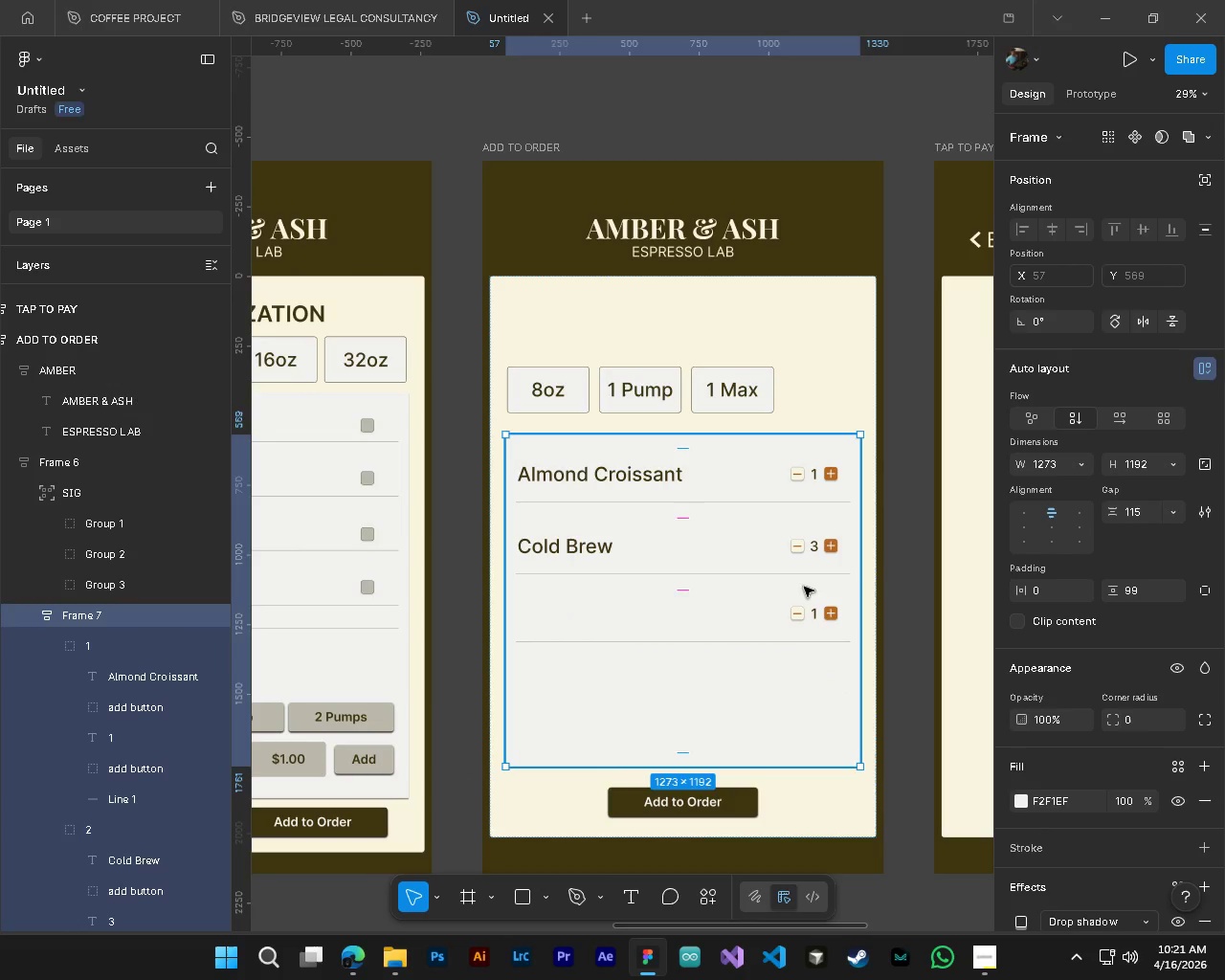 
left_click([909, 578])
 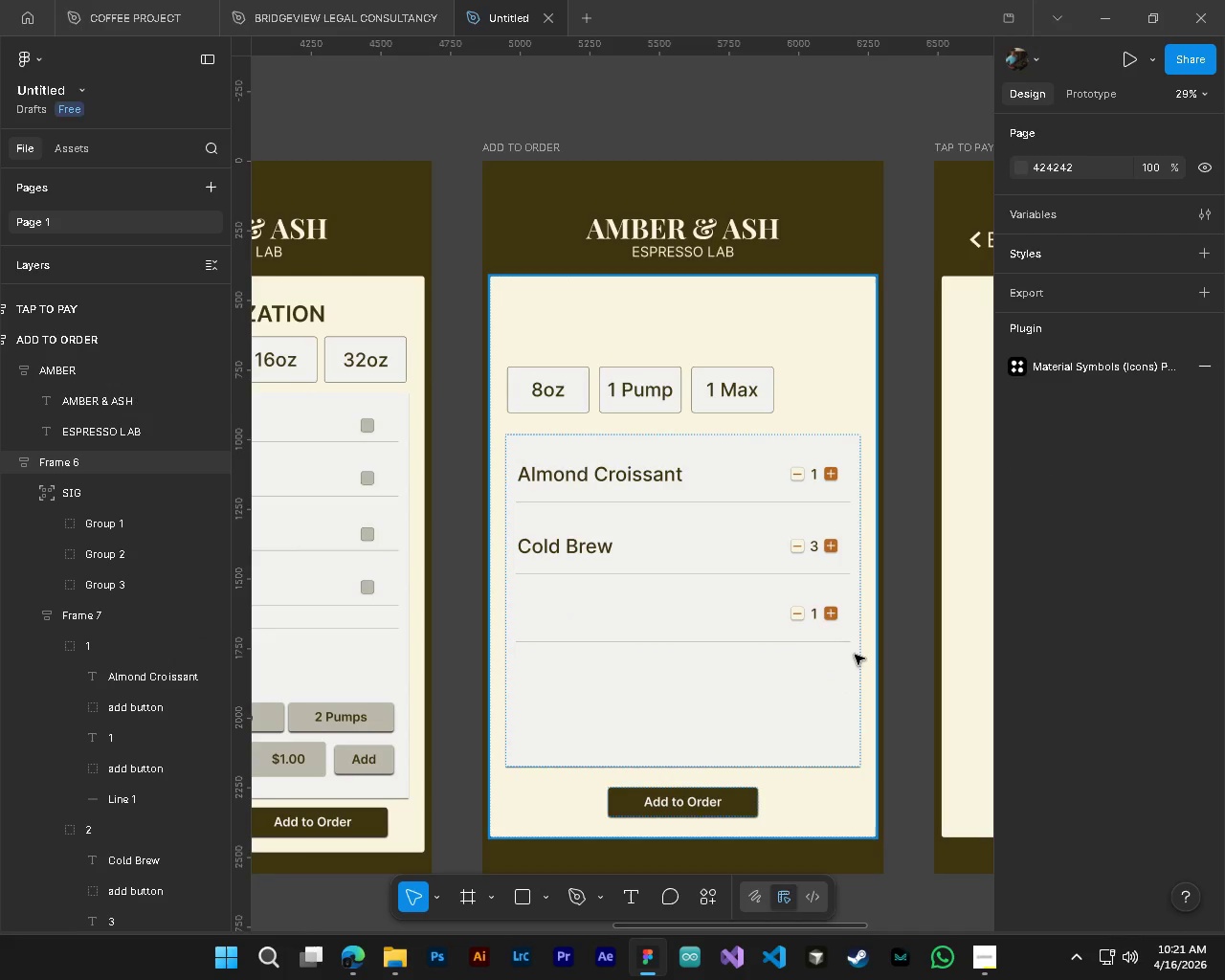 
wait(9.34)
 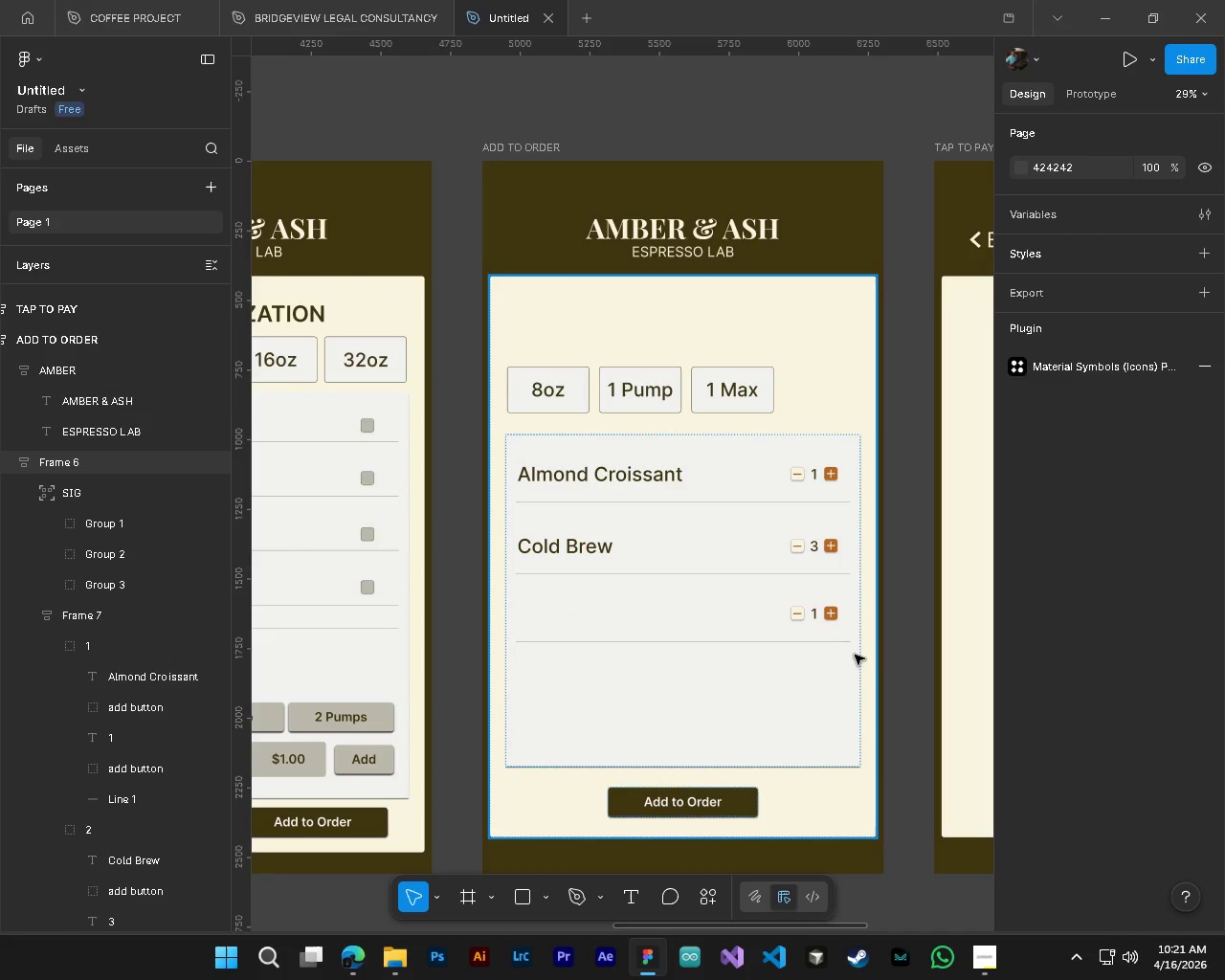 
scroll: coordinate [80, 669], scroll_direction: down, amount: 1.0
 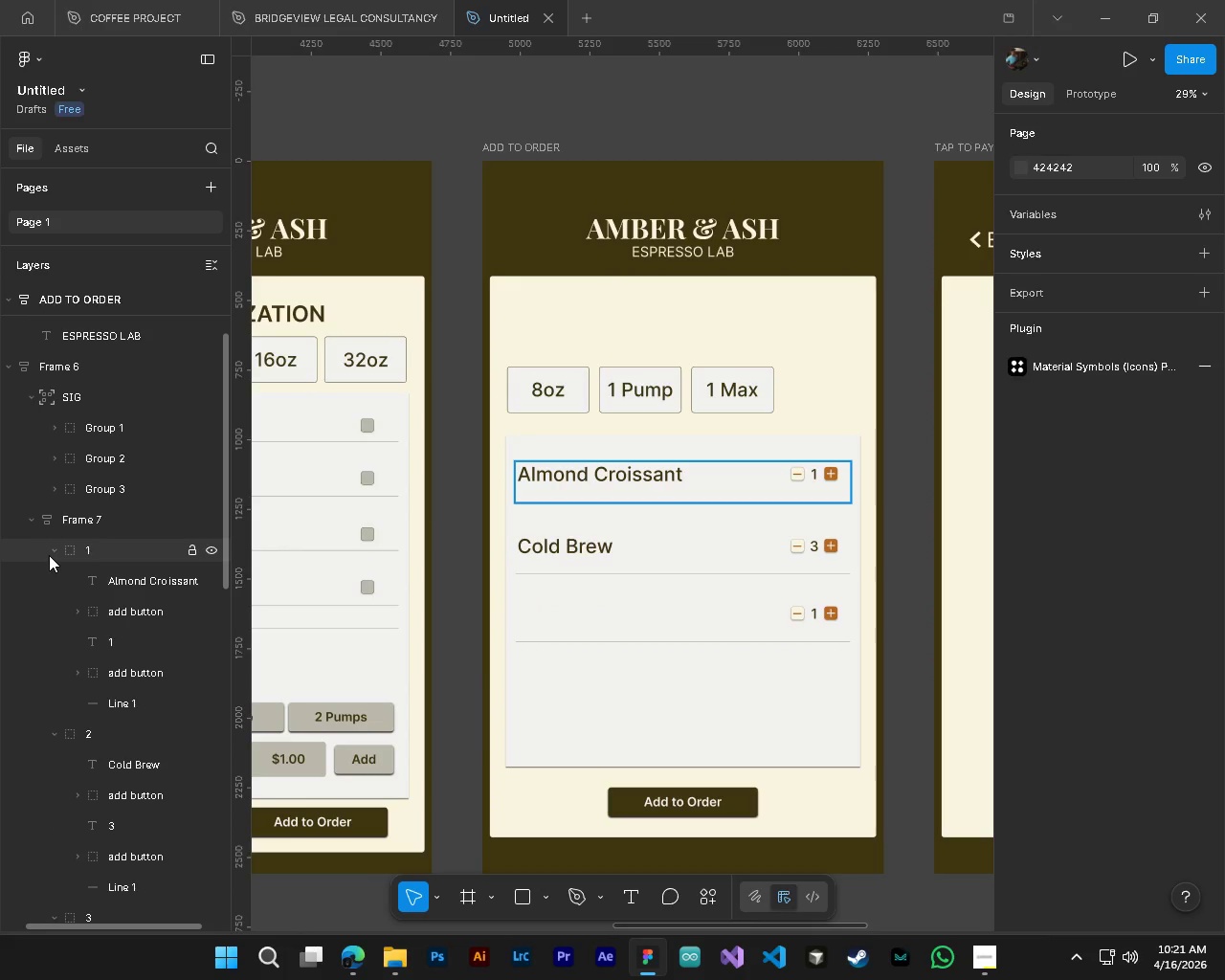 
left_click([49, 555])
 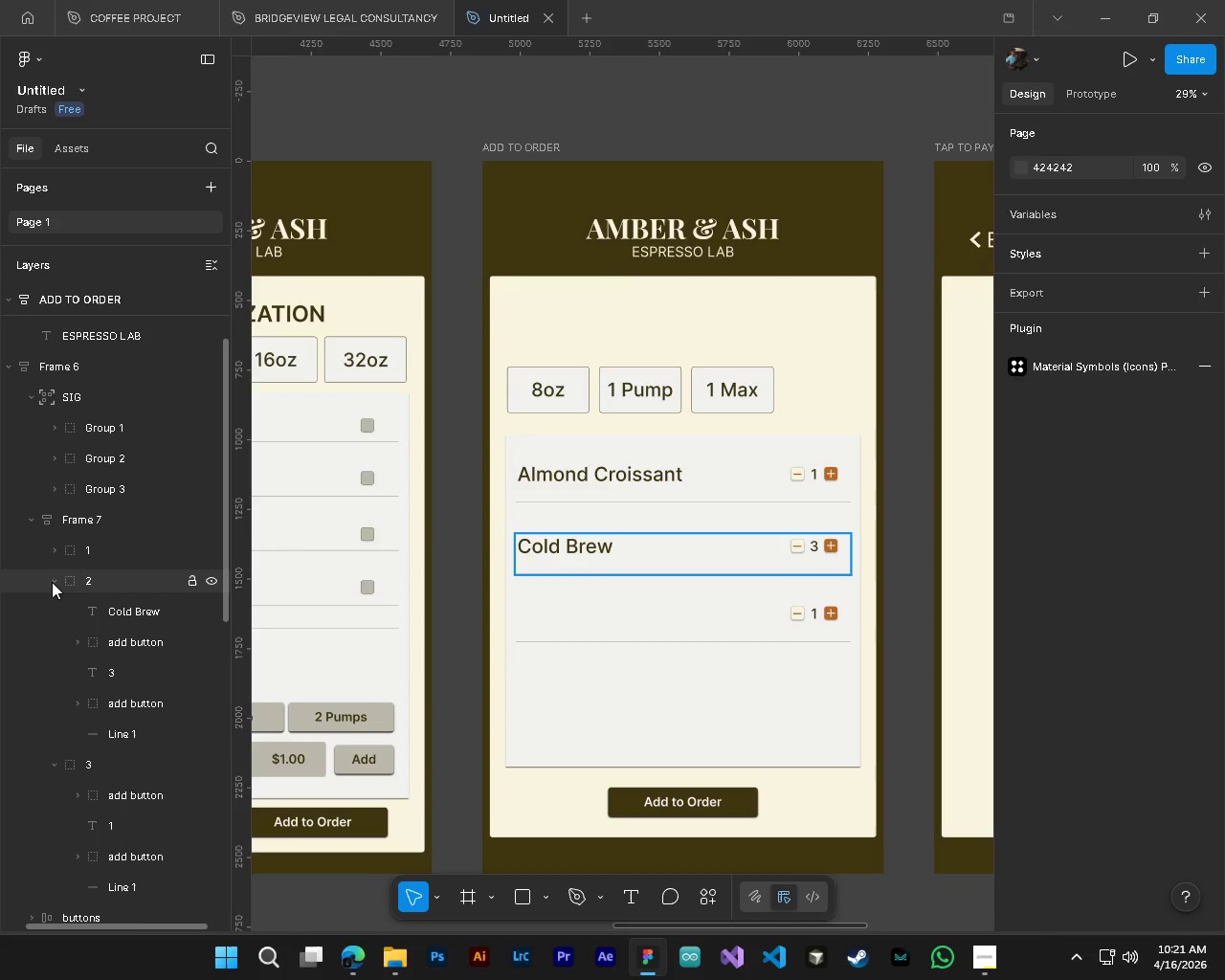 
left_click([53, 583])
 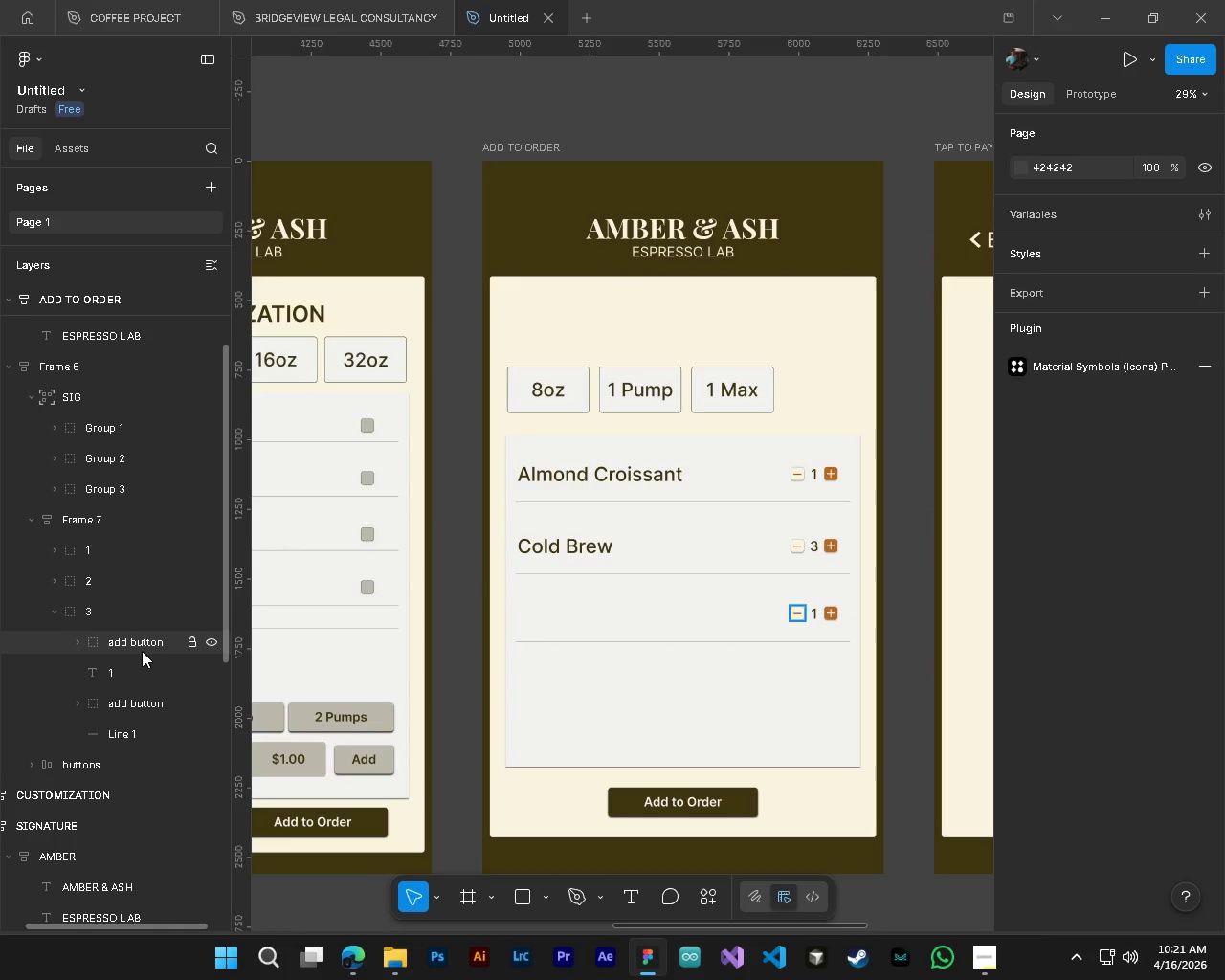 
left_click([142, 651])
 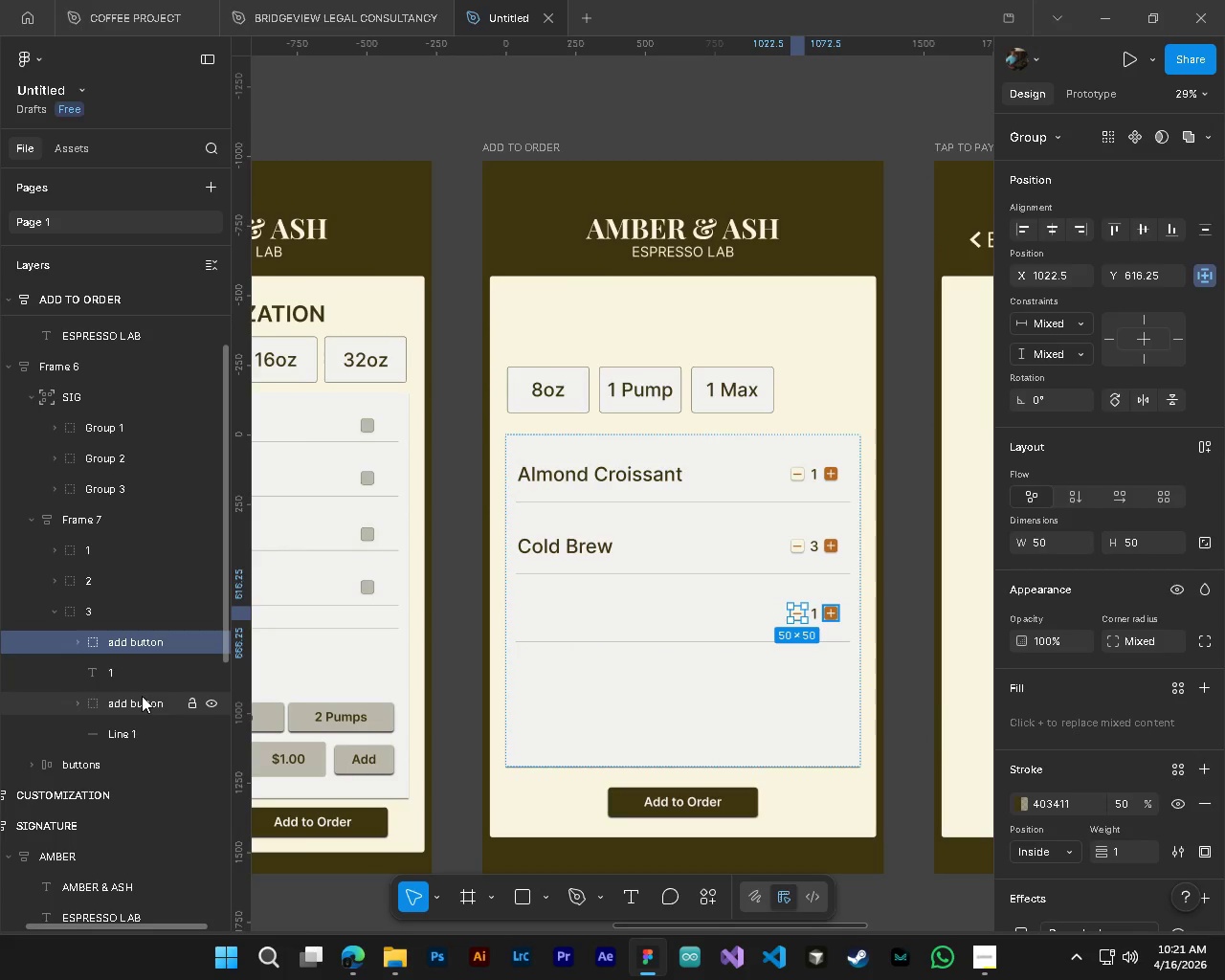 
hold_key(key=ControlLeft, duration=1.41)
left_click([142, 696])
 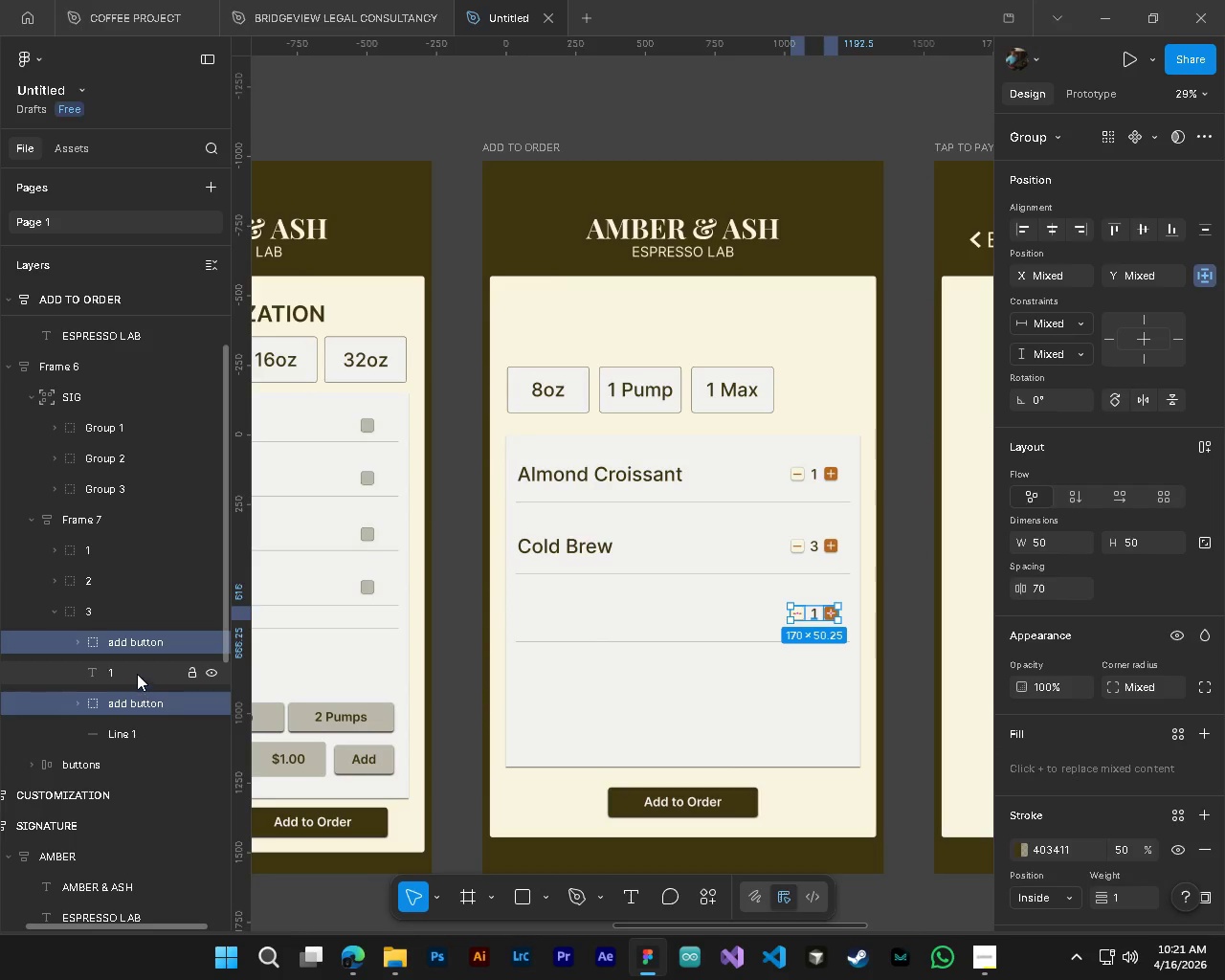 
left_click([137, 674])
 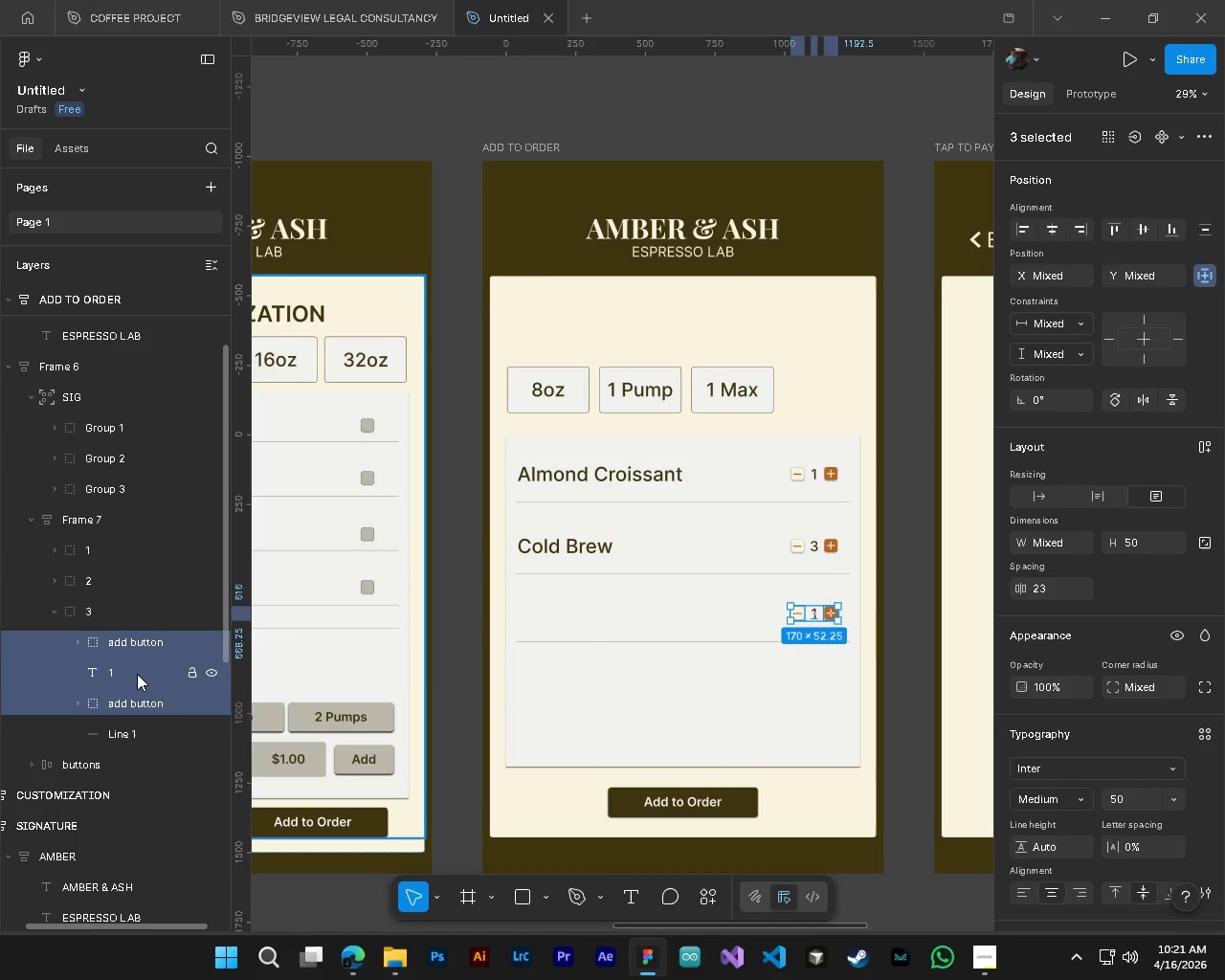 
key(Delete)
 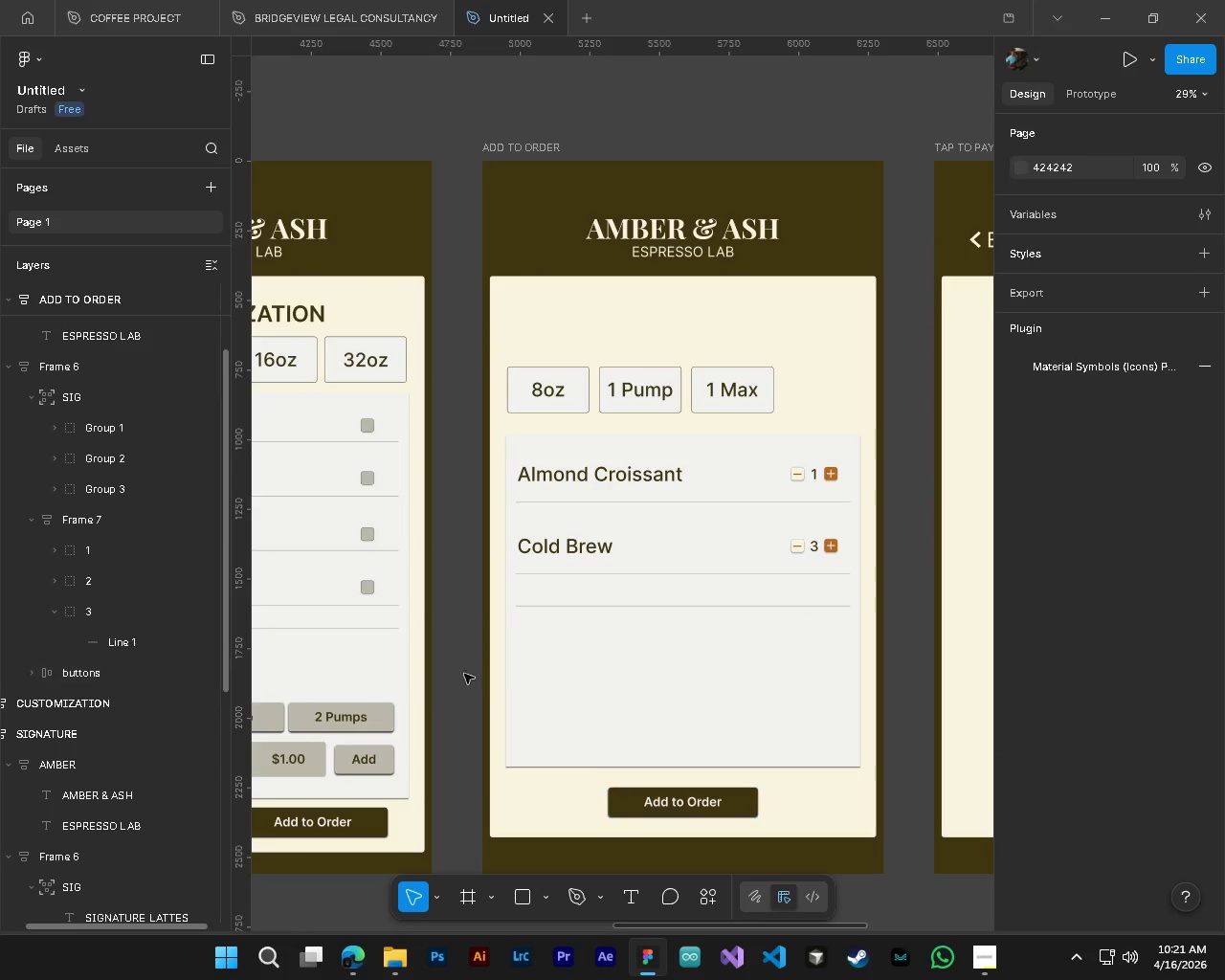 
hold_key(key=ControlLeft, duration=0.42)
 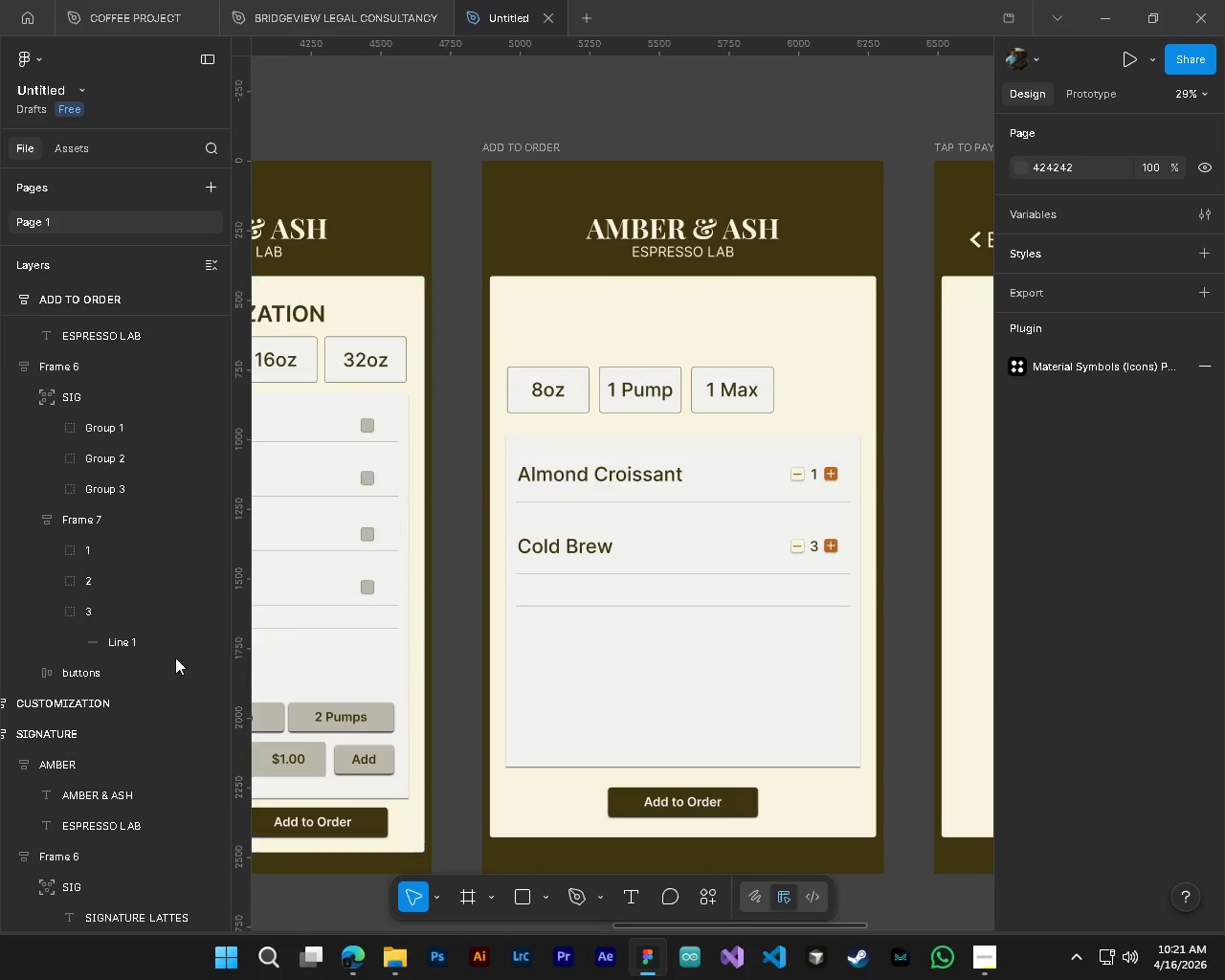 
key(Alt+Control+AltLeft)
 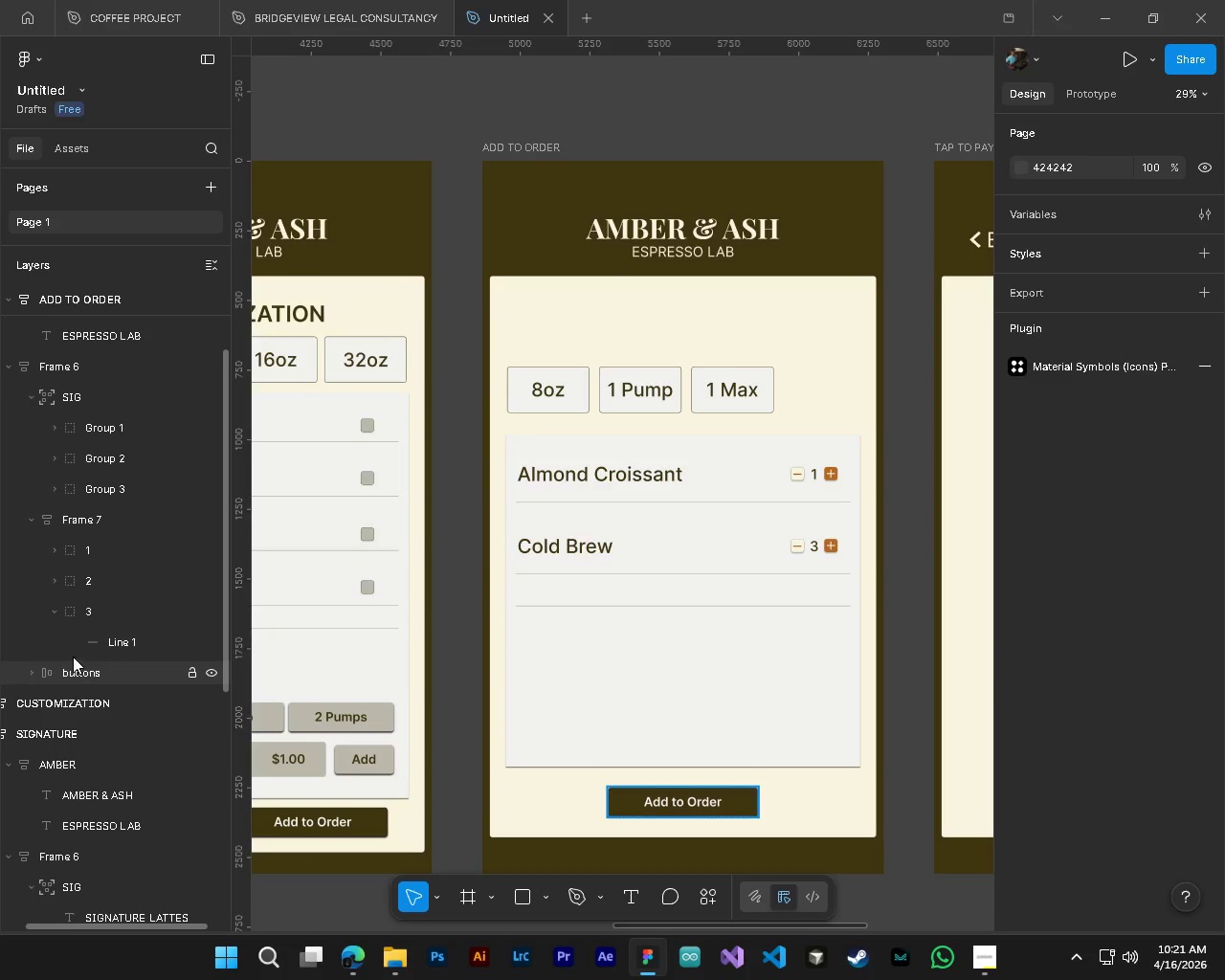 
left_click([74, 644])
 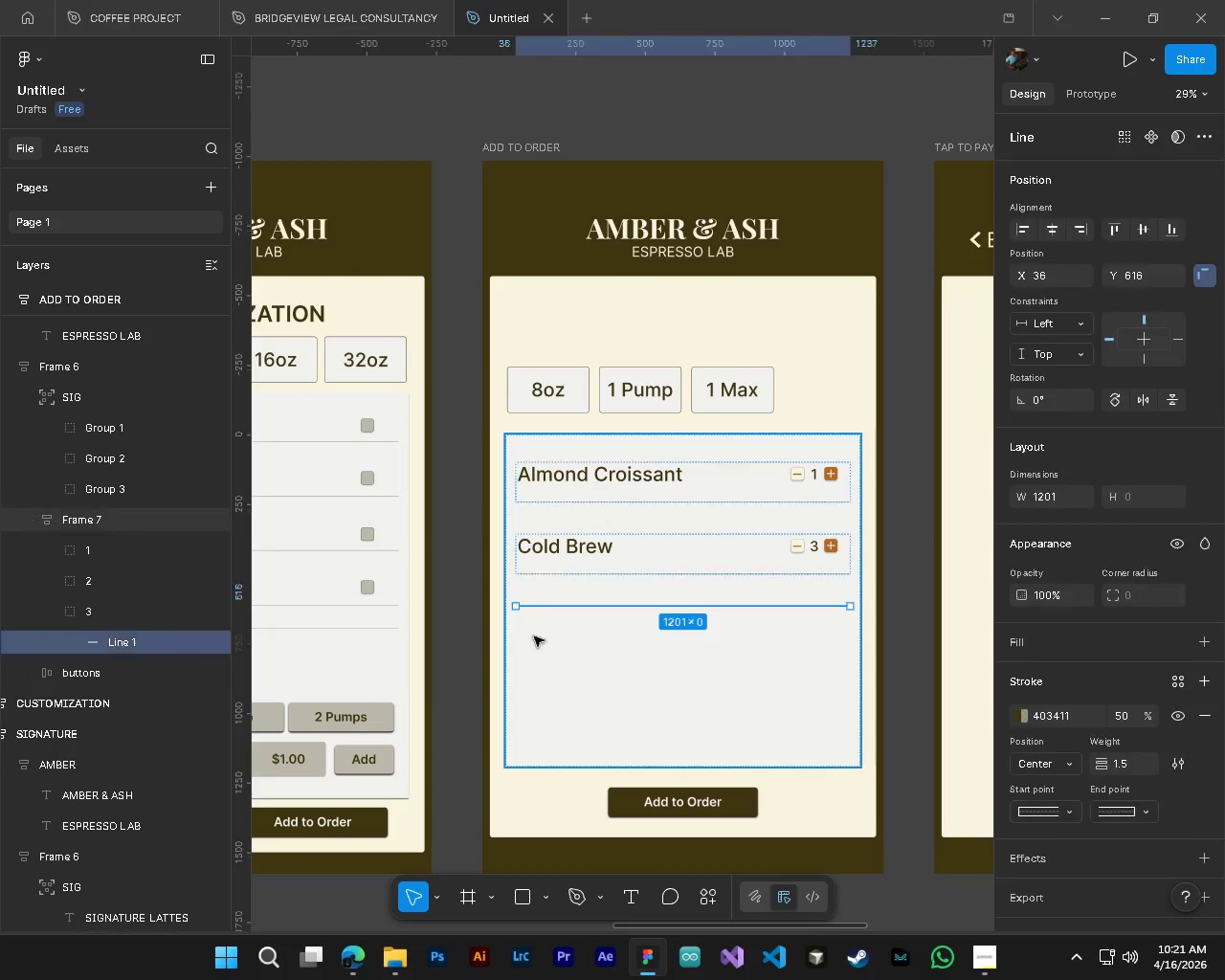 
key(T)
 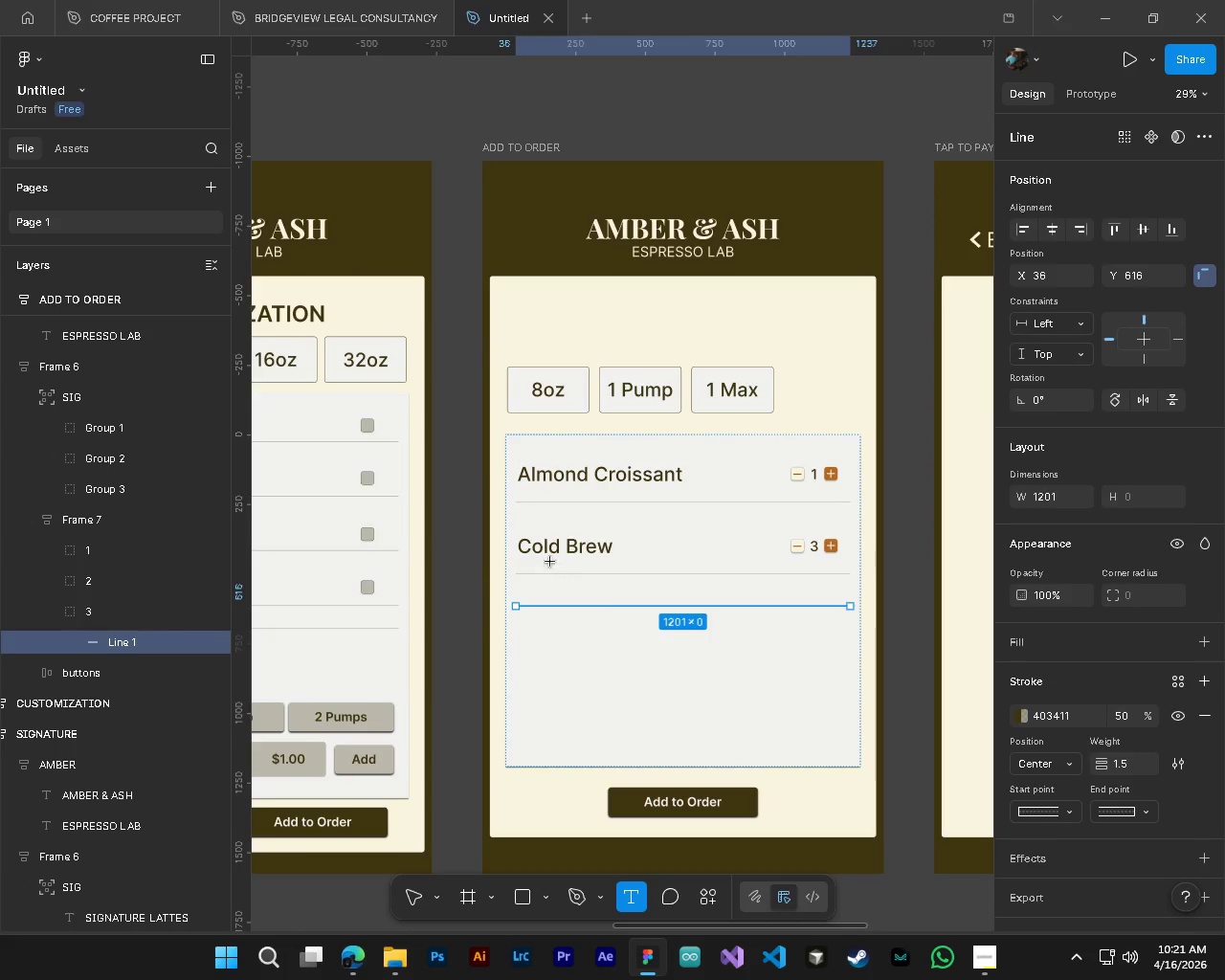 
hold_key(key=ControlLeft, duration=0.56)
left_click([552, 553])
 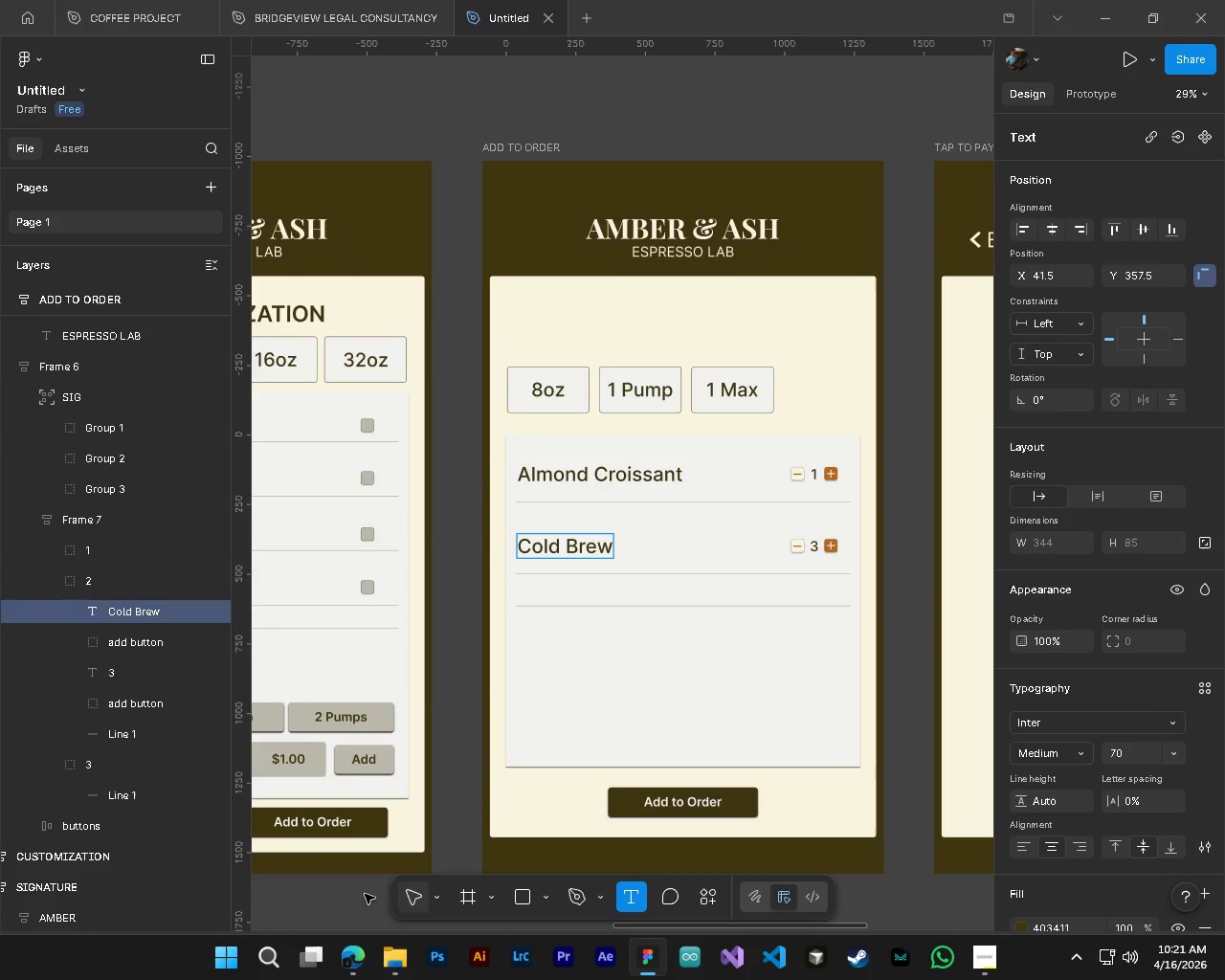 
left_click([419, 900])
 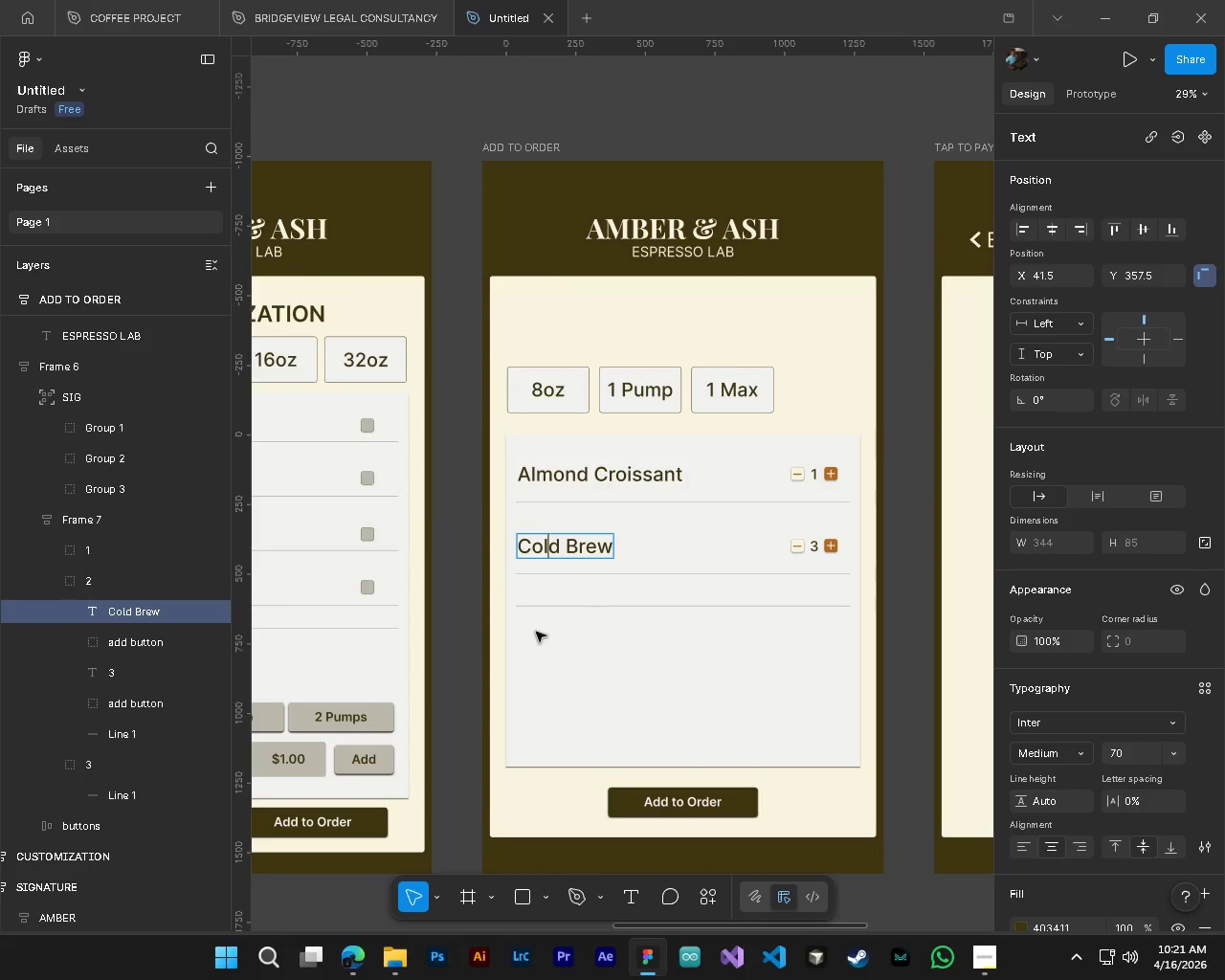 
left_click([460, 626])
 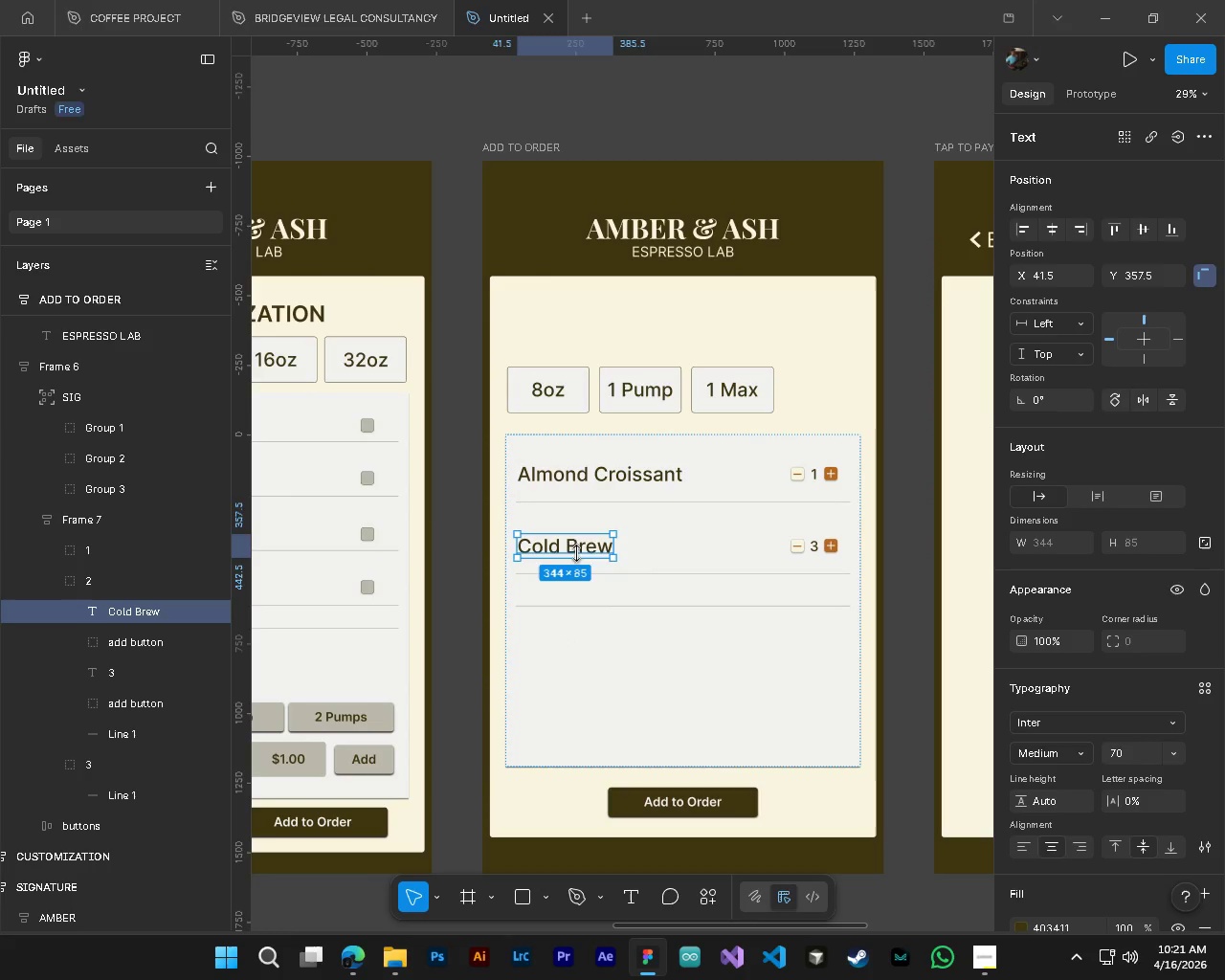 
hold_key(key=AltLeft, duration=1.47)
left_click_drag(start_coordinate=[578, 546], to_coordinate=[578, 591])
 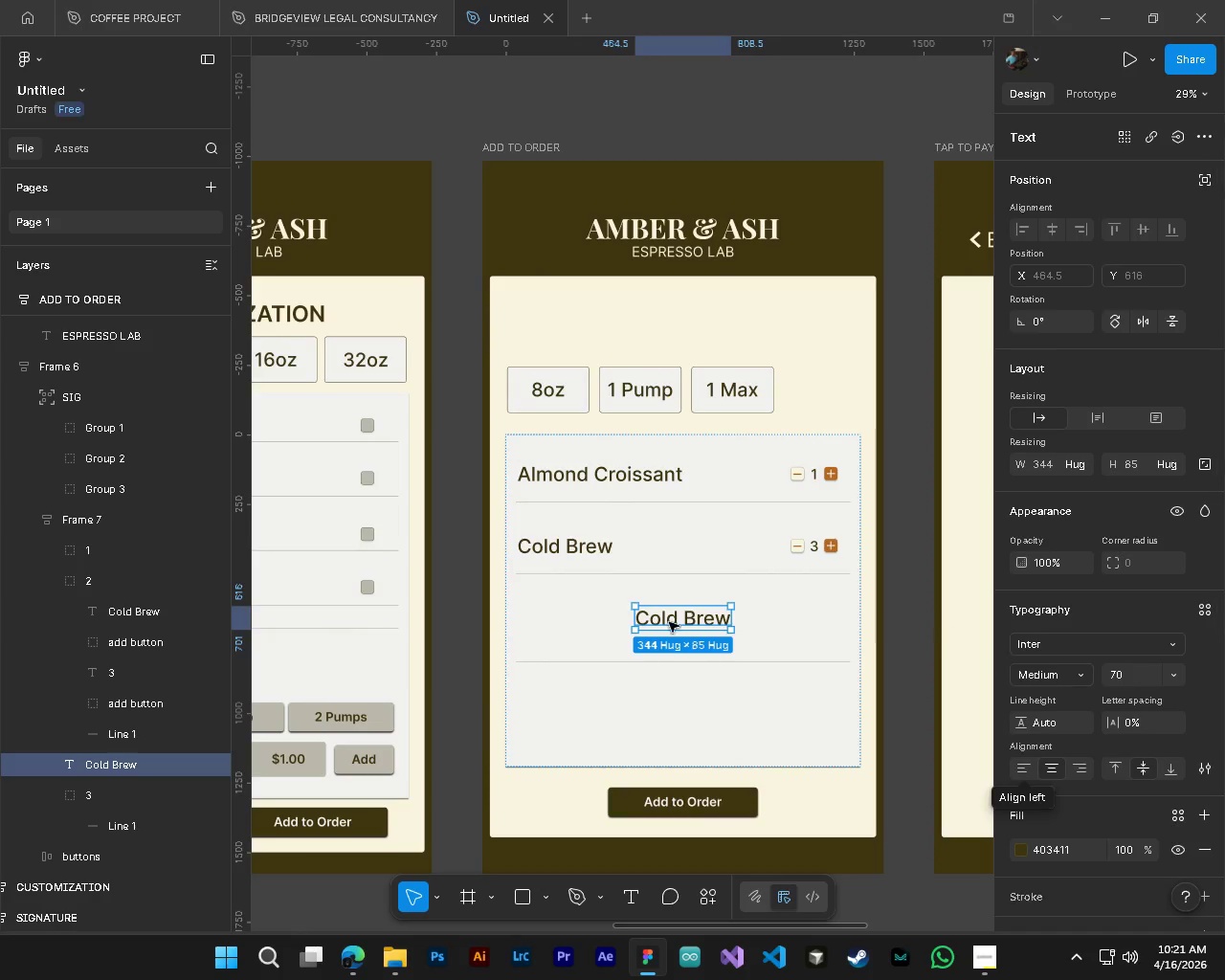 
hold_key(key=AltLeft, duration=0.58)
 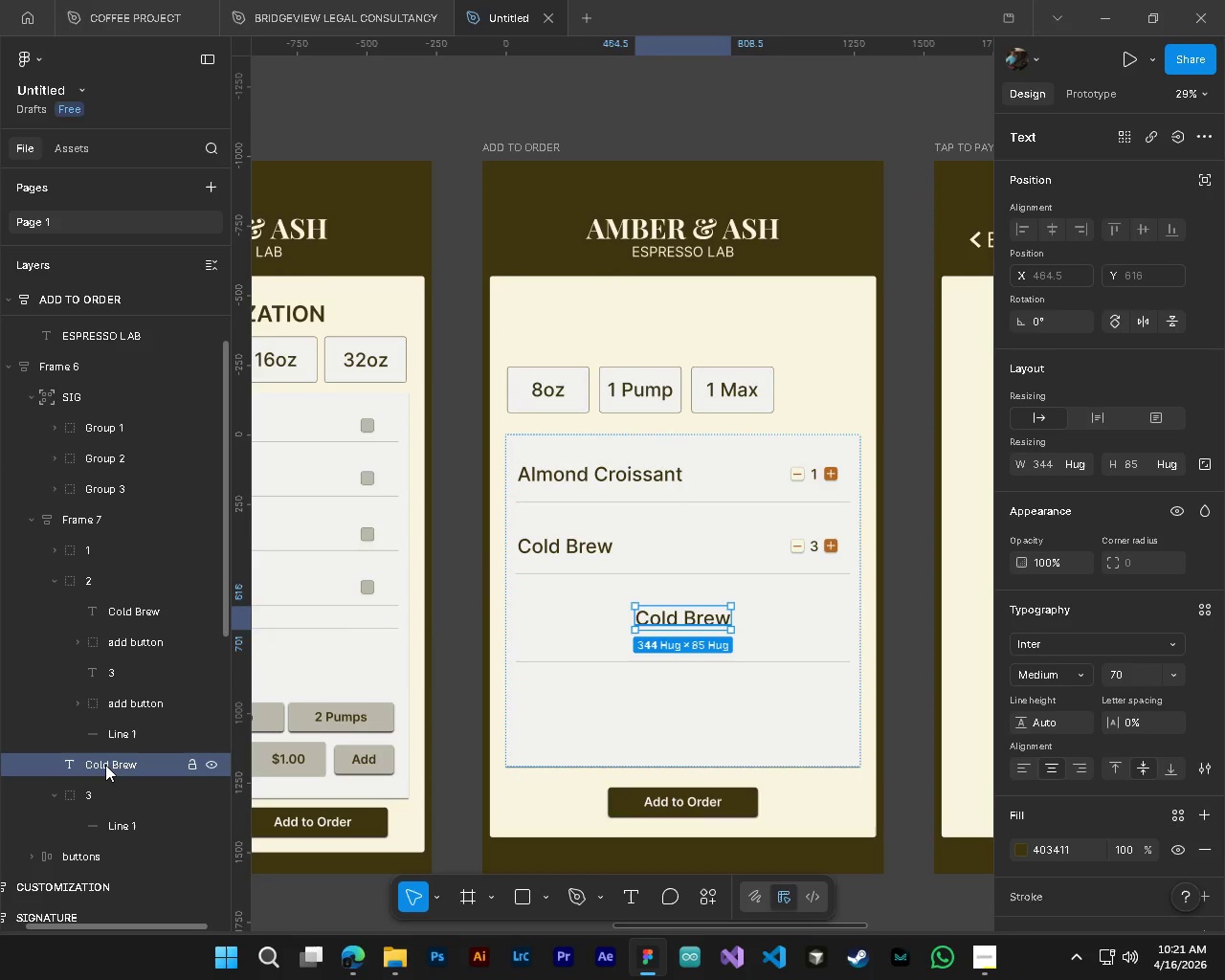 
left_click_drag(start_coordinate=[104, 763], to_coordinate=[109, 820])
 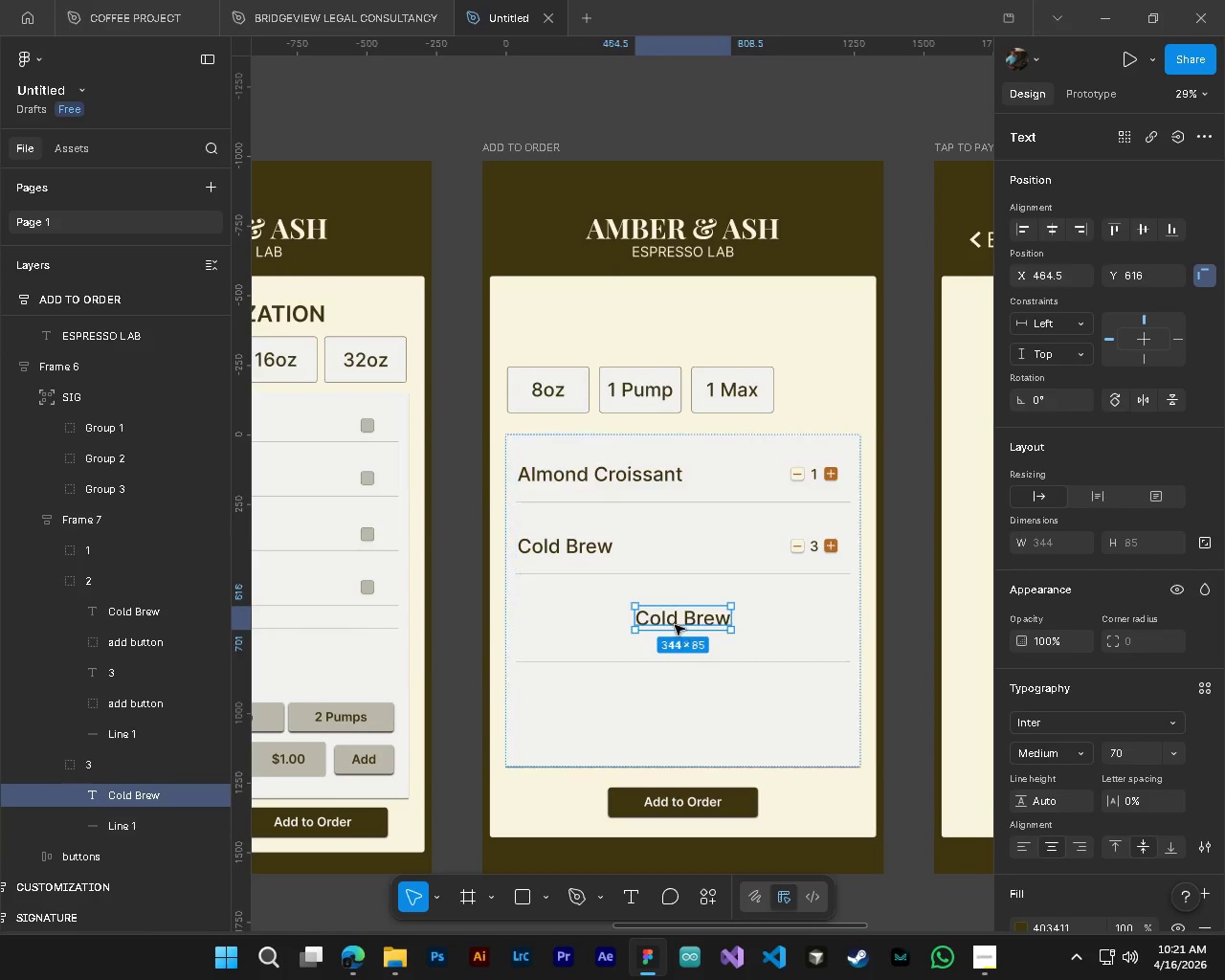 
left_click_drag(start_coordinate=[674, 623], to_coordinate=[557, 635])
 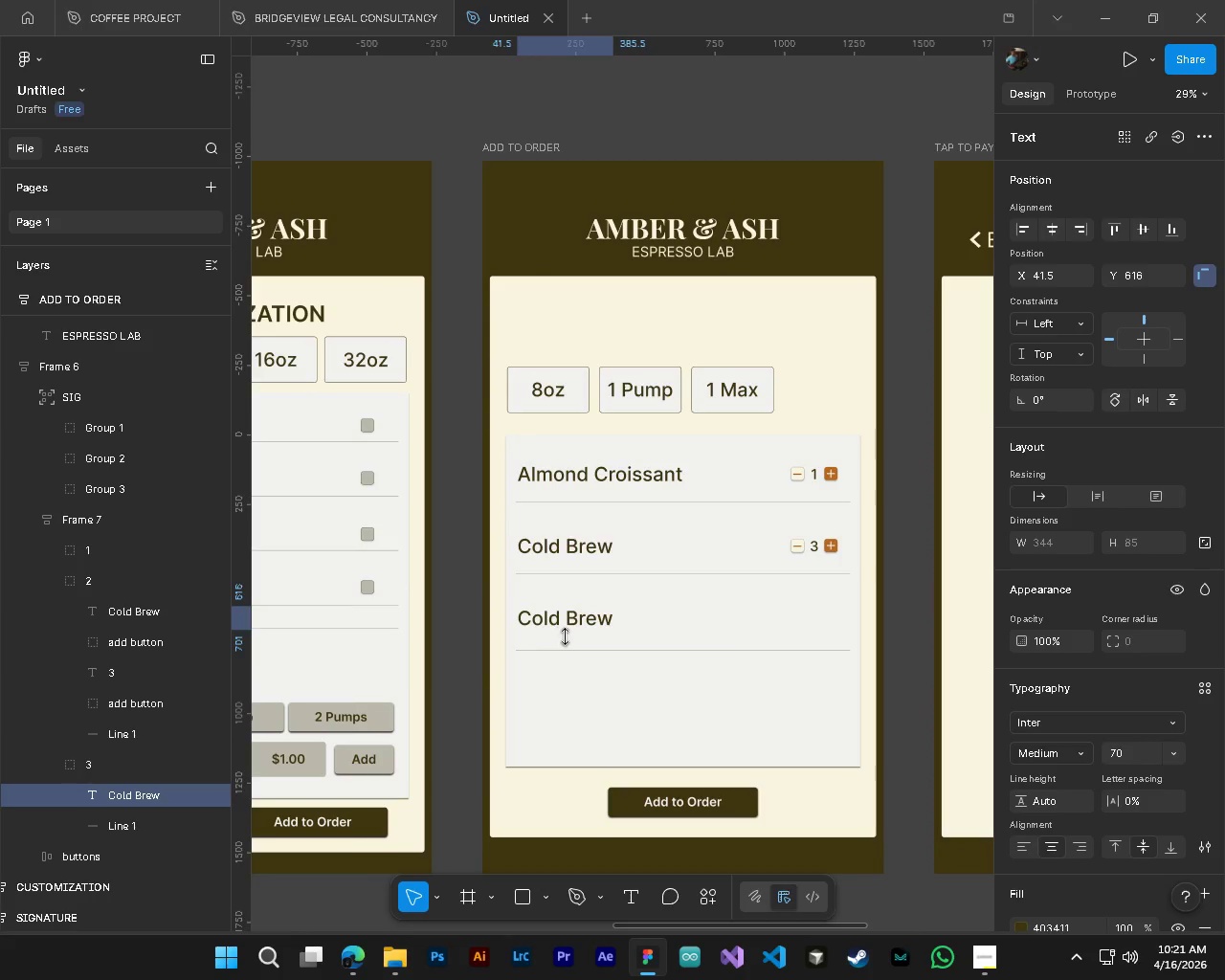 
key(T)
 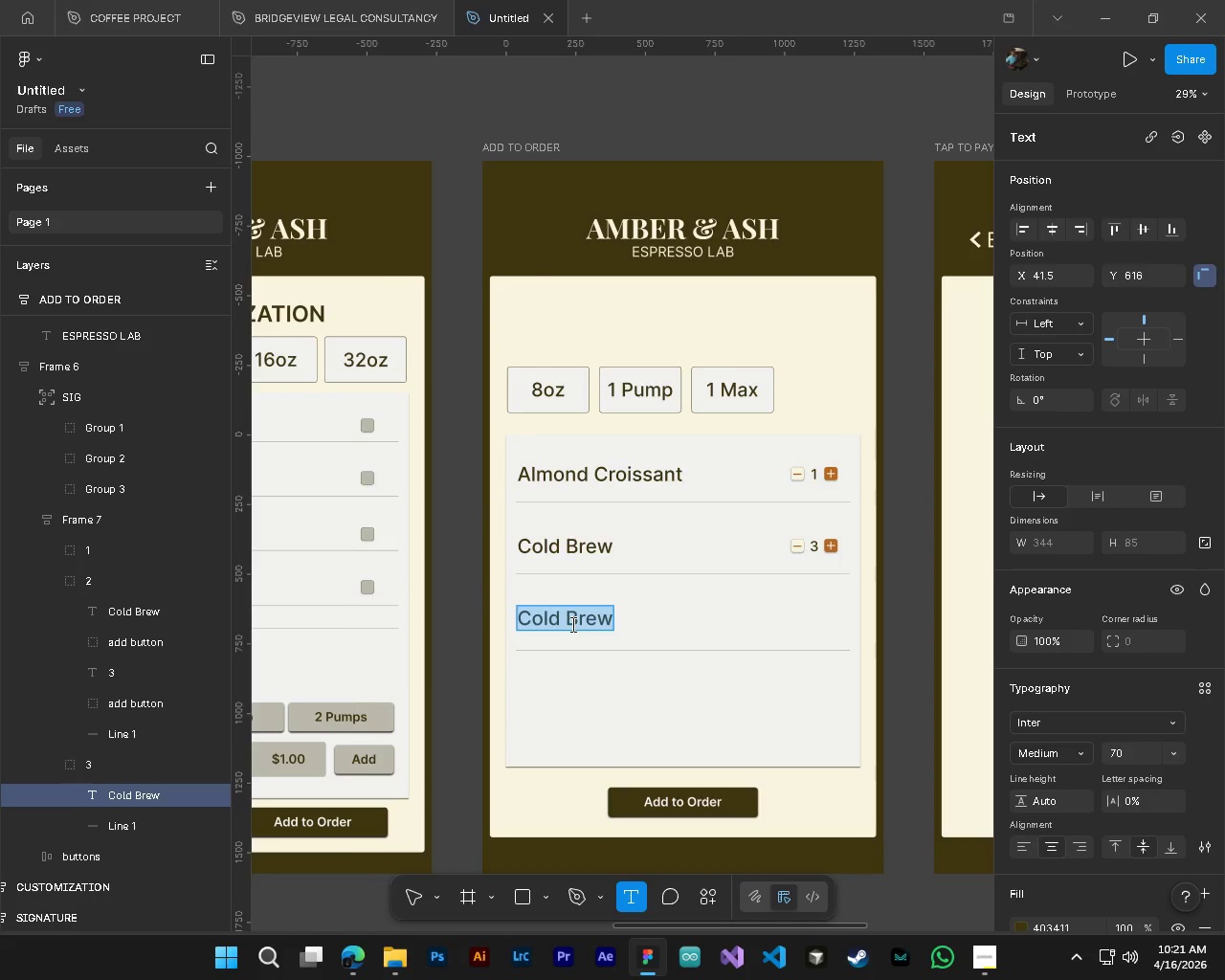 
type(Total)
 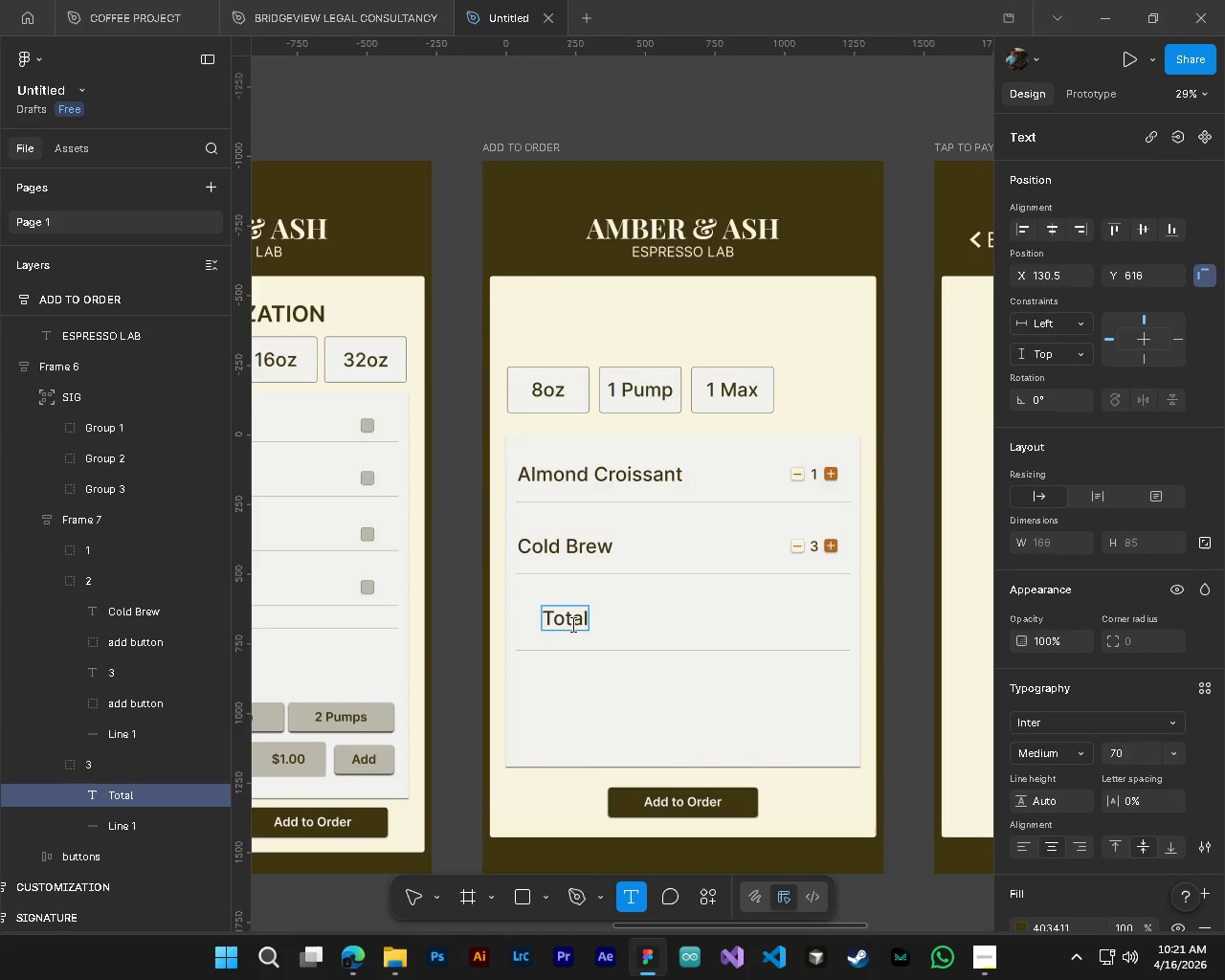 
hold_key(key=AltLeft, duration=1.26)
hold_key(key=ControlLeft, duration=1.3)
scroll: coordinate [738, 693], scroll_direction: up, amount: 4.0
 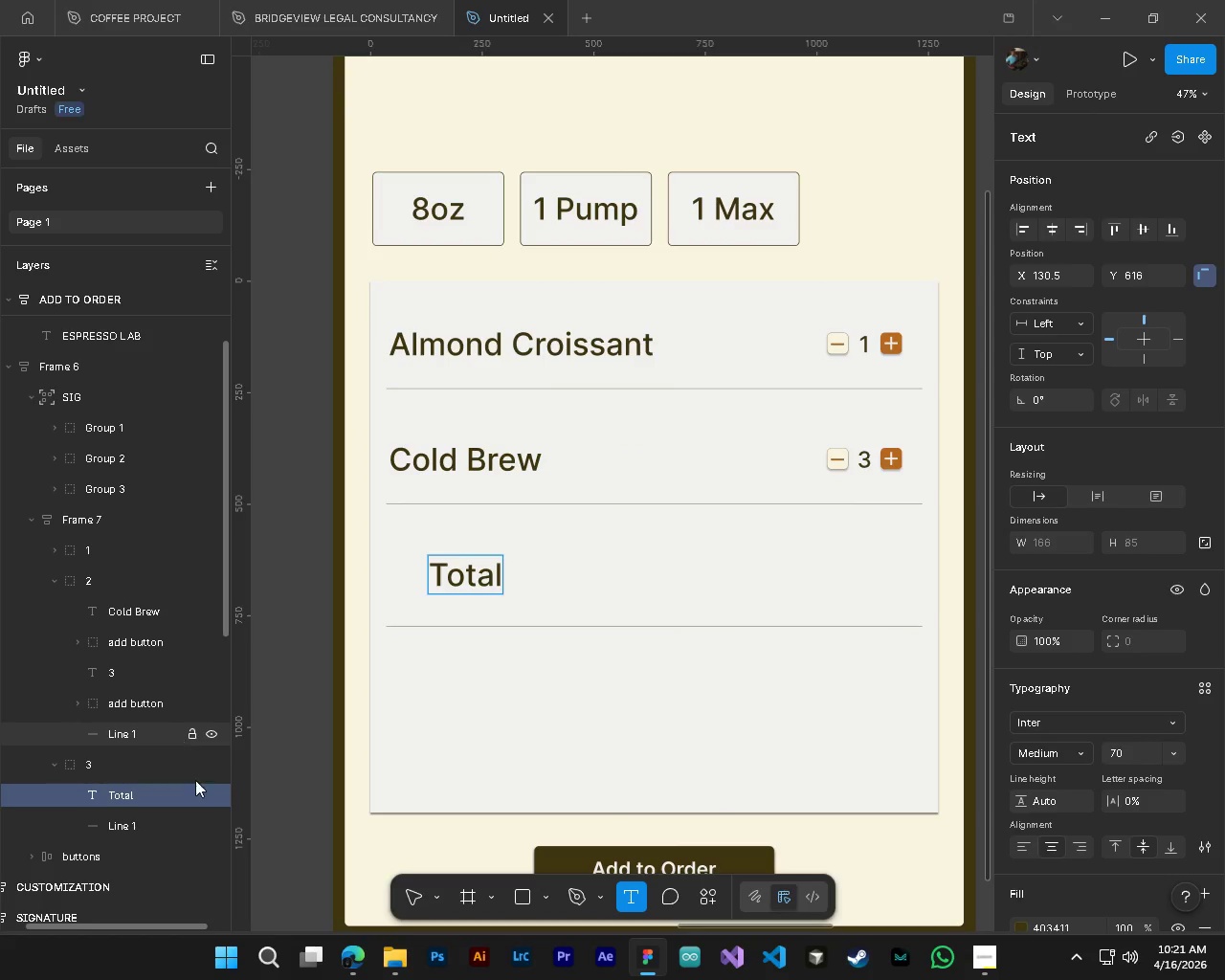 
left_click([412, 888])
 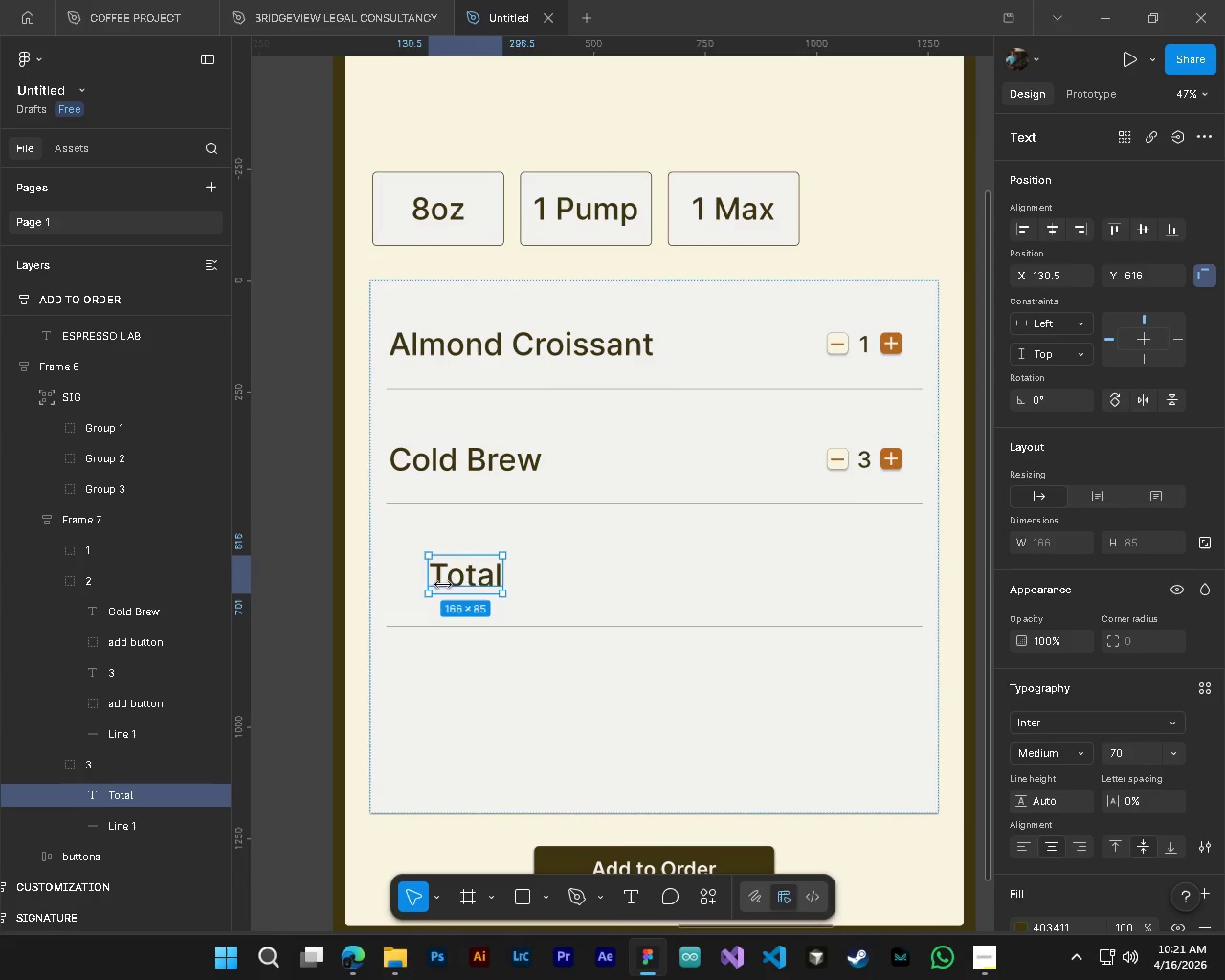 
left_click_drag(start_coordinate=[465, 578], to_coordinate=[426, 583])
 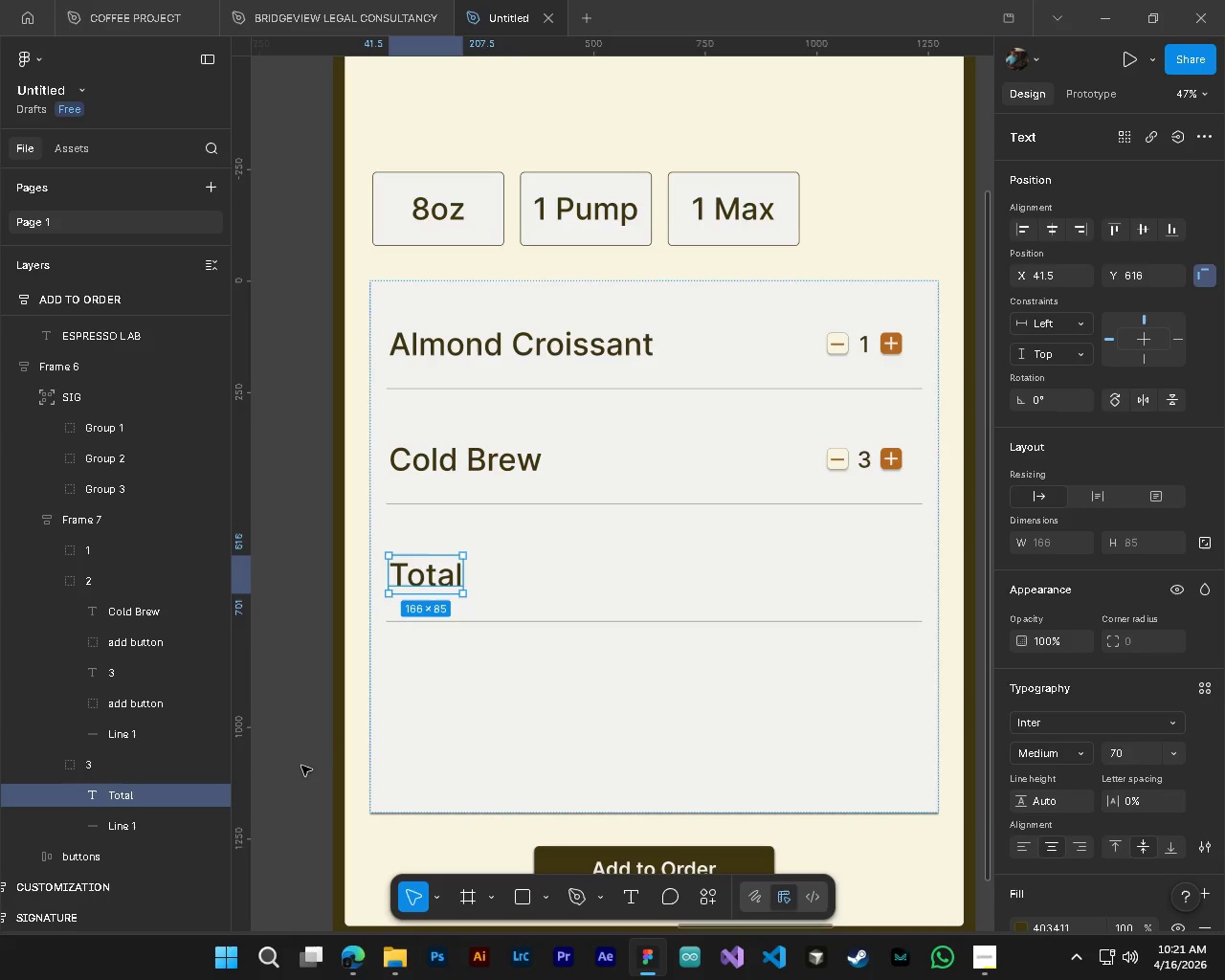 
left_click([299, 767])
 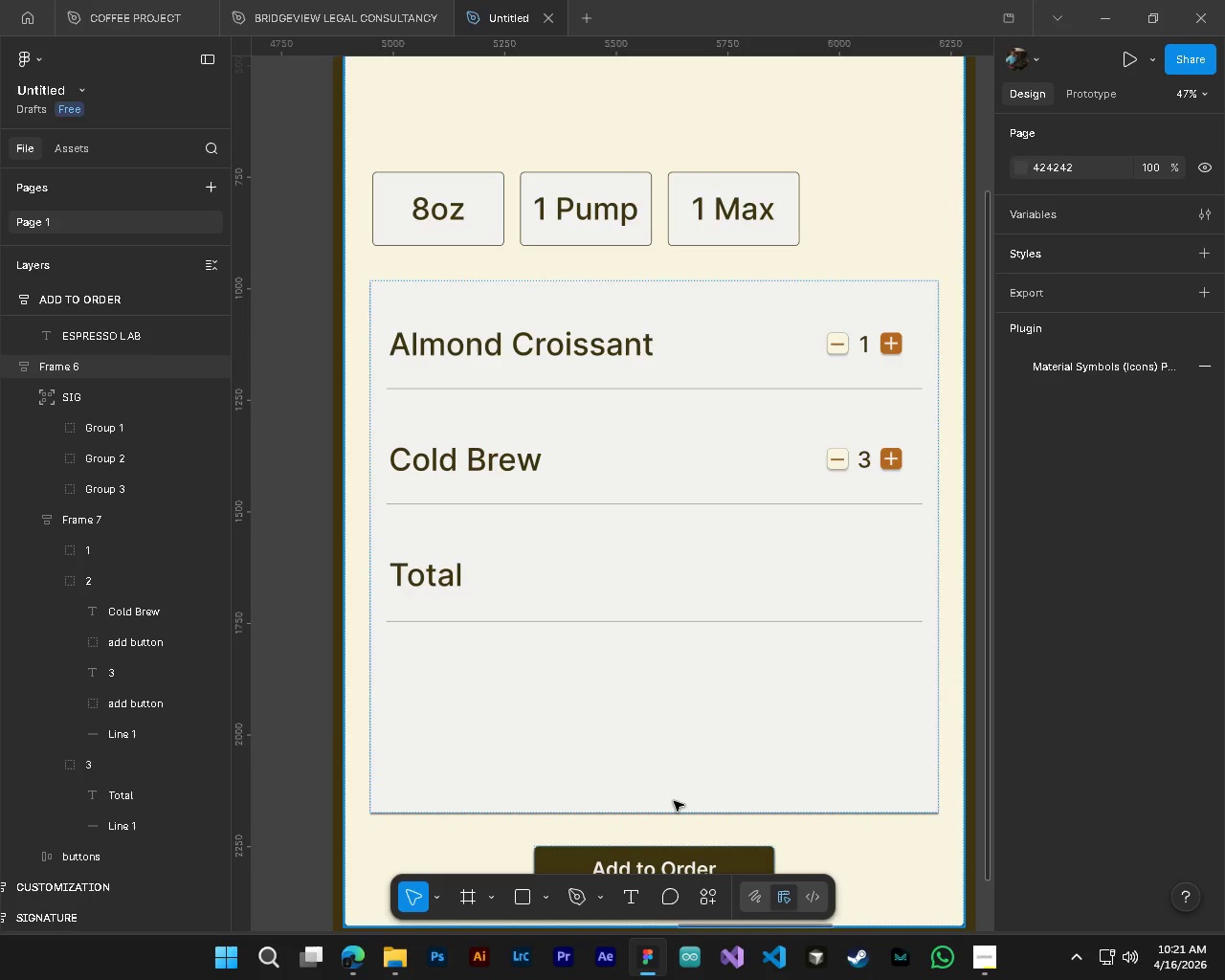 
hold_key(key=ControlLeft, duration=0.75)
hold_key(key=AltLeft, duration=0.69)
scroll: coordinate [674, 801], scroll_direction: down, amount: 5.0
 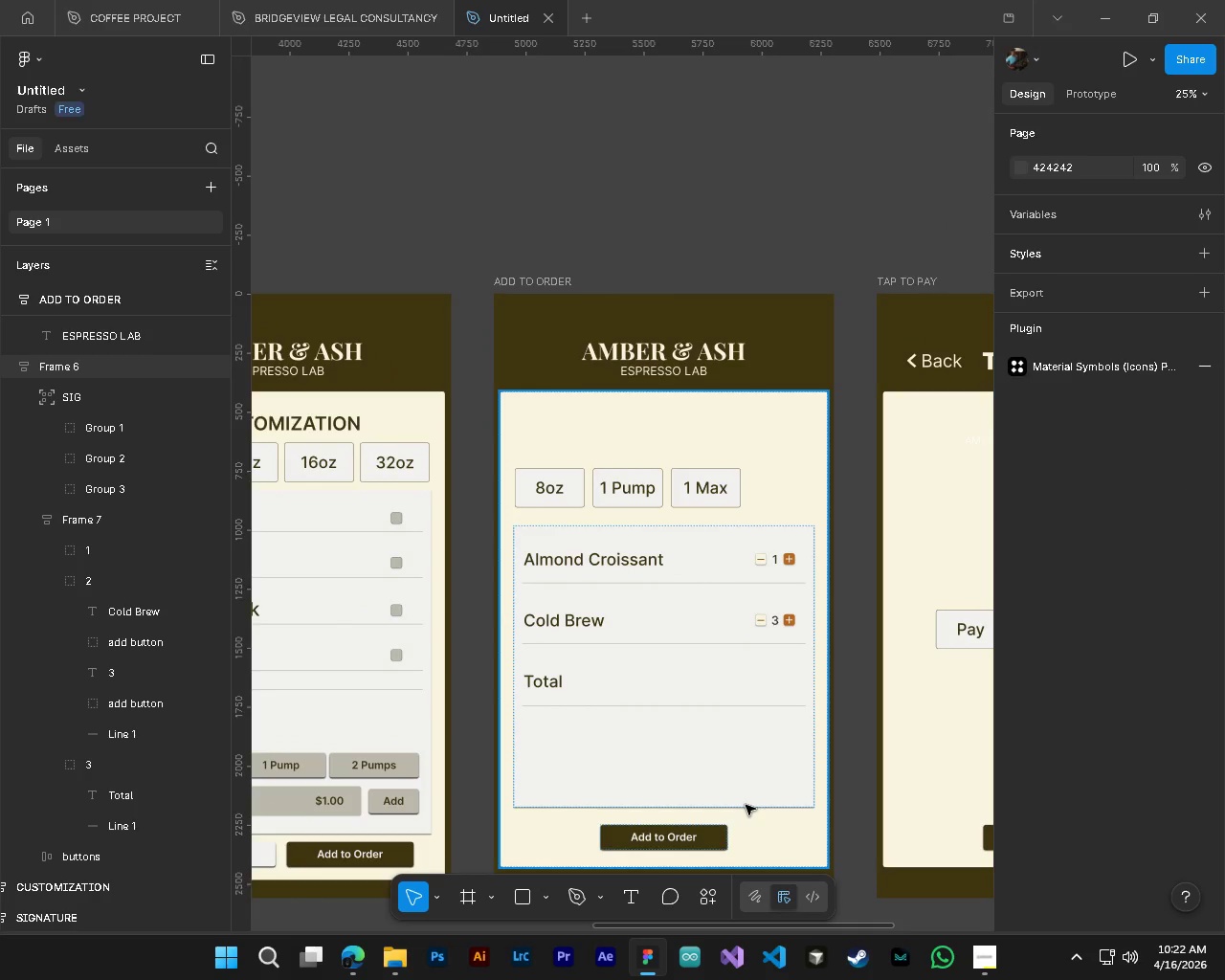 
wait(9.76)
 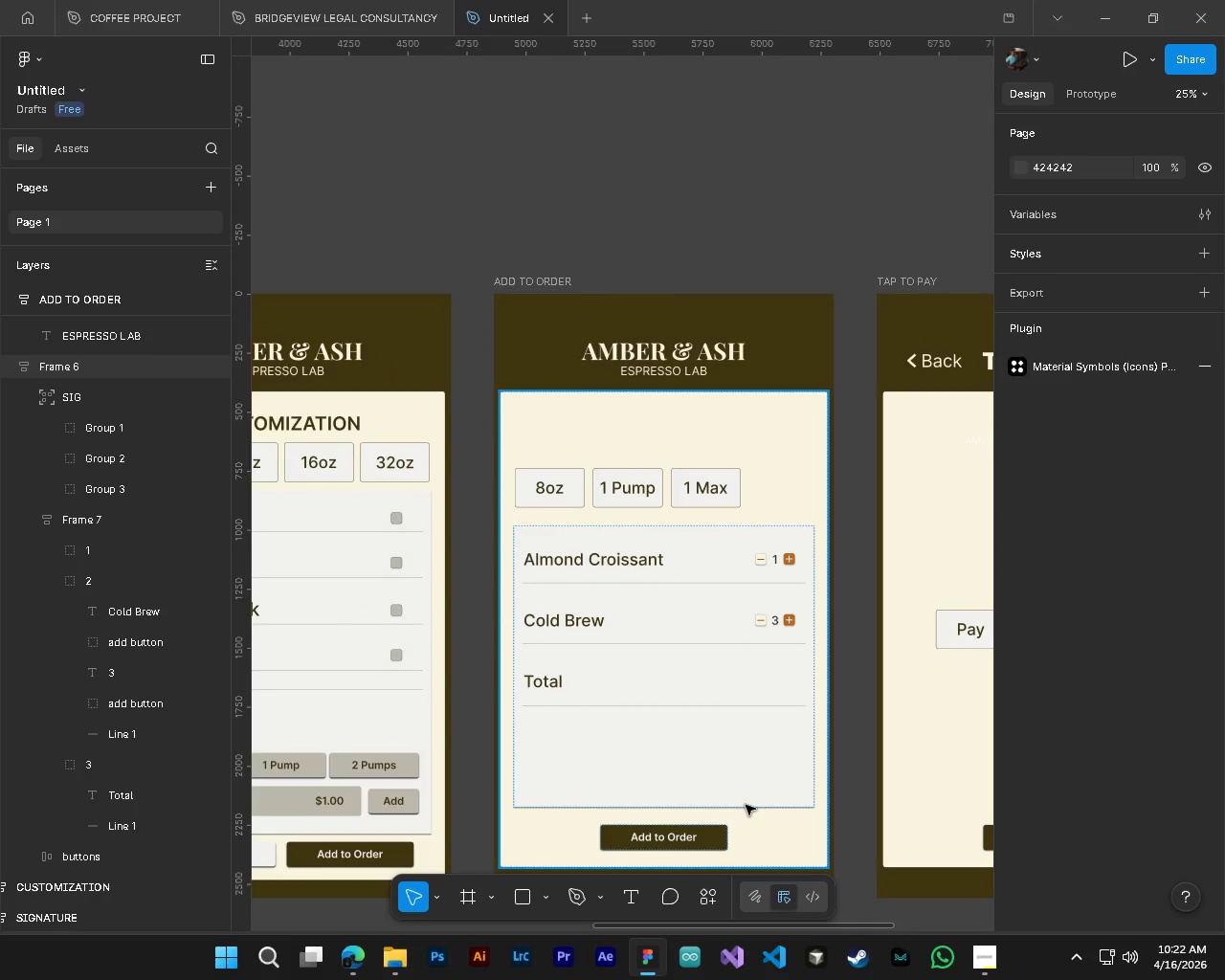 
hold_key(key=ShiftLeft, duration=0.44)
 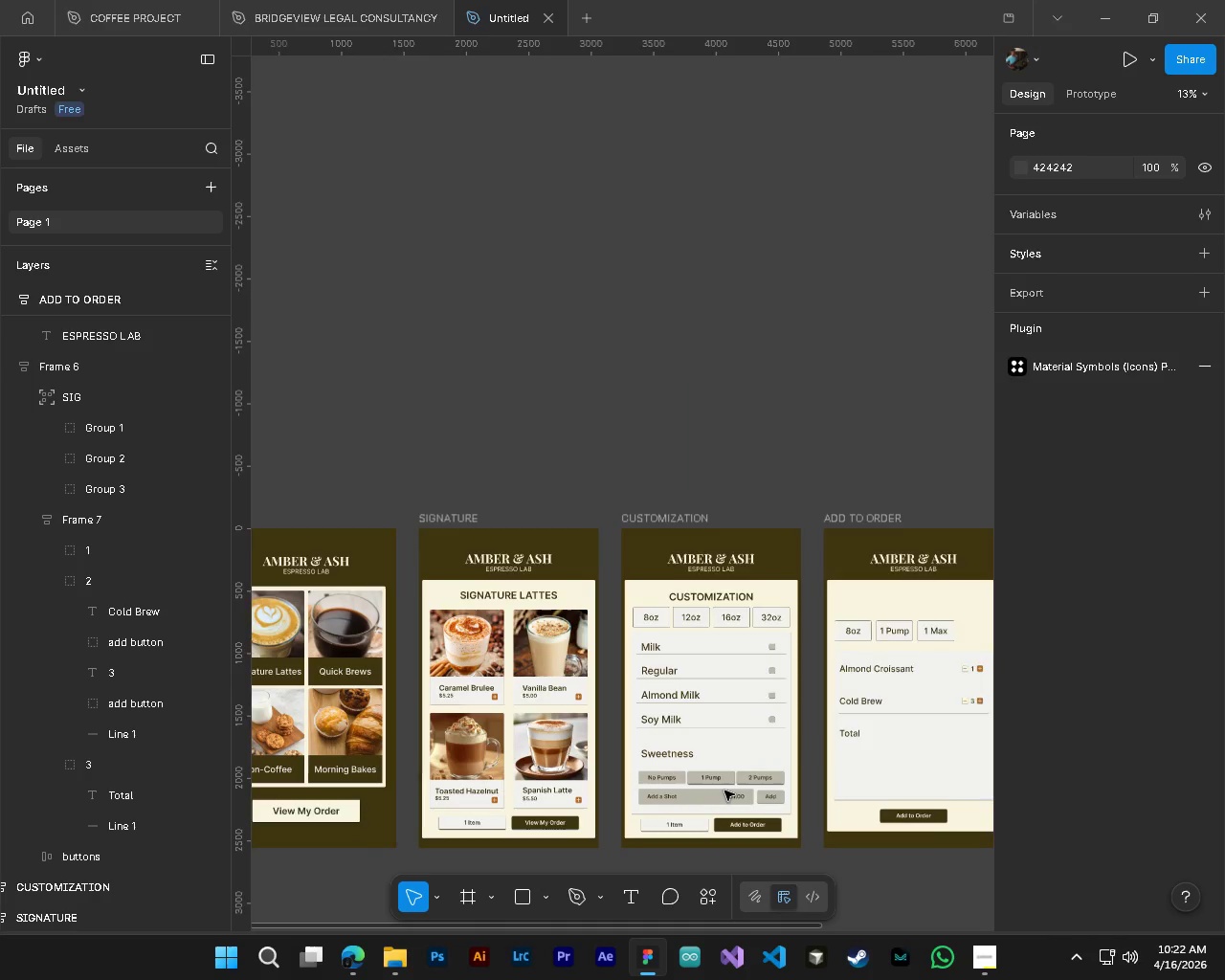 
key(Control+ControlLeft)
 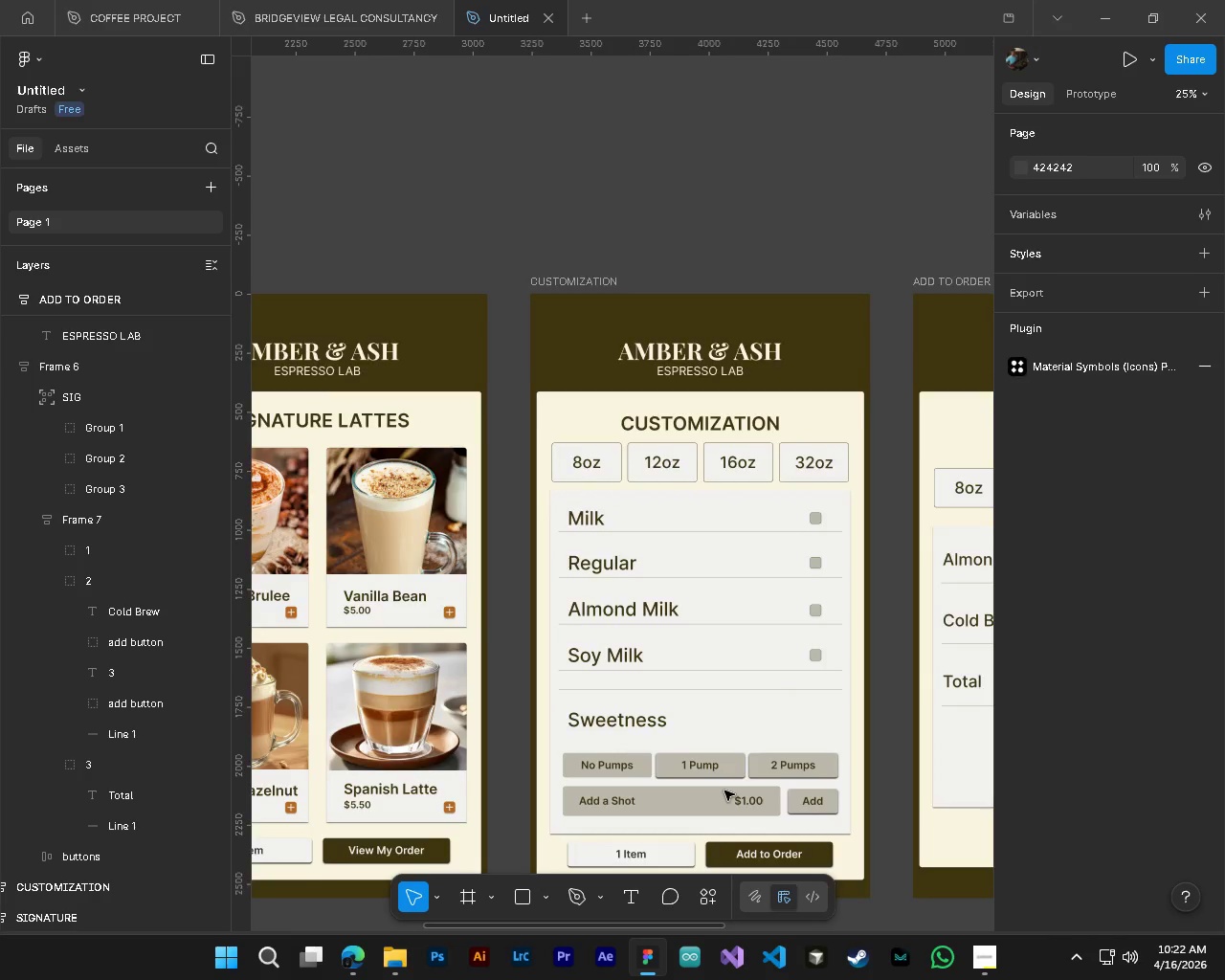 
key(Alt+Control+AltLeft)
 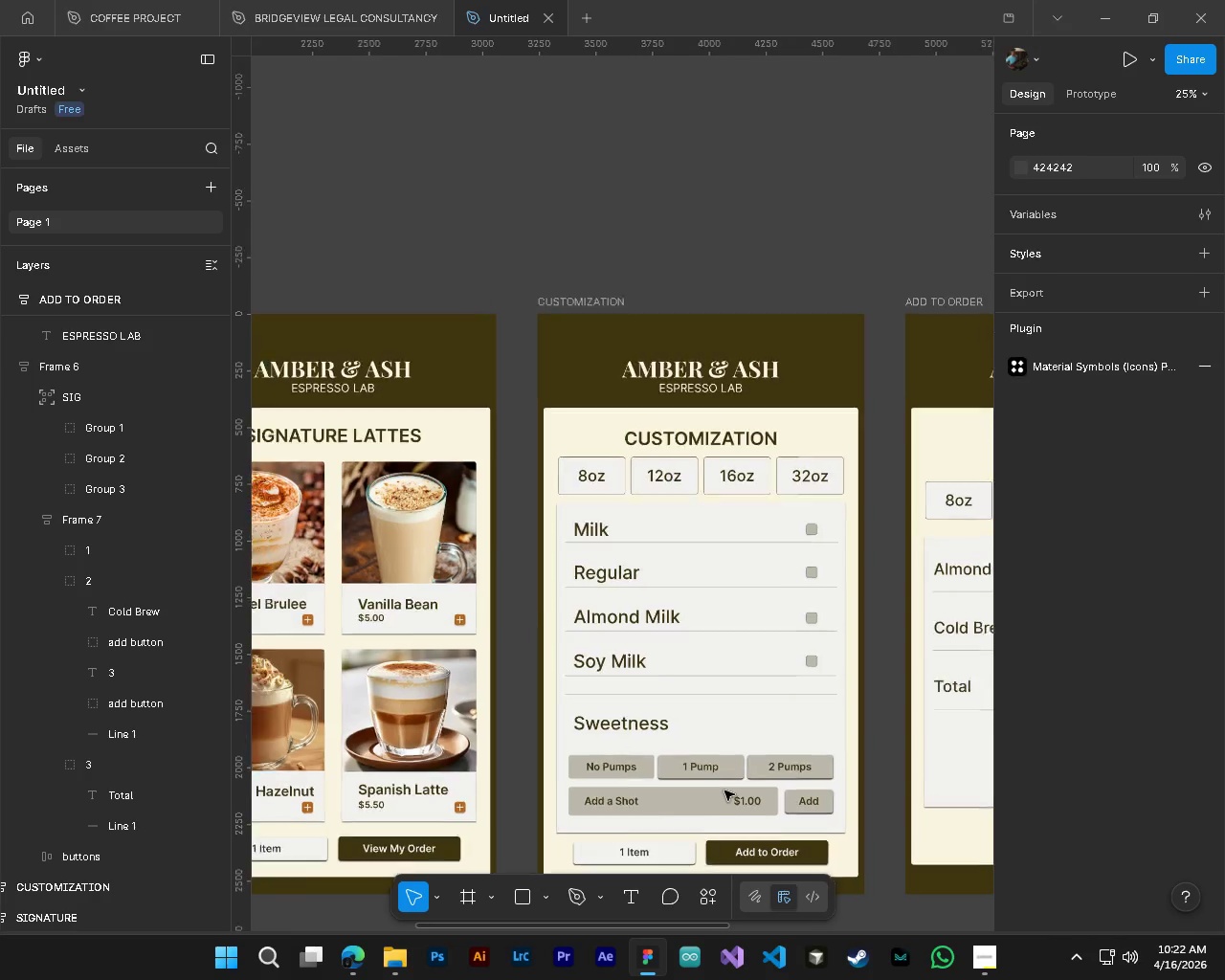 
key(Alt+Control+AltLeft)
 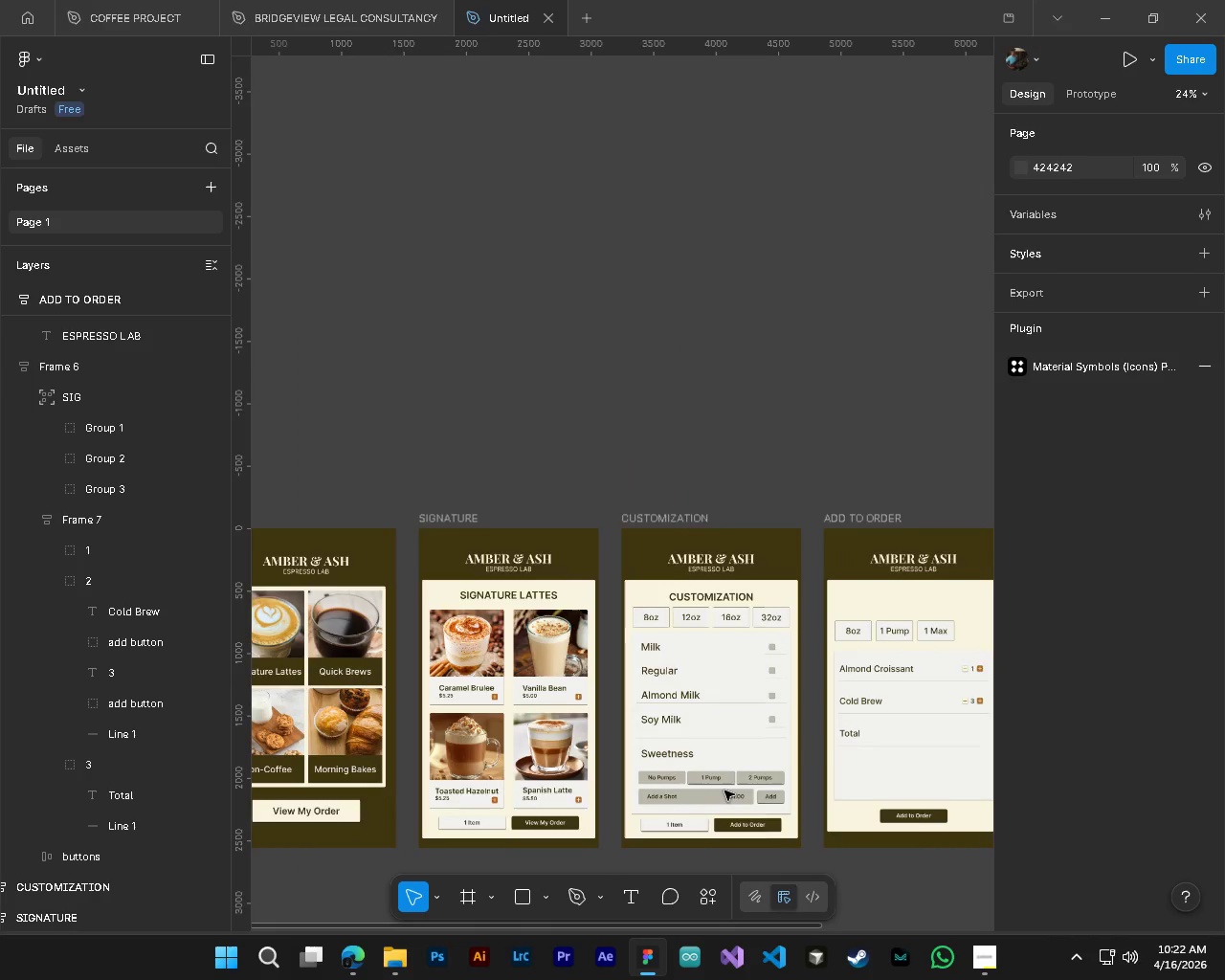 
key(Alt+Control+AltLeft)
 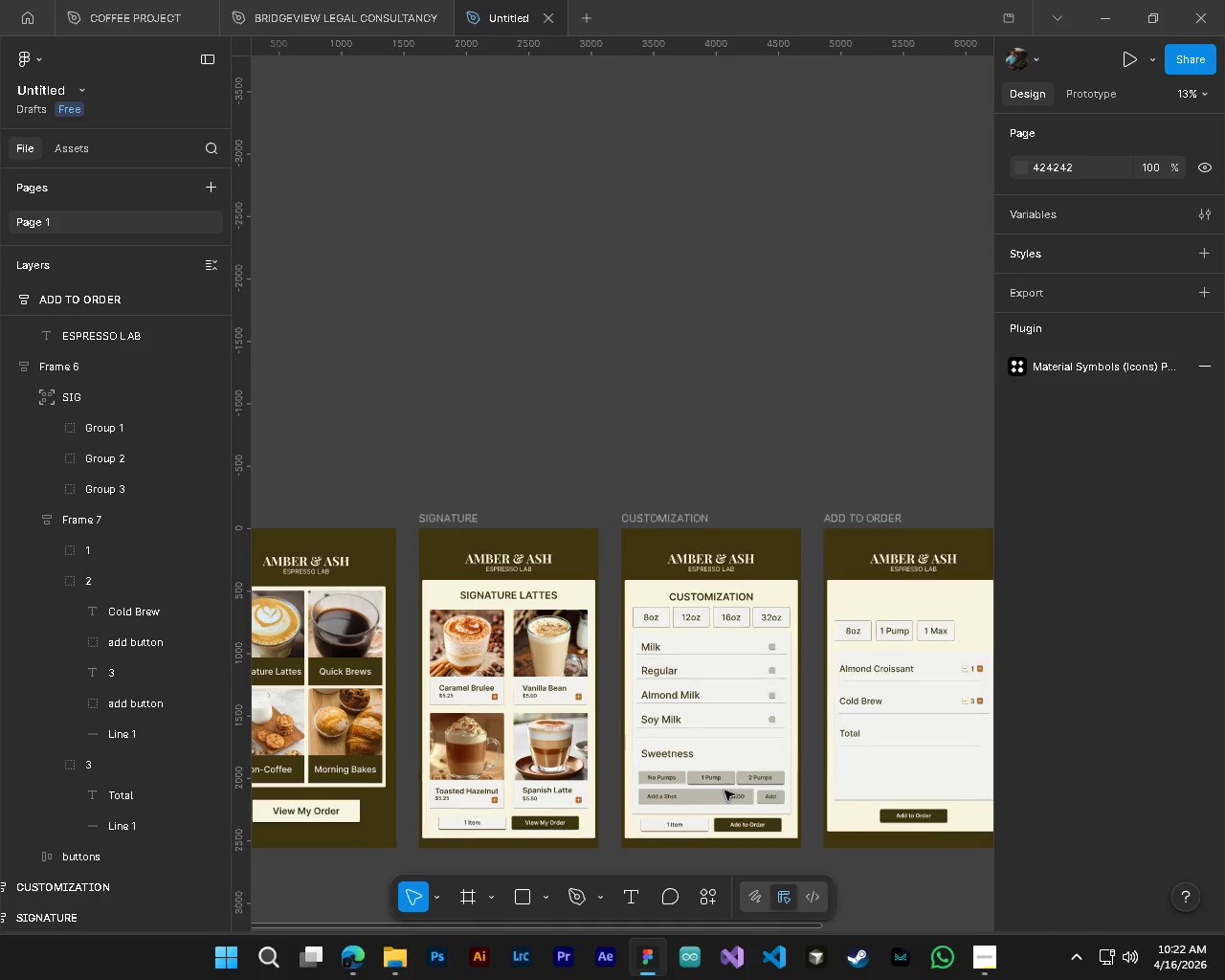 
key(Shift+ShiftLeft)
 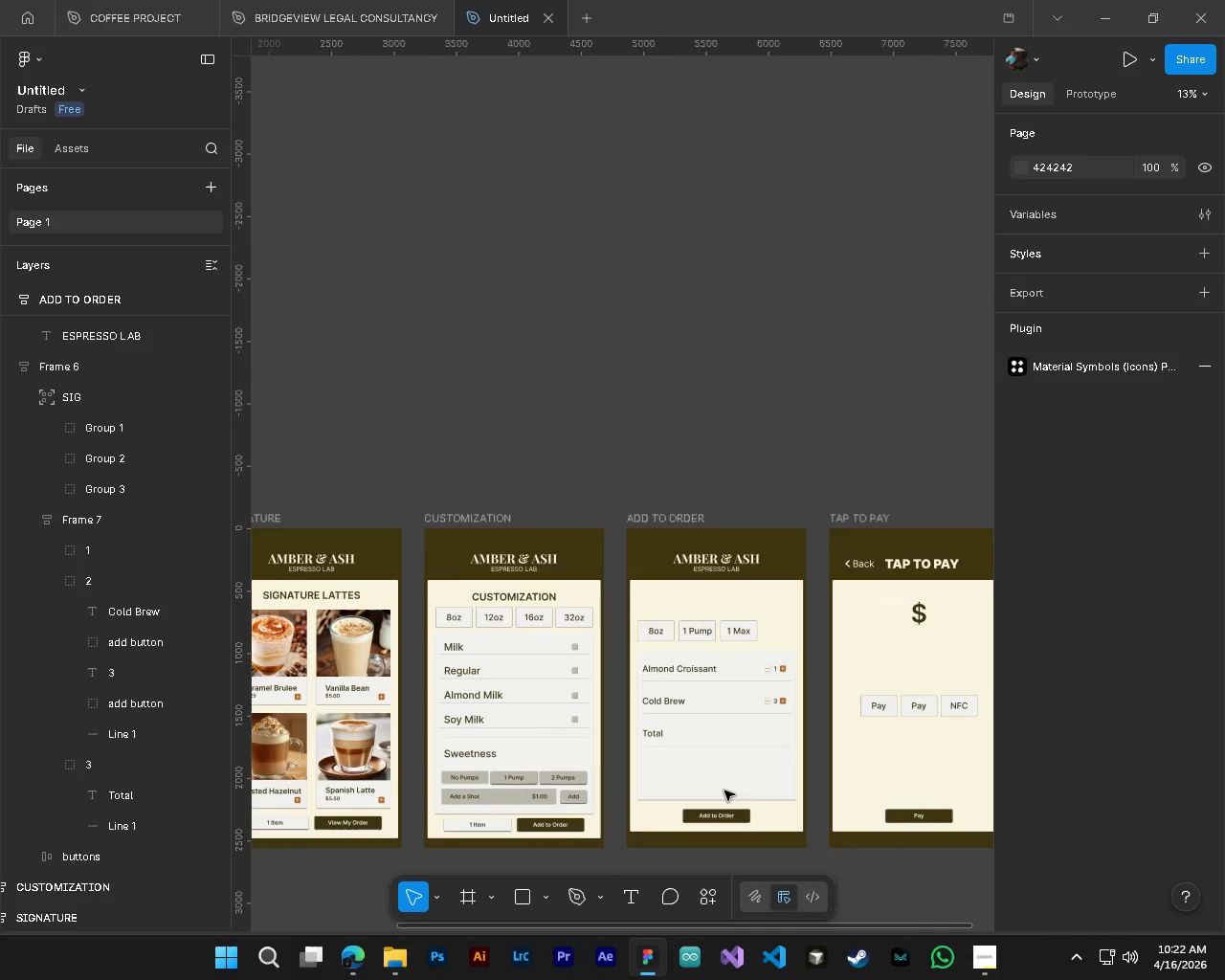 
key(Control+ControlLeft)
 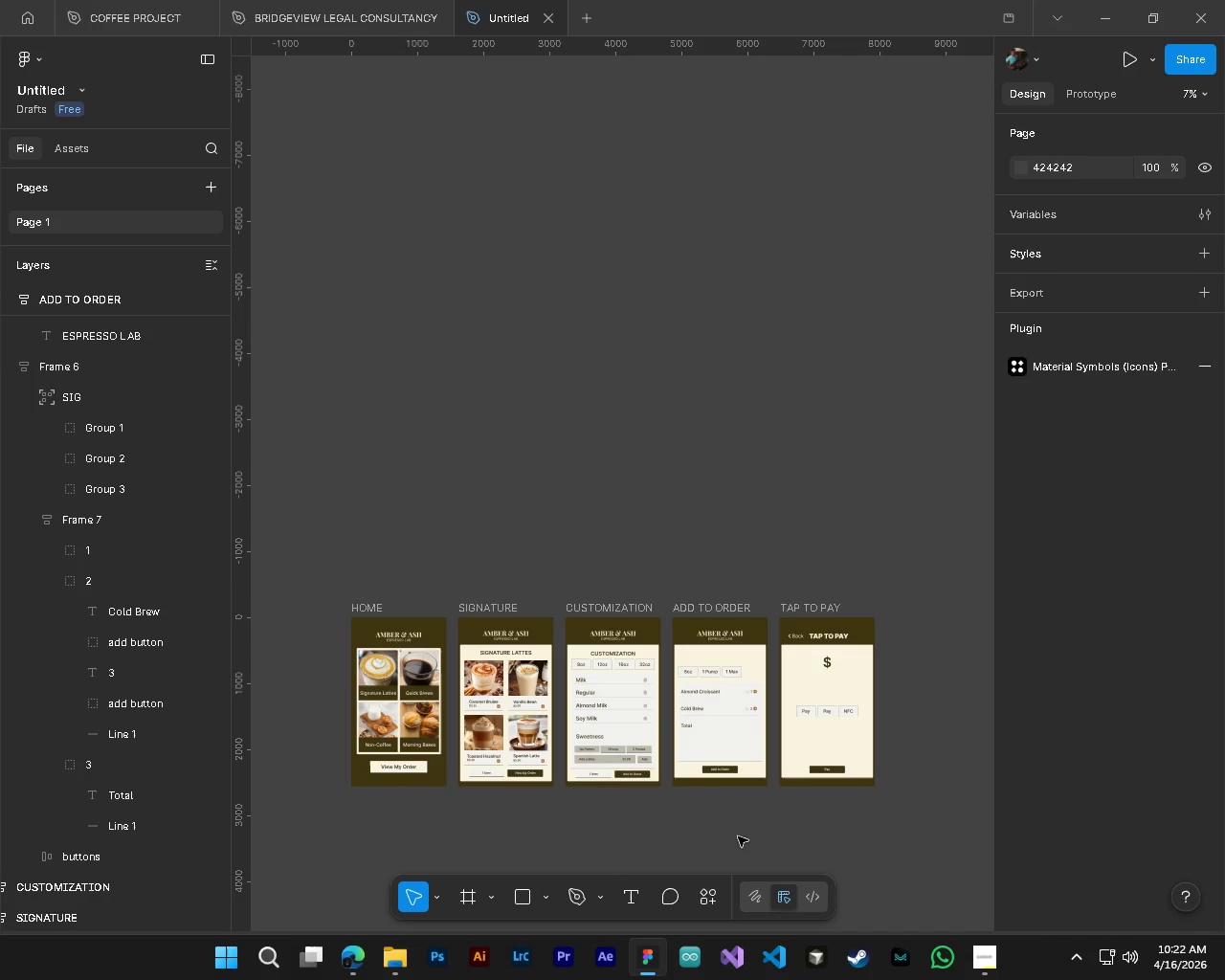 
key(Alt+Control+AltLeft)
 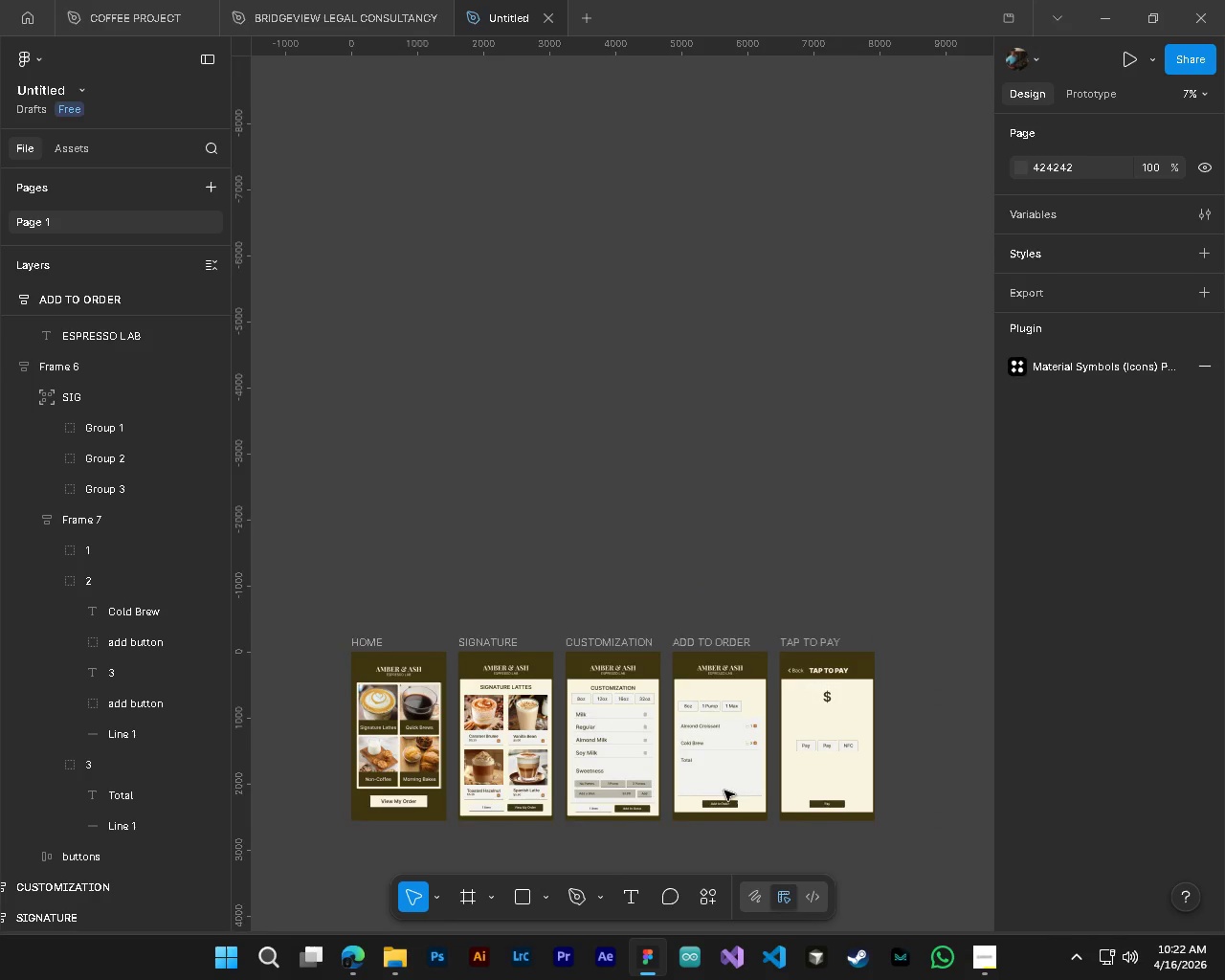 
scroll: coordinate [724, 791], scroll_direction: down, amount: 12.0
 